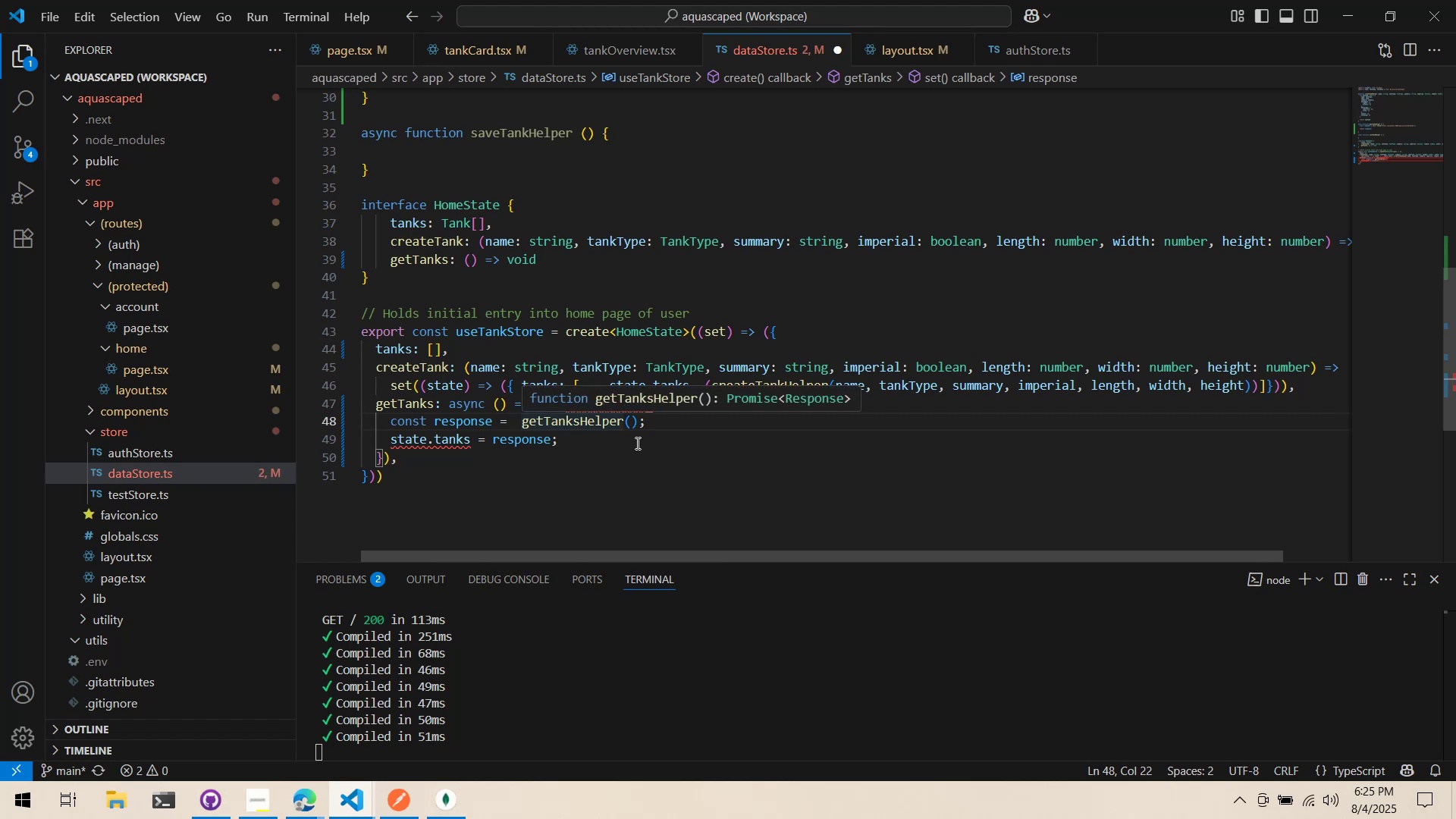 
key(Control+Z)
 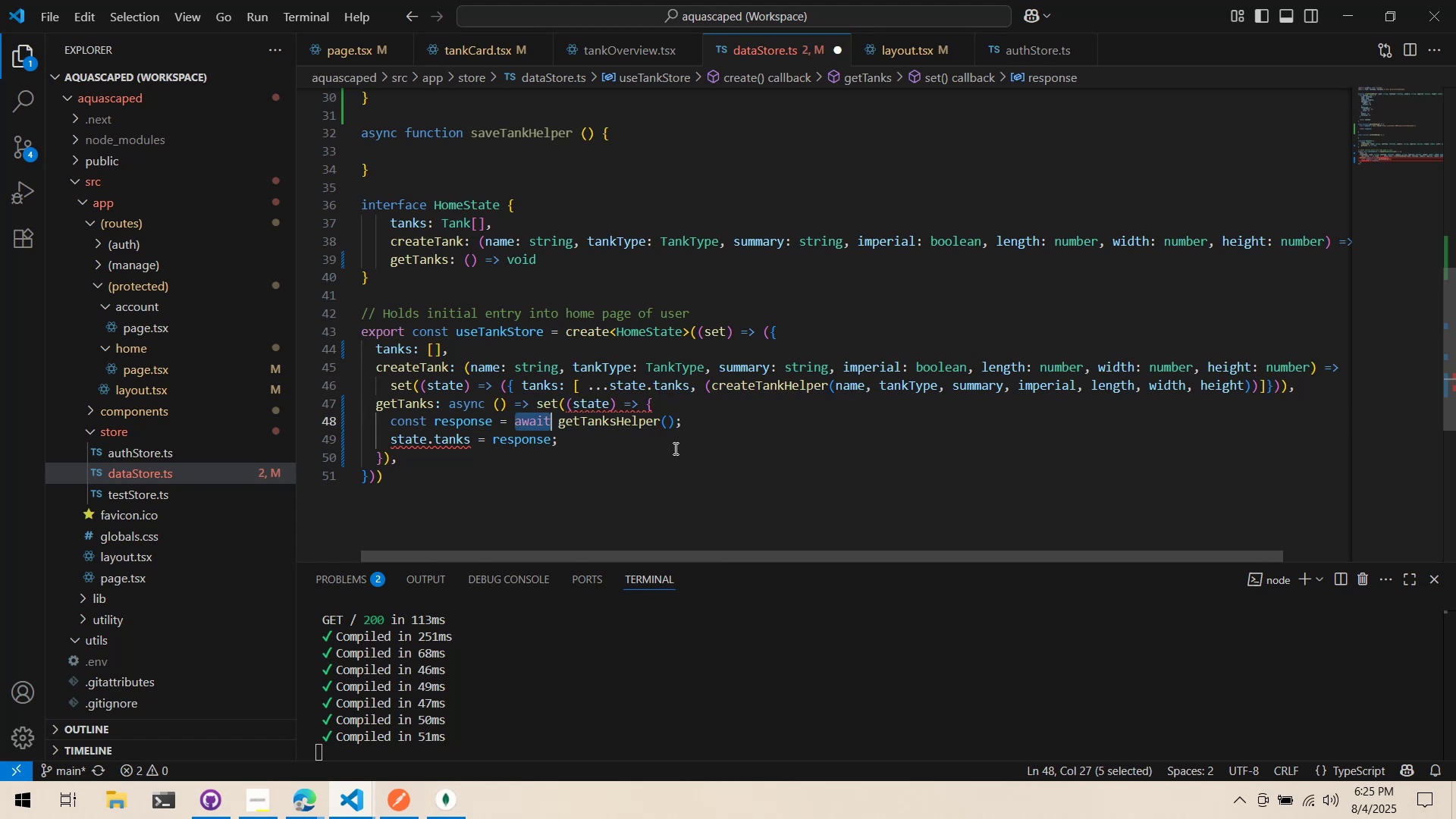 
left_click([674, 448])
 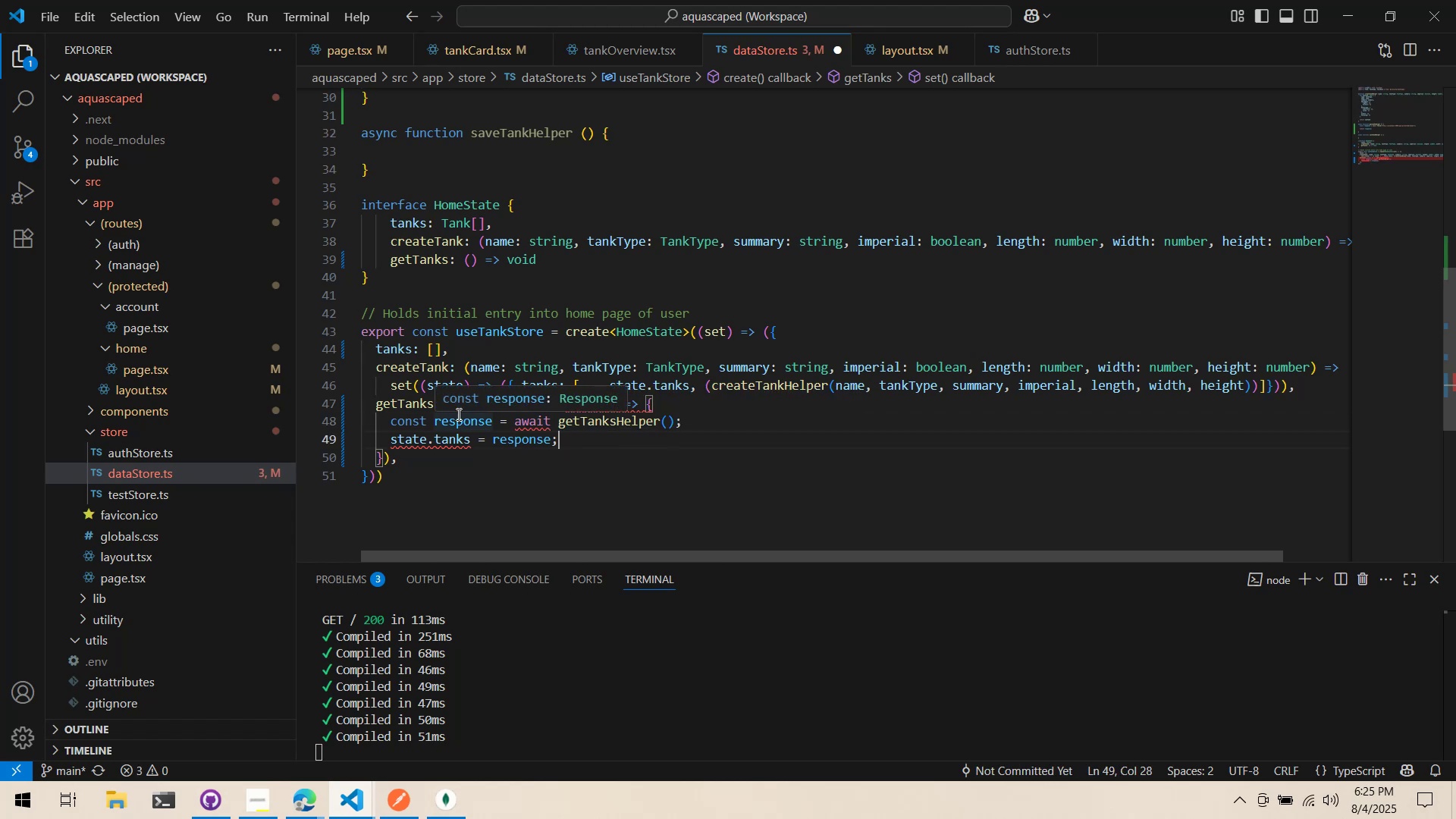 
left_click([612, 451])
 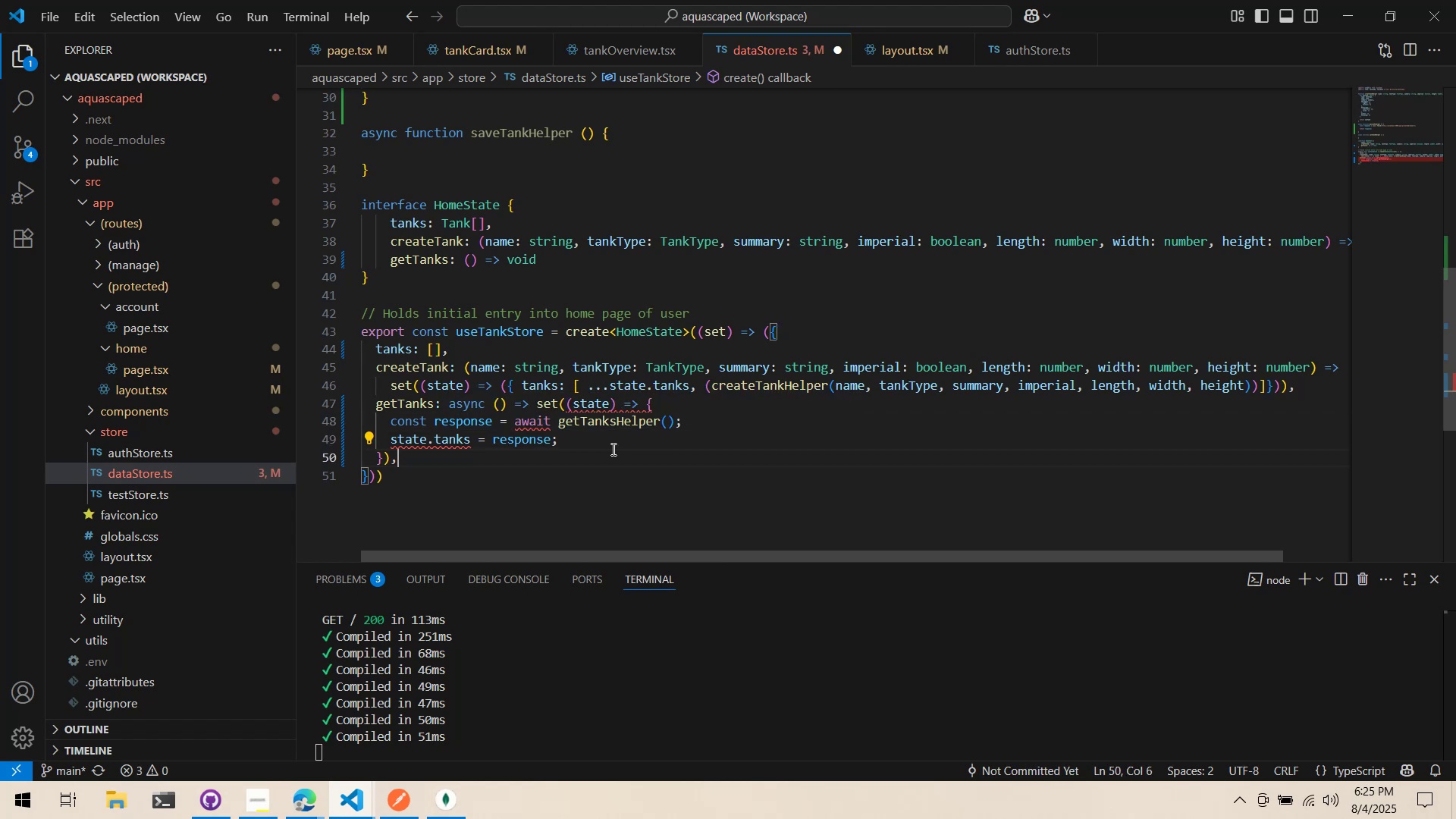 
mouse_move([575, 435])
 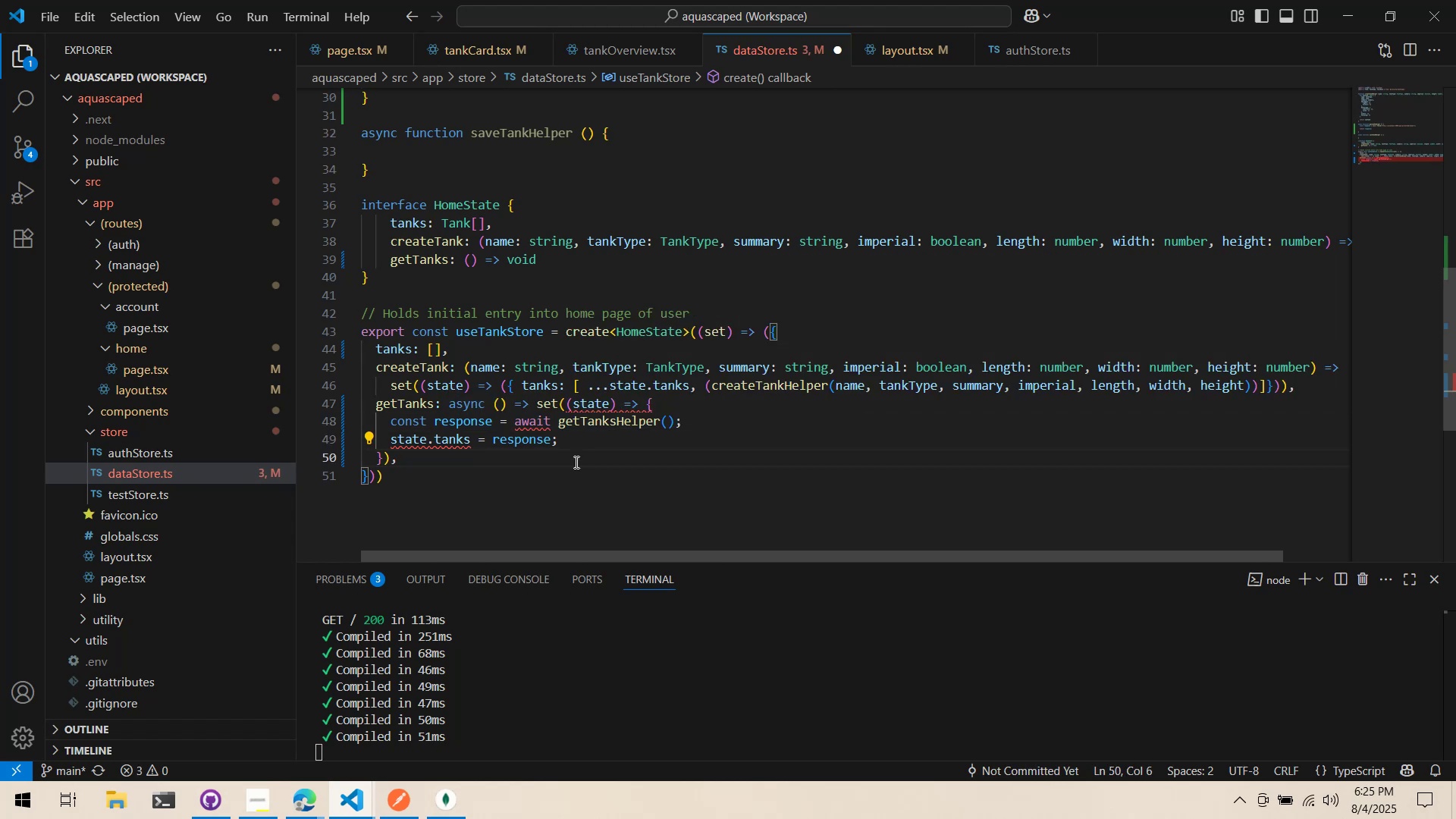 
left_click([575, 462])
 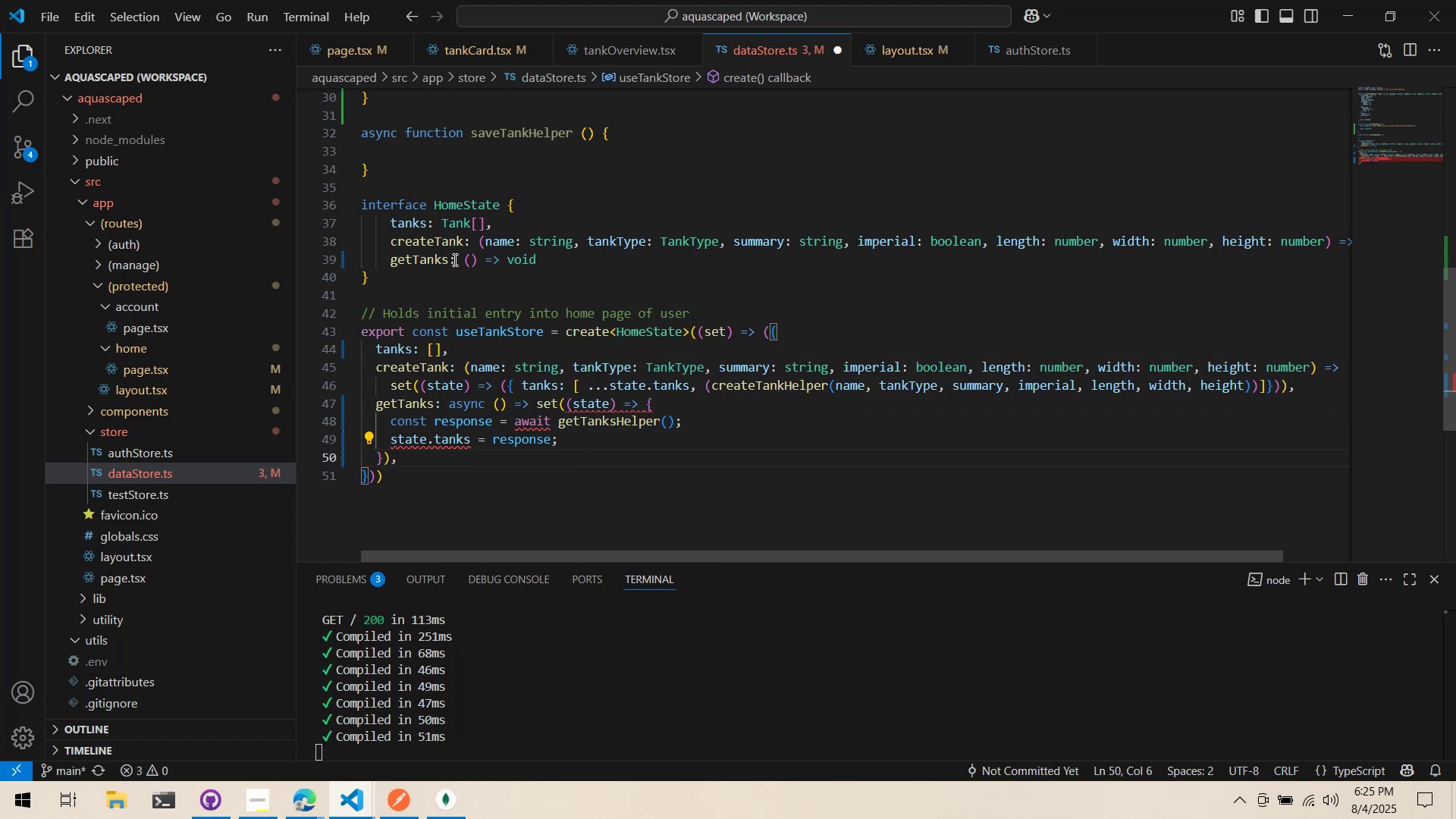 
left_click([461, 255])
 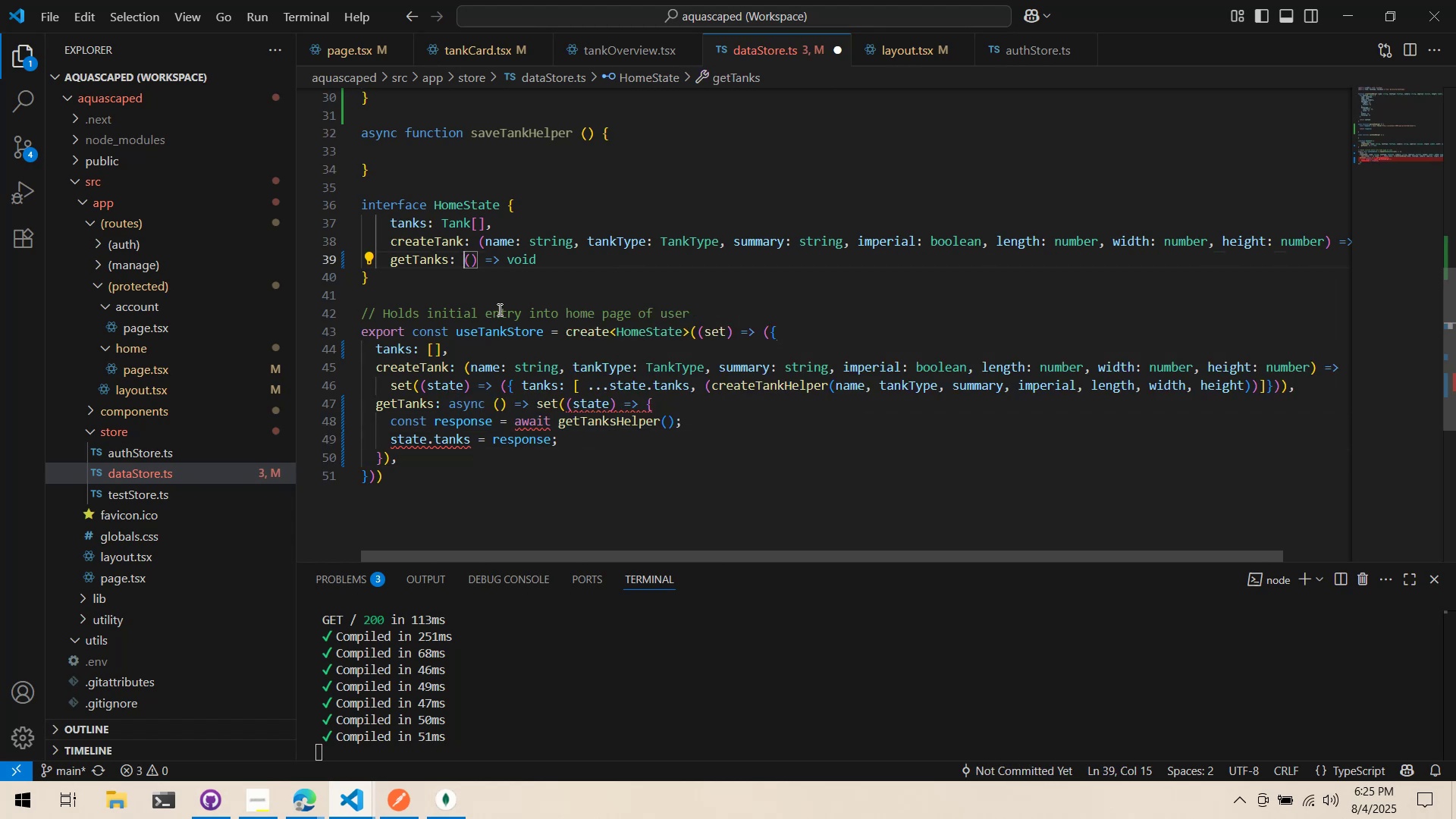 
type(async )
 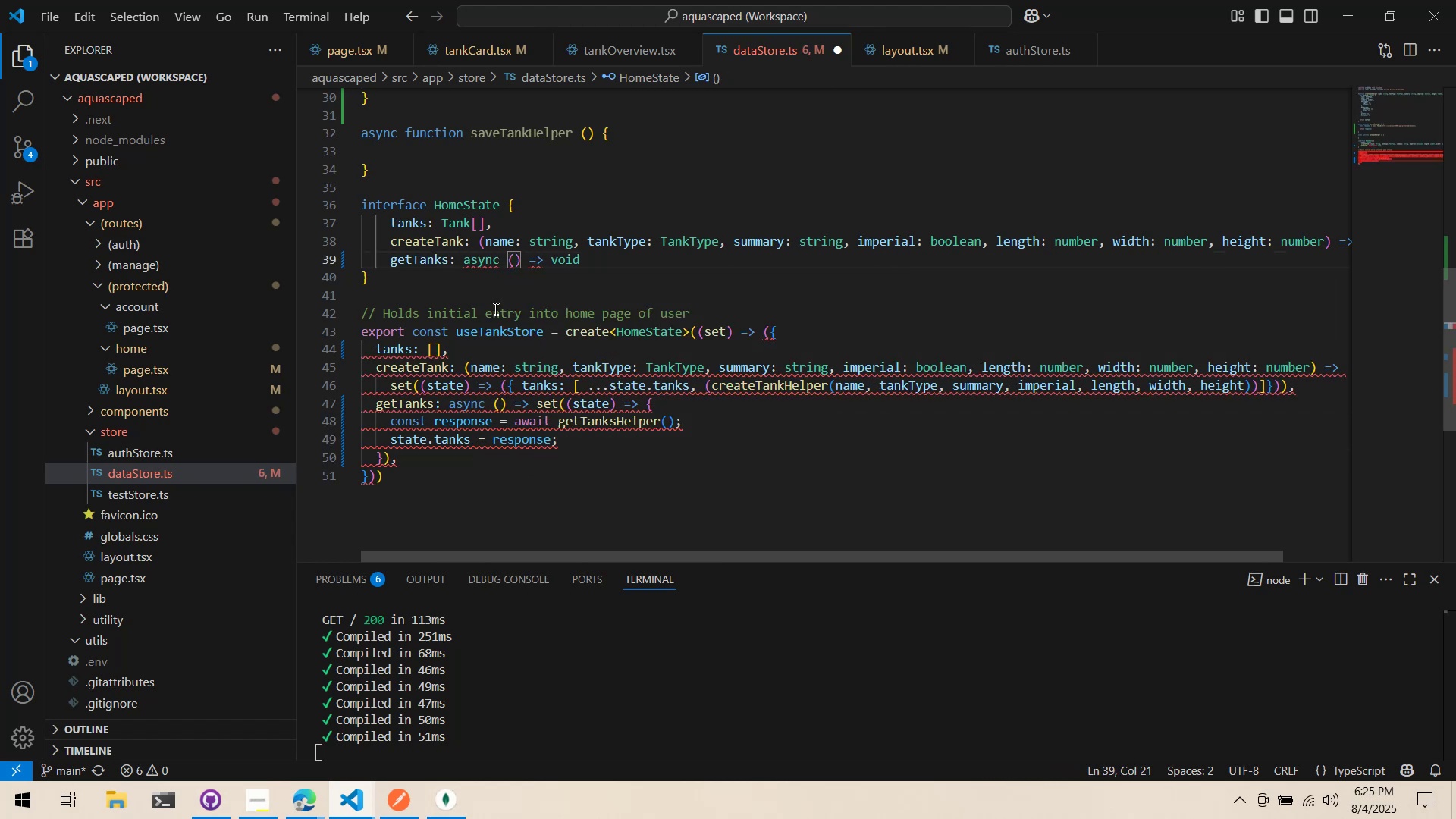 
key(Control+ControlLeft)
 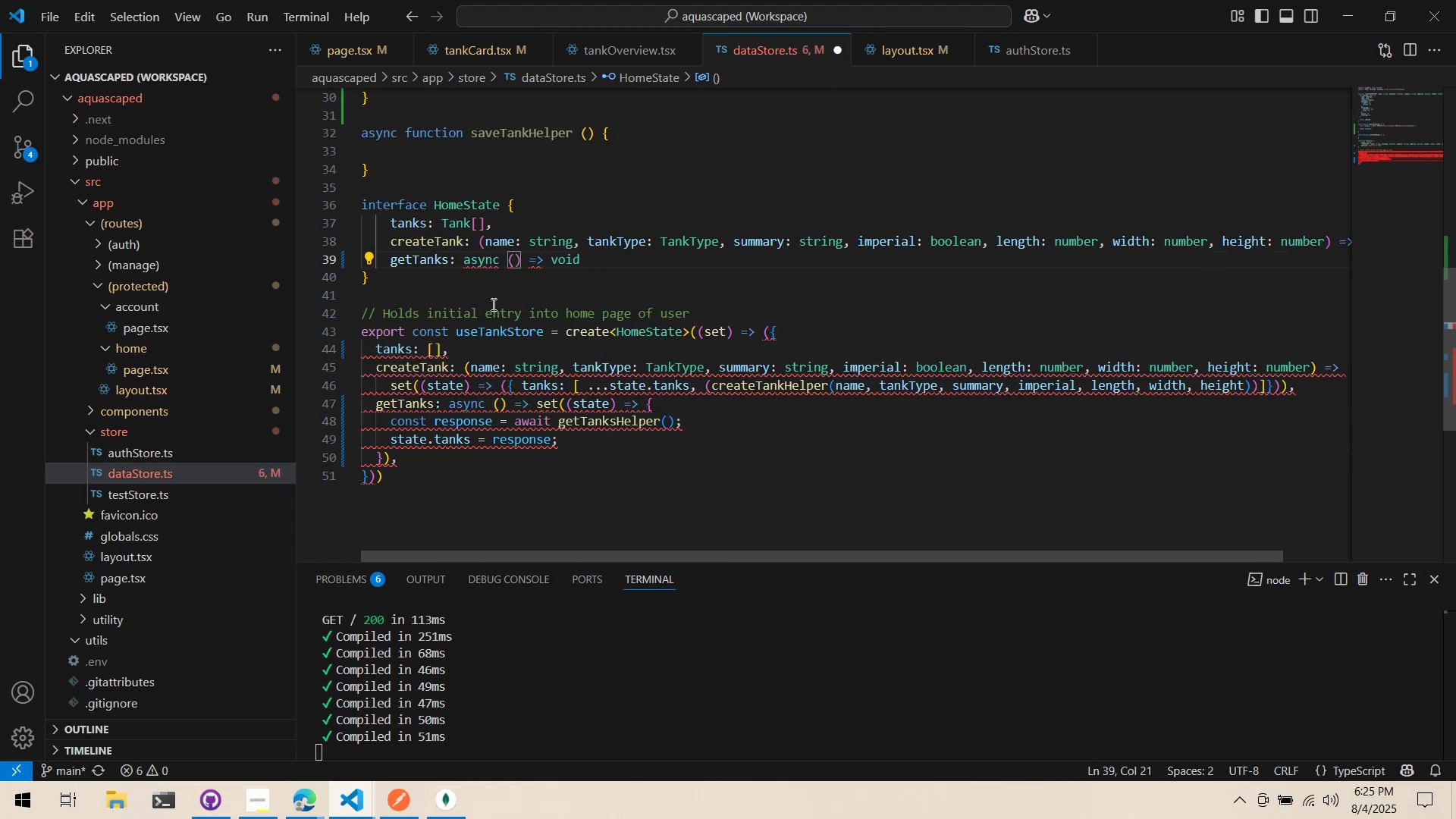 
key(Control+Z)
 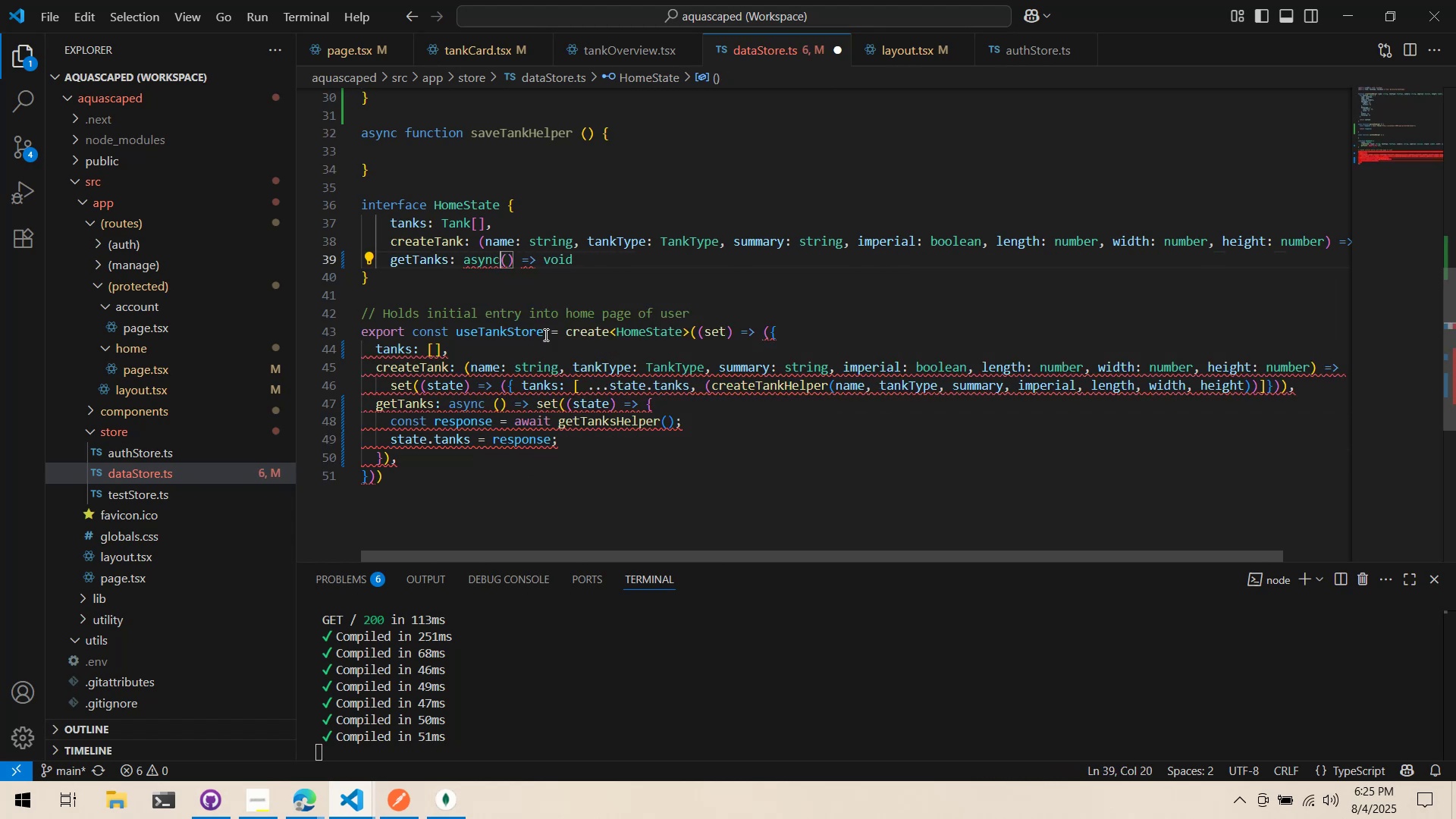 
key(Control+Z)
 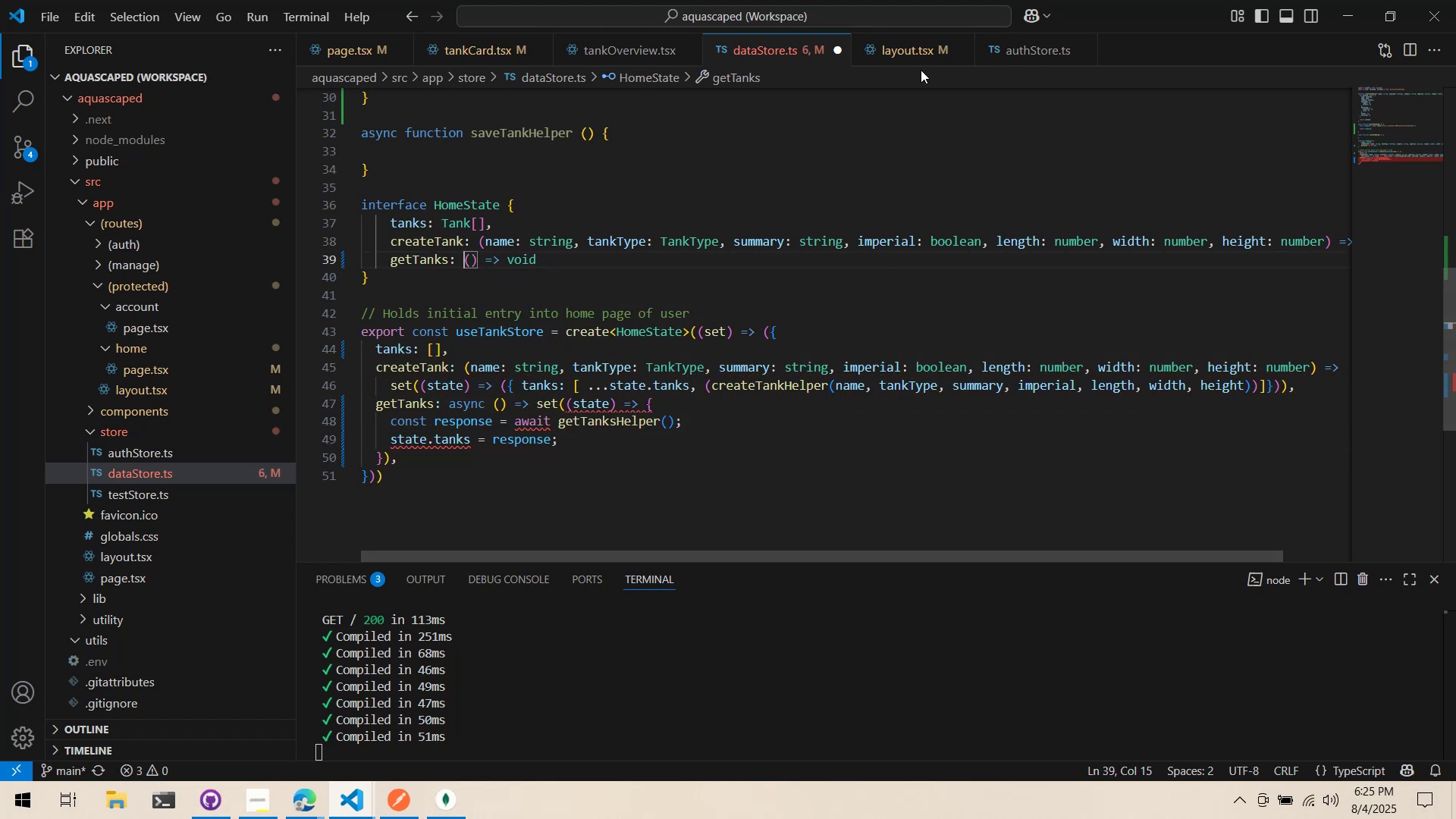 
key(Control+ControlLeft)
 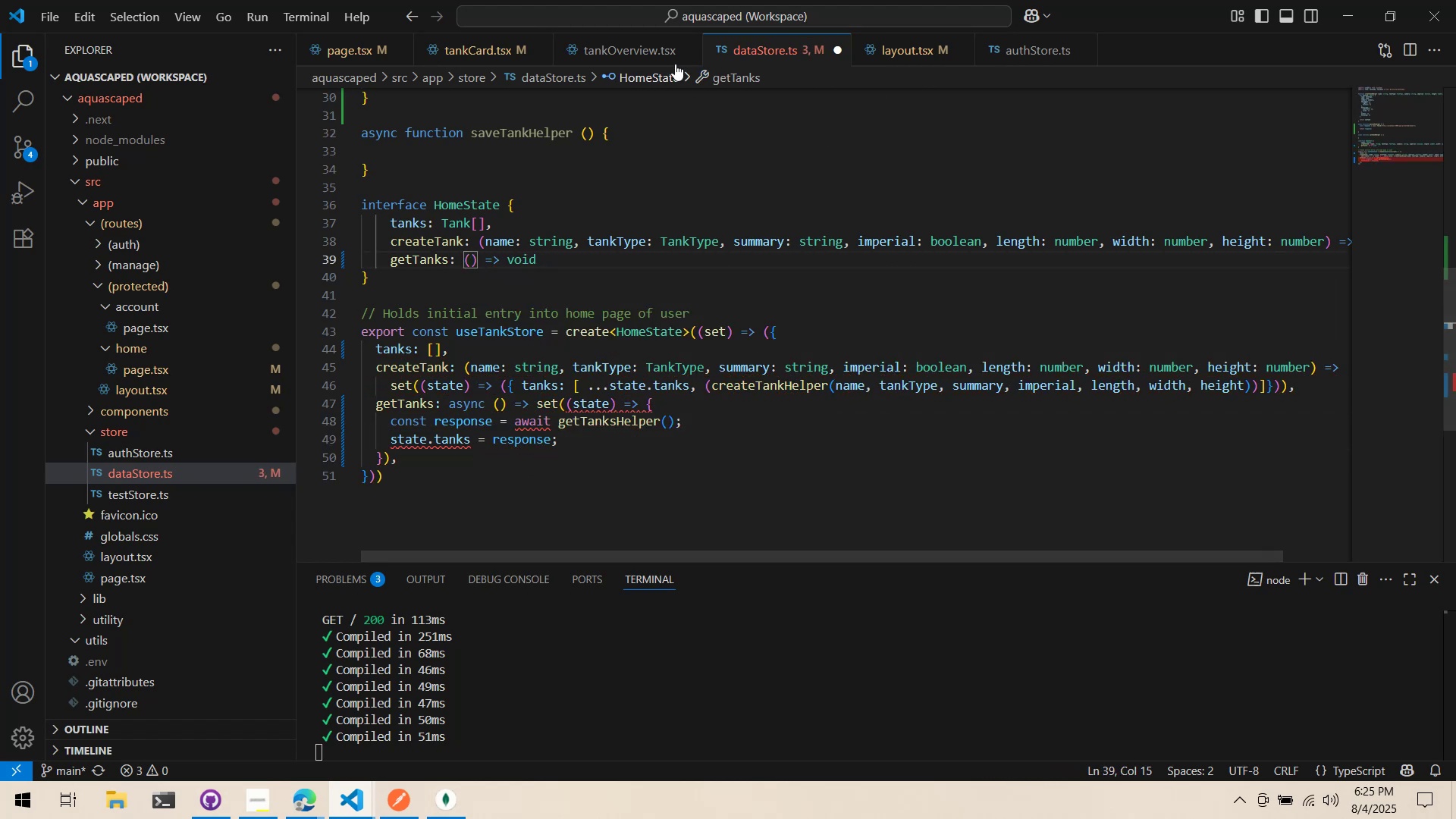 
key(Control+S)
 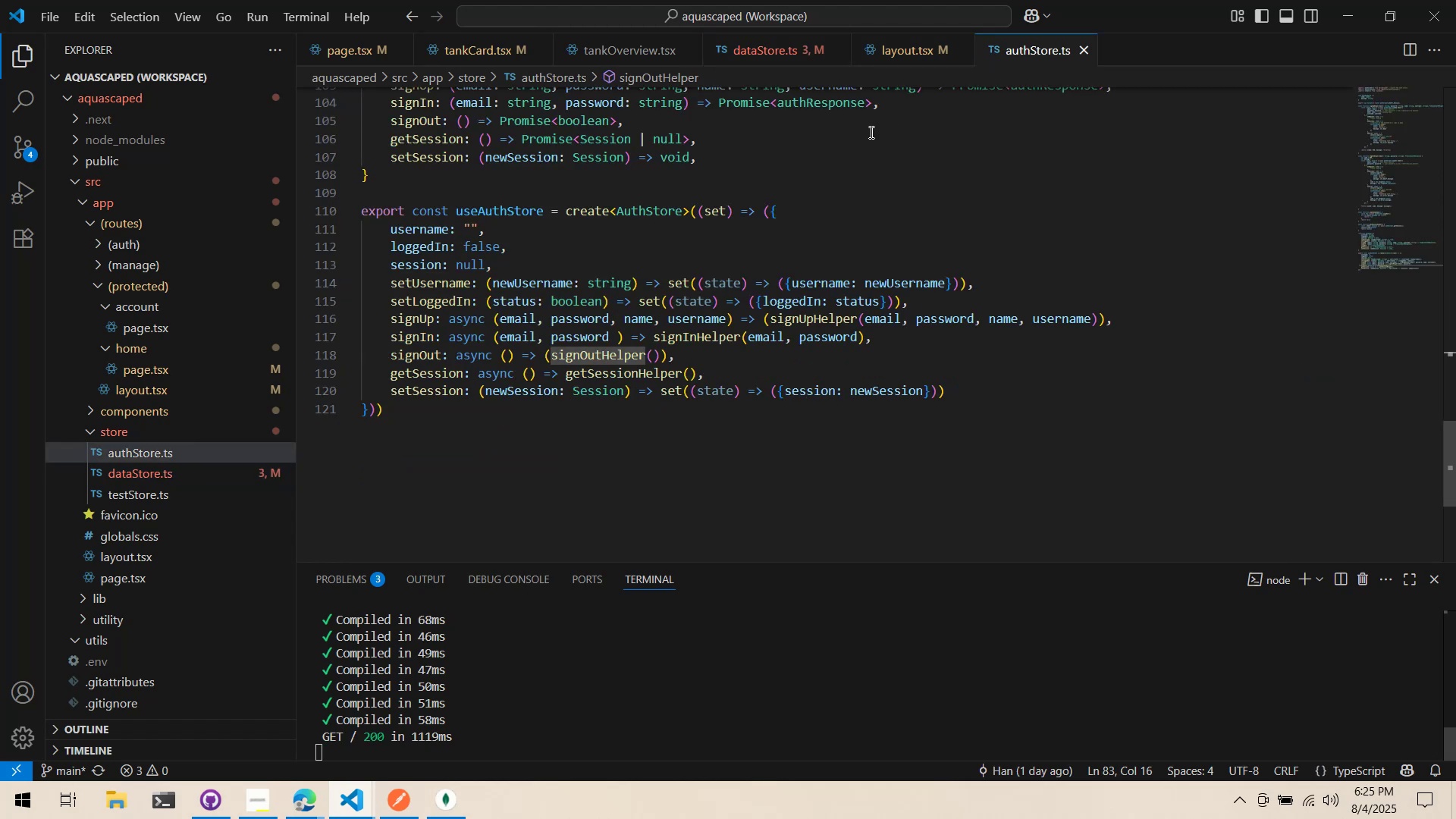 
scroll: coordinate [732, 114], scroll_direction: up, amount: 1.0
 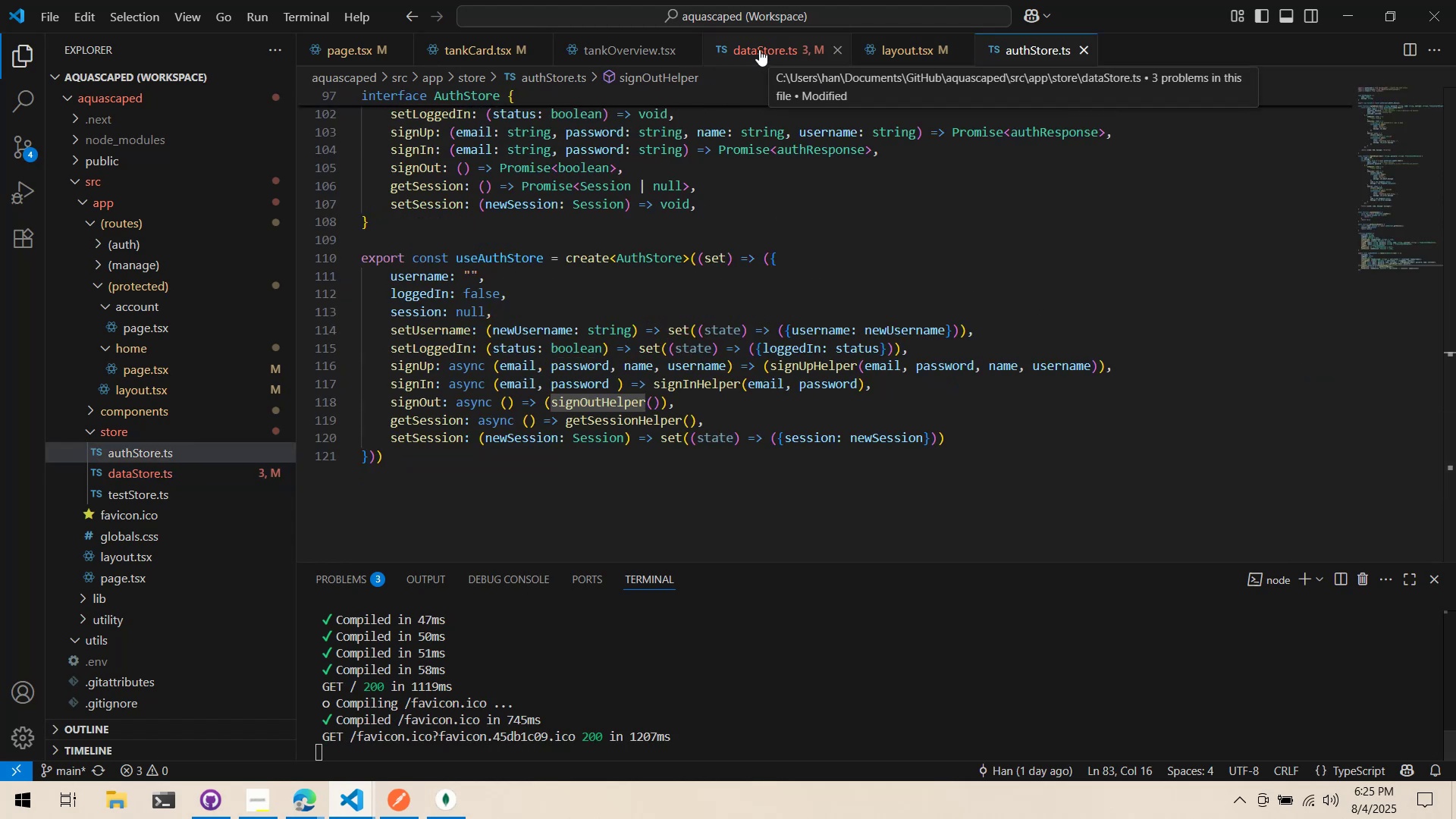 
left_click([759, 49])
 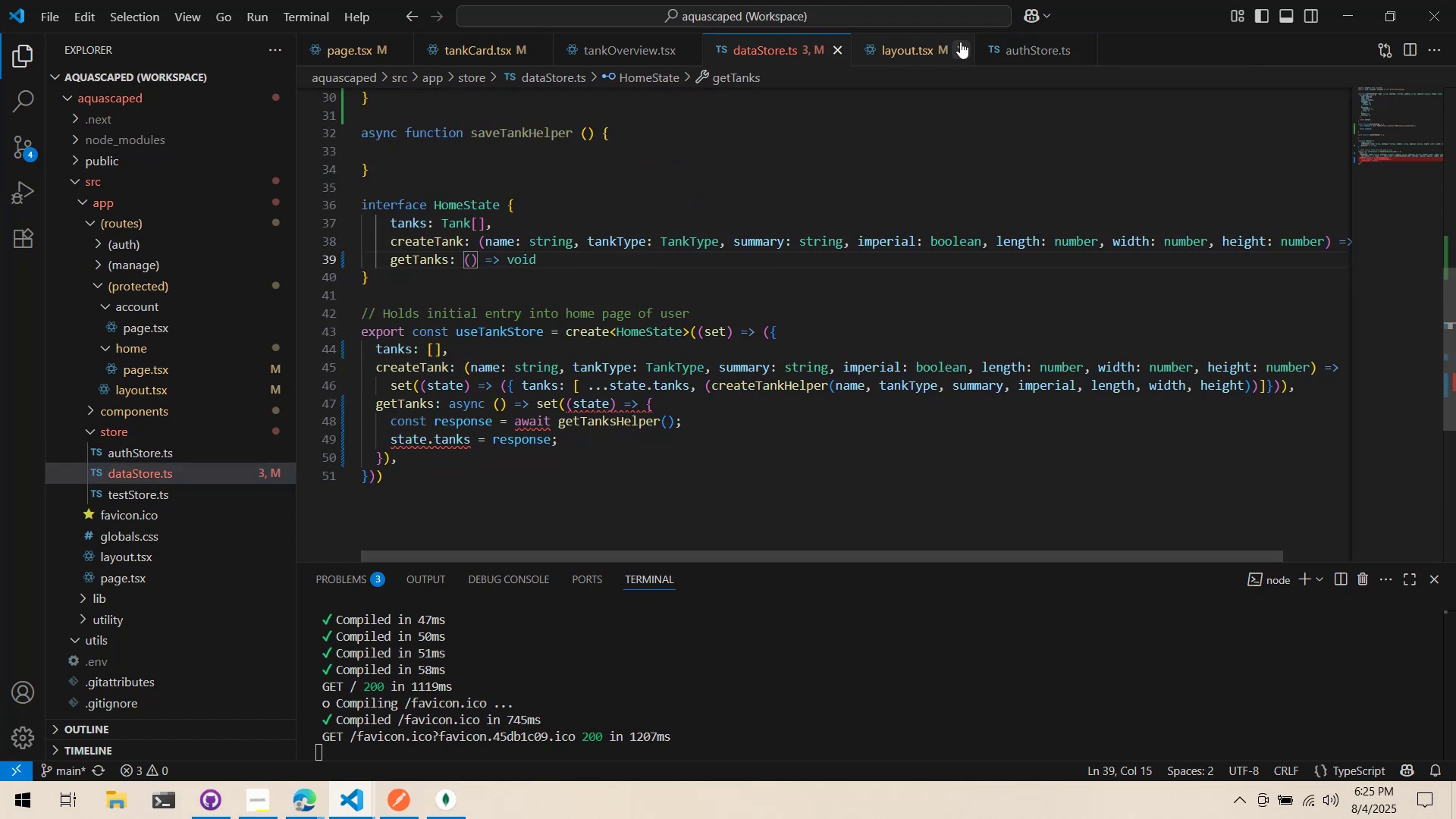 
left_click([995, 41])
 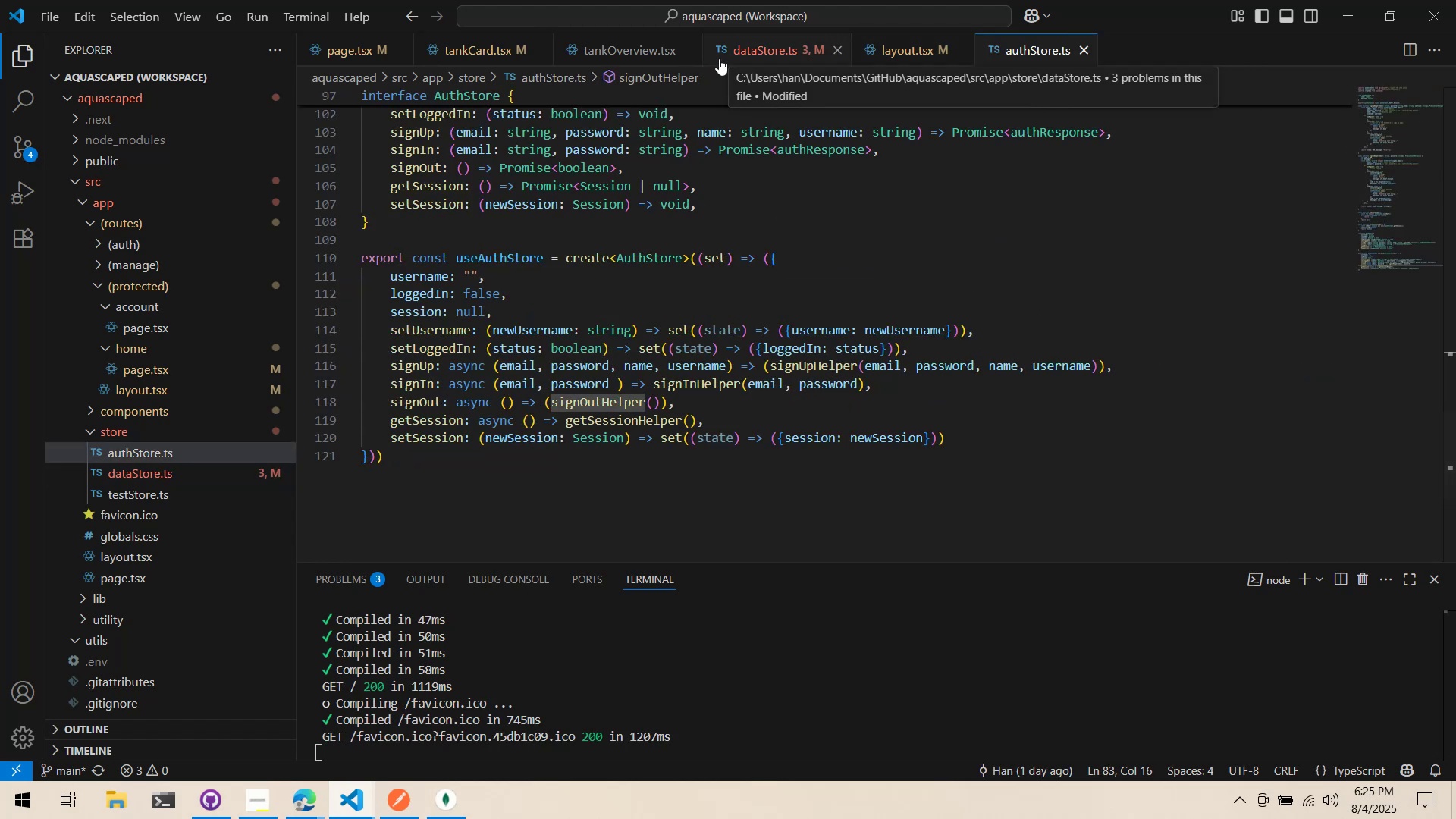 
left_click([723, 49])
 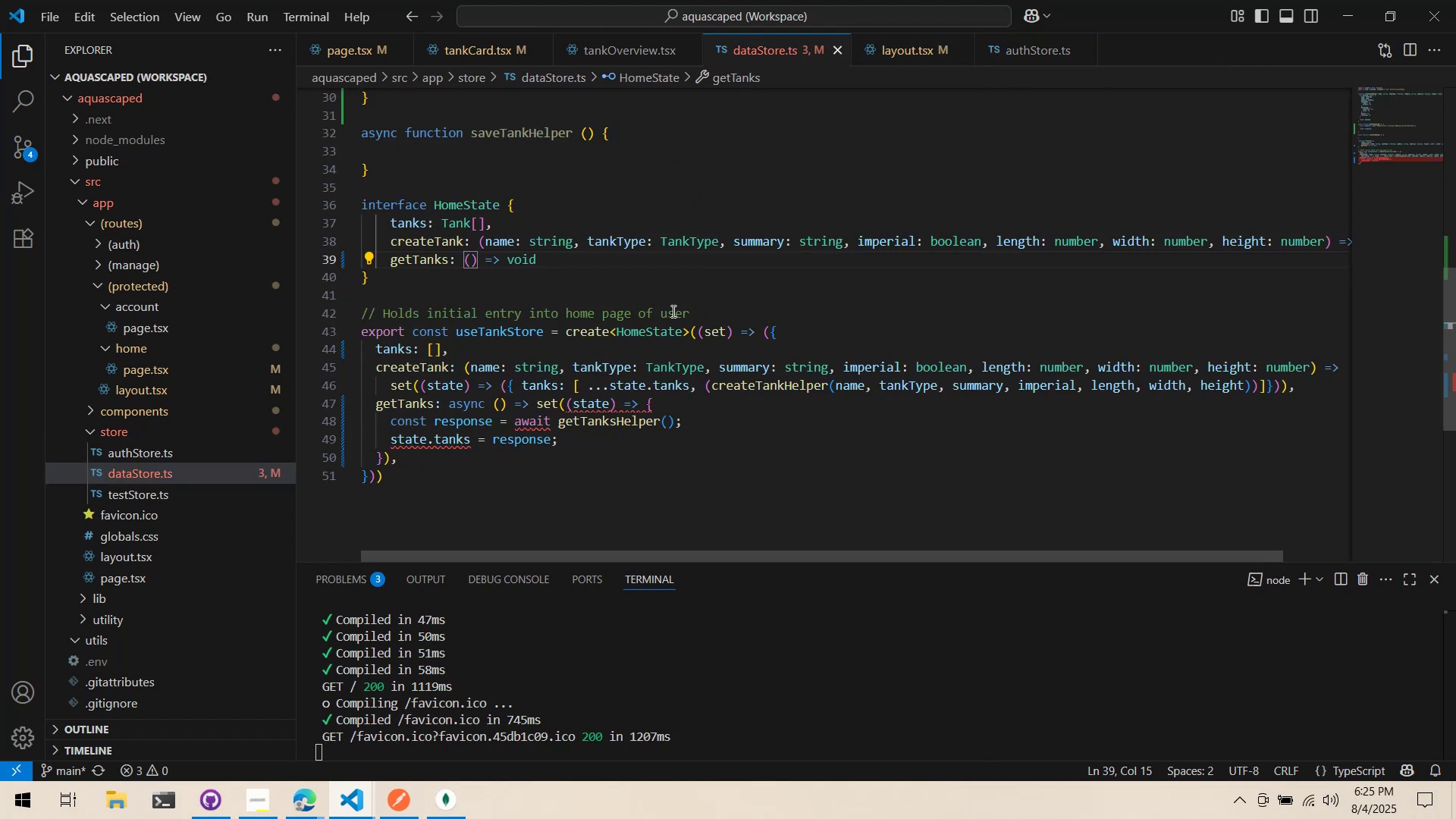 
left_click([583, 417])
 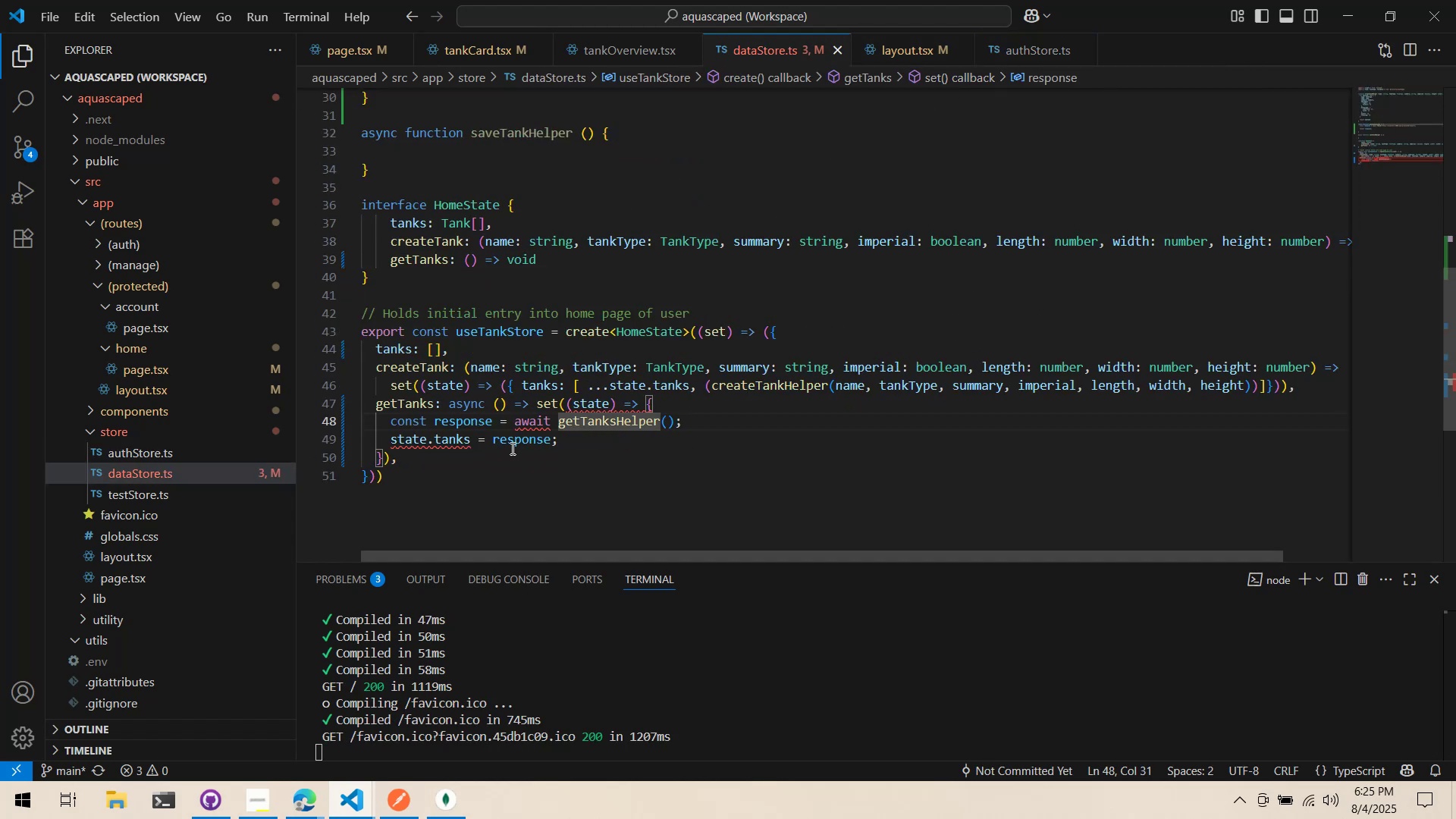 
left_click([569, 440])
 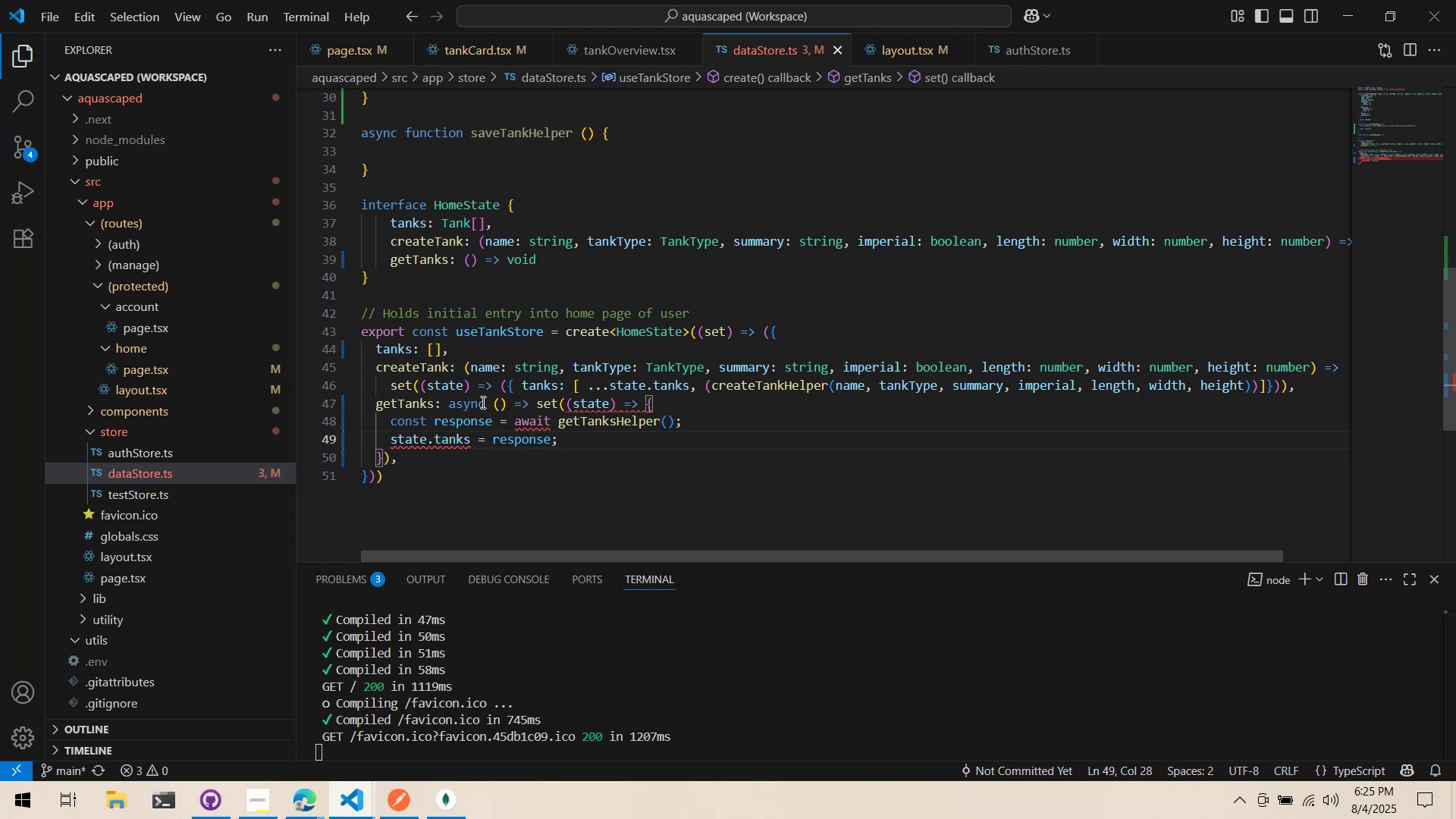 
left_click([490, 401])
 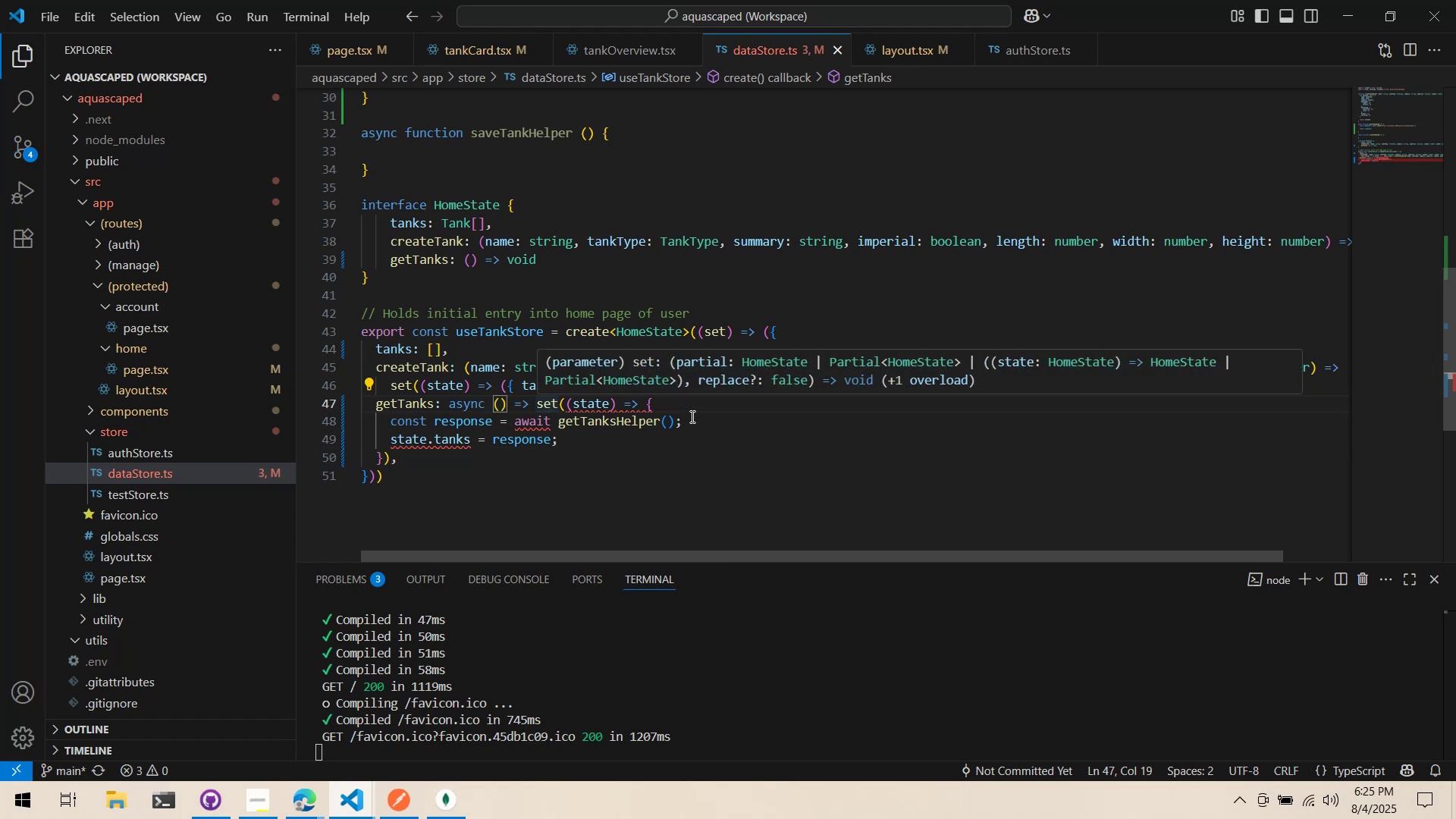 
left_click([691, 416])
 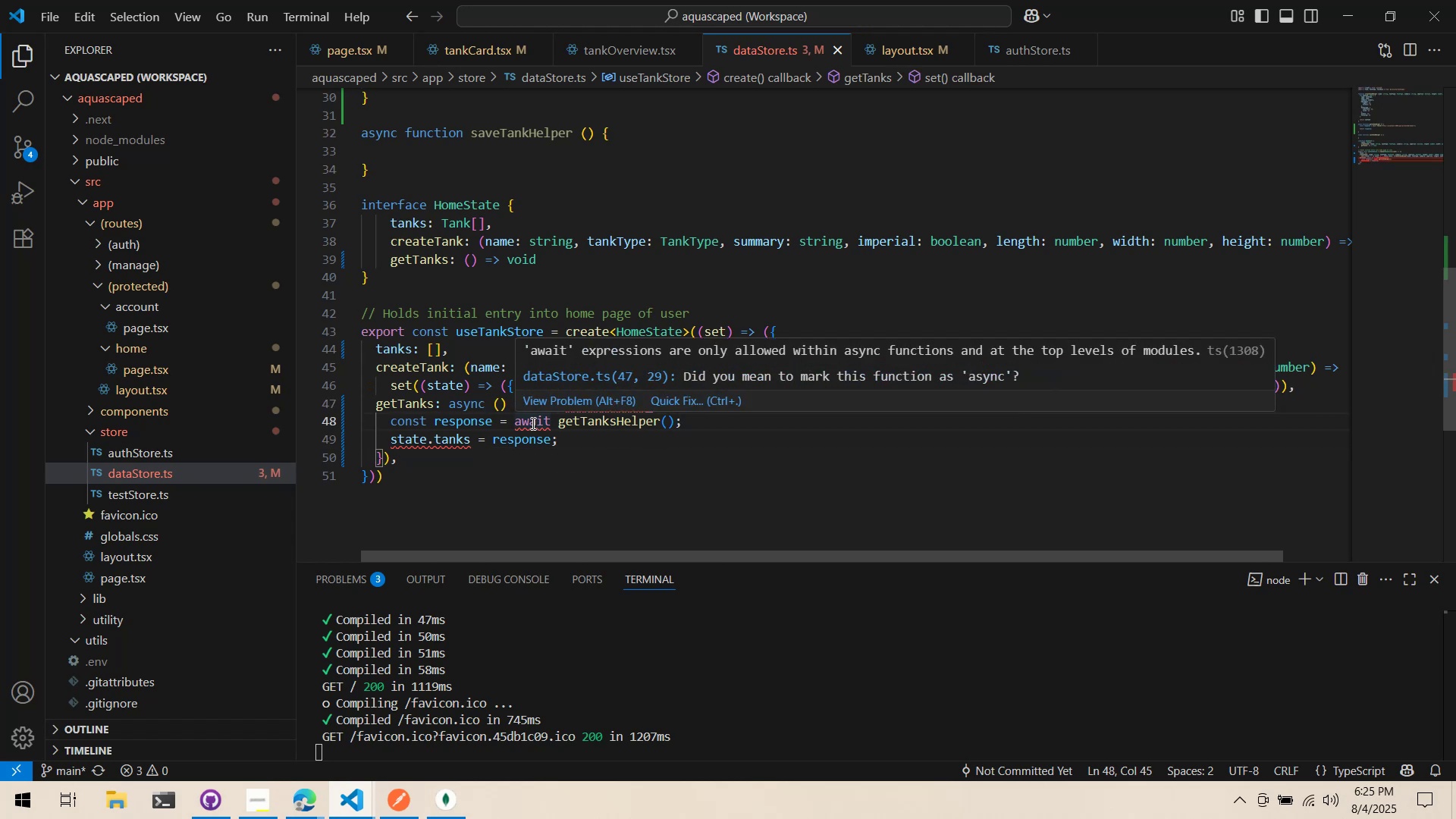 
left_click([533, 436])
 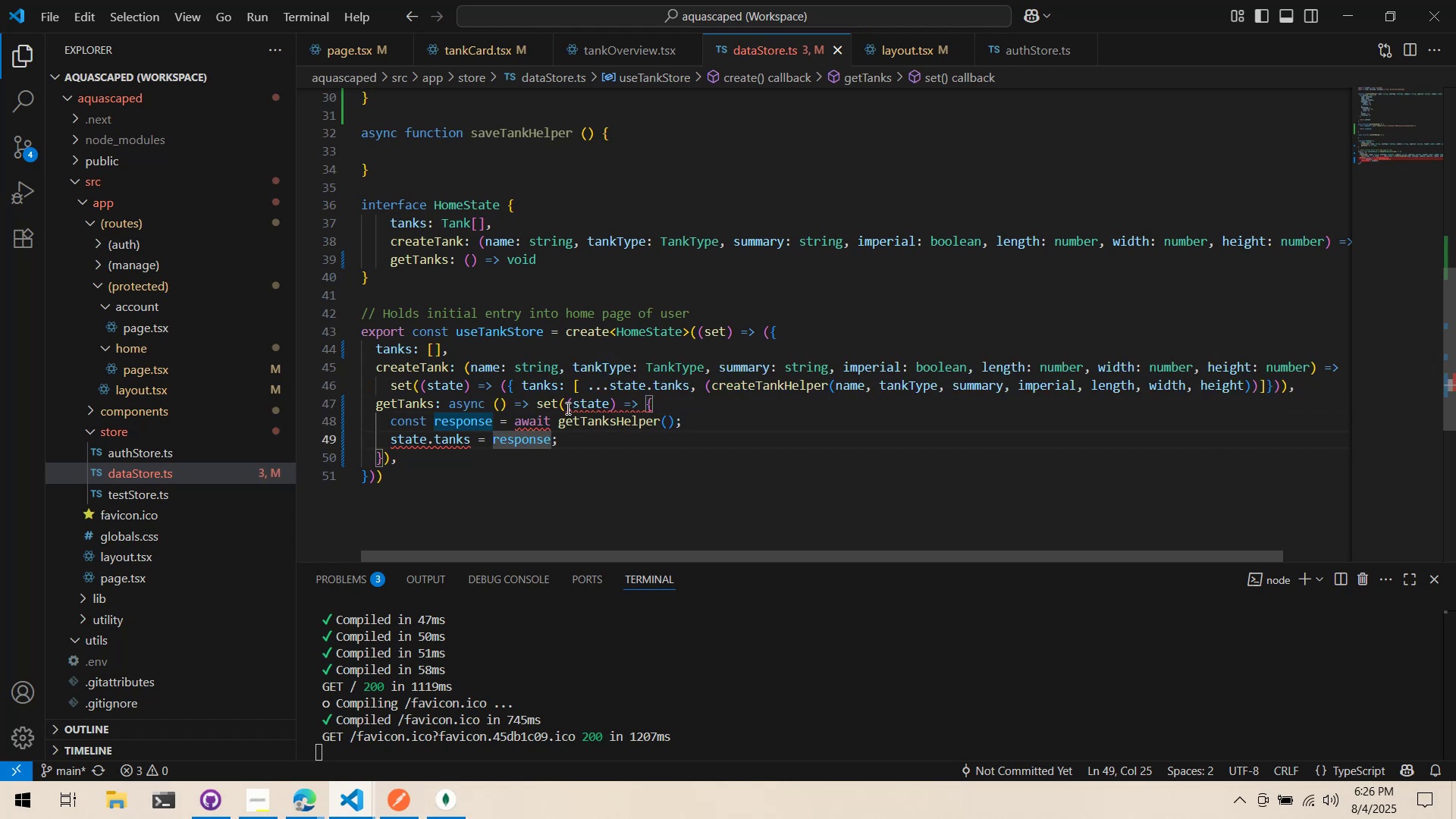 
left_click([566, 408])
 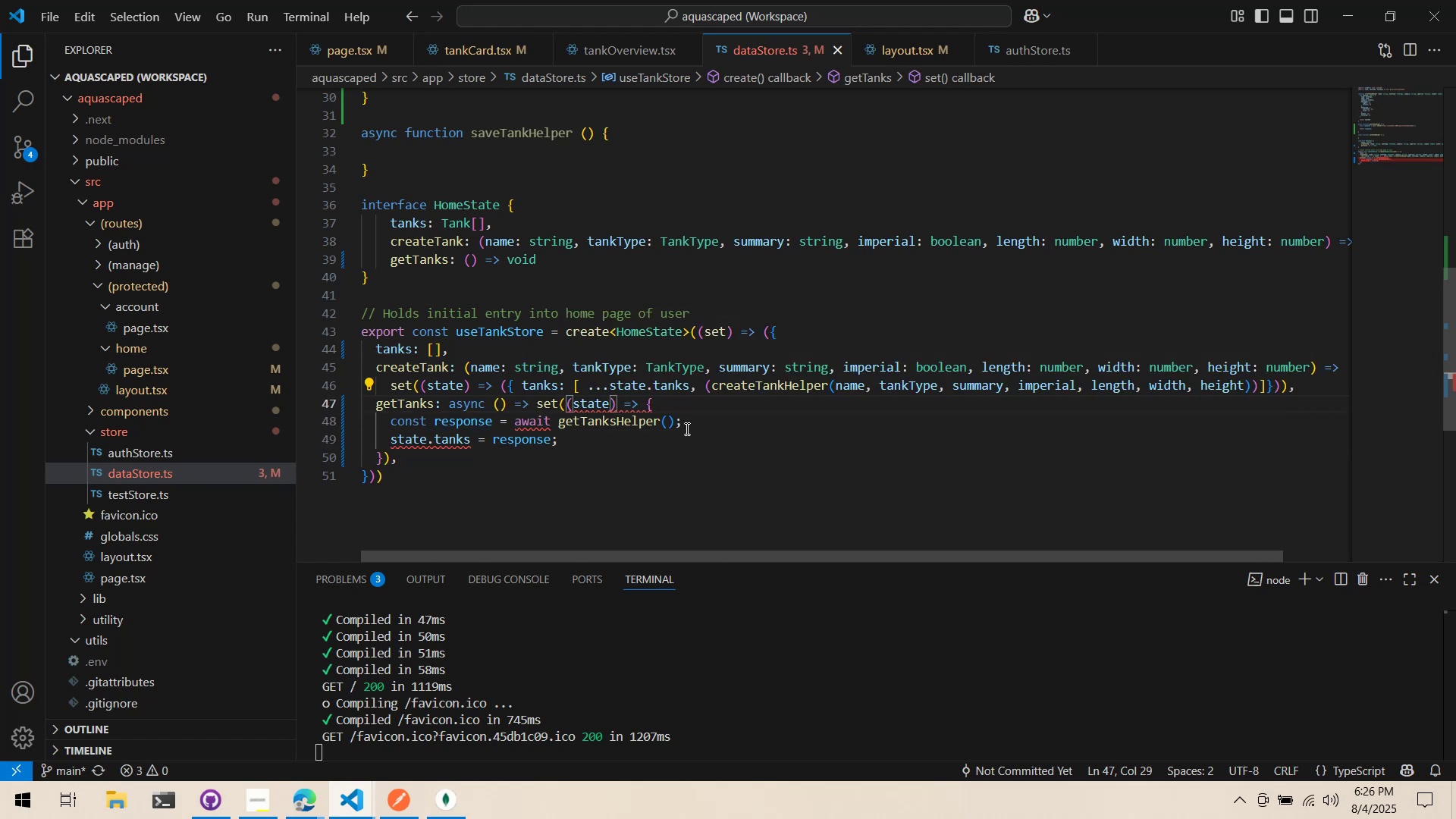 
type(async)
 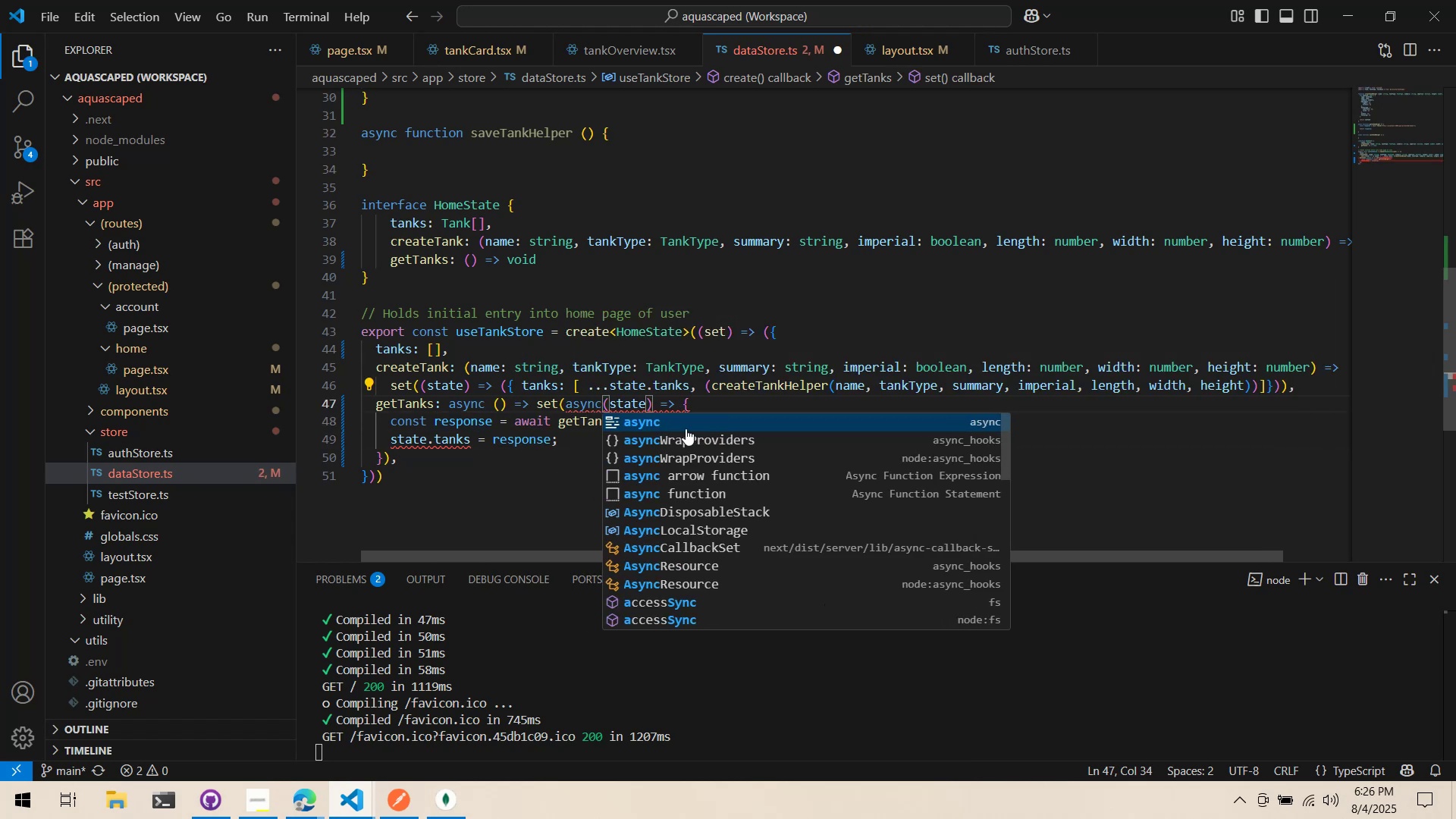 
left_click([679, 373])
 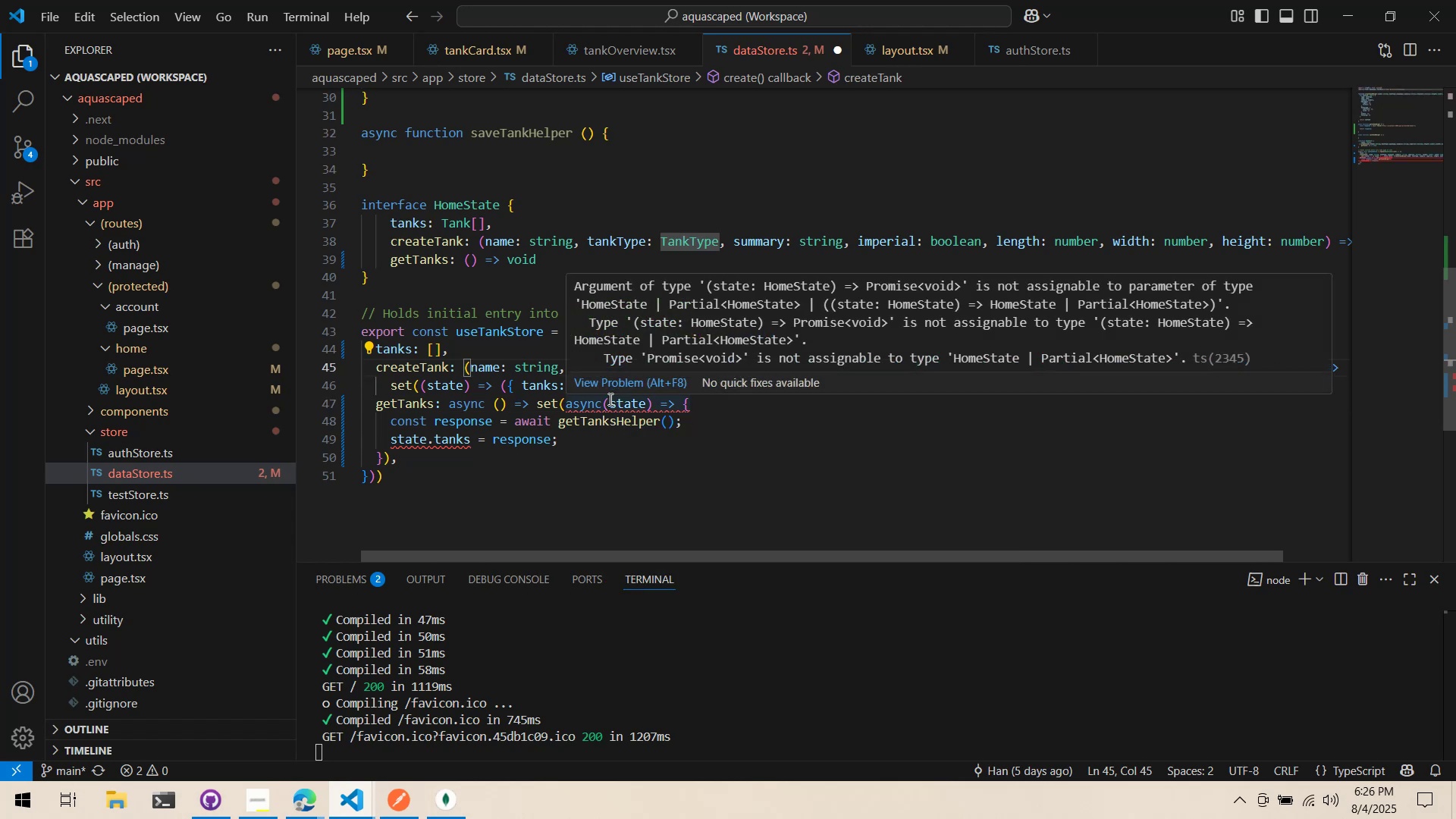 
right_click([609, 399])
 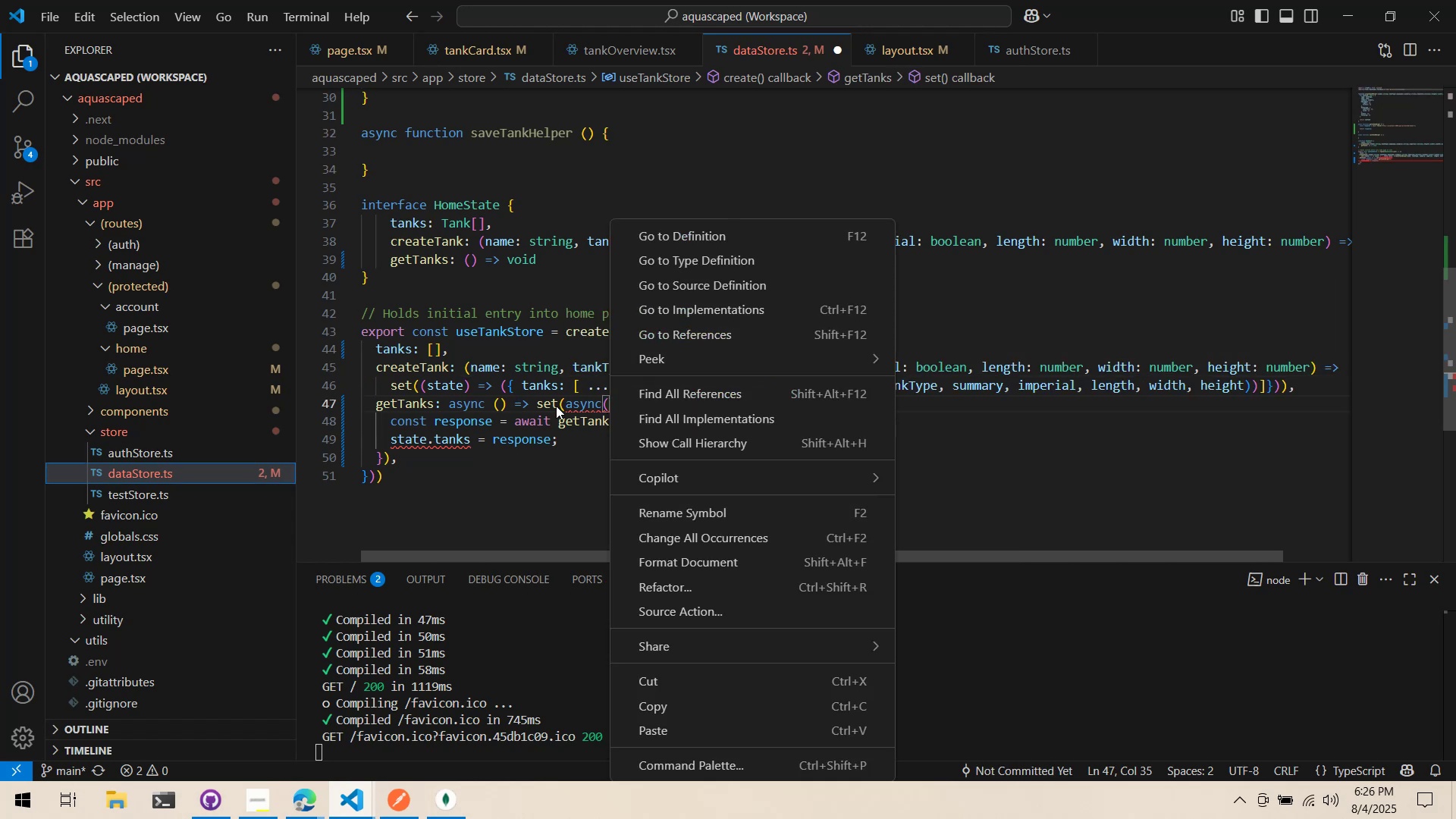 
left_click([554, 406])
 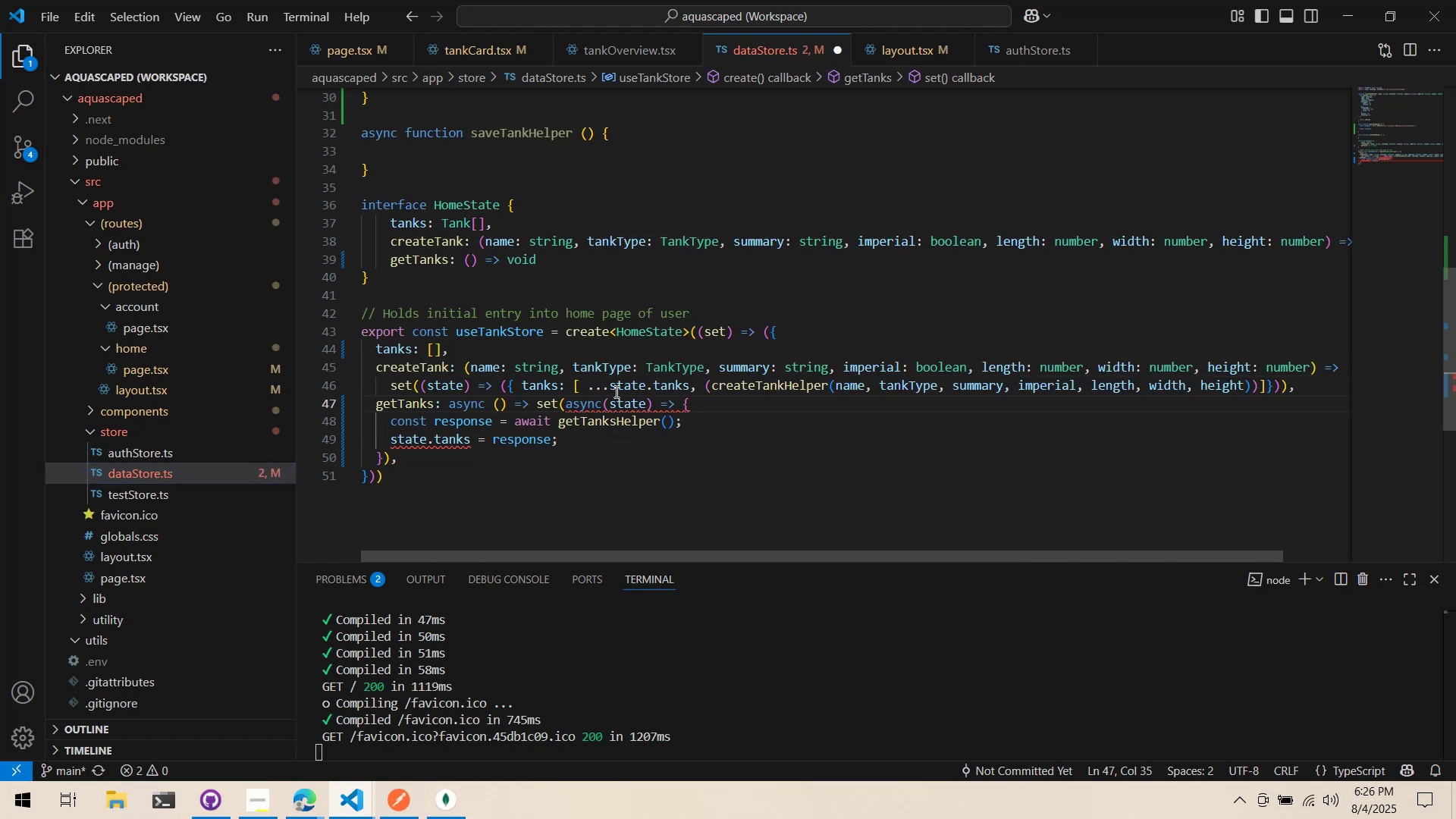 
mouse_move([632, 391])
 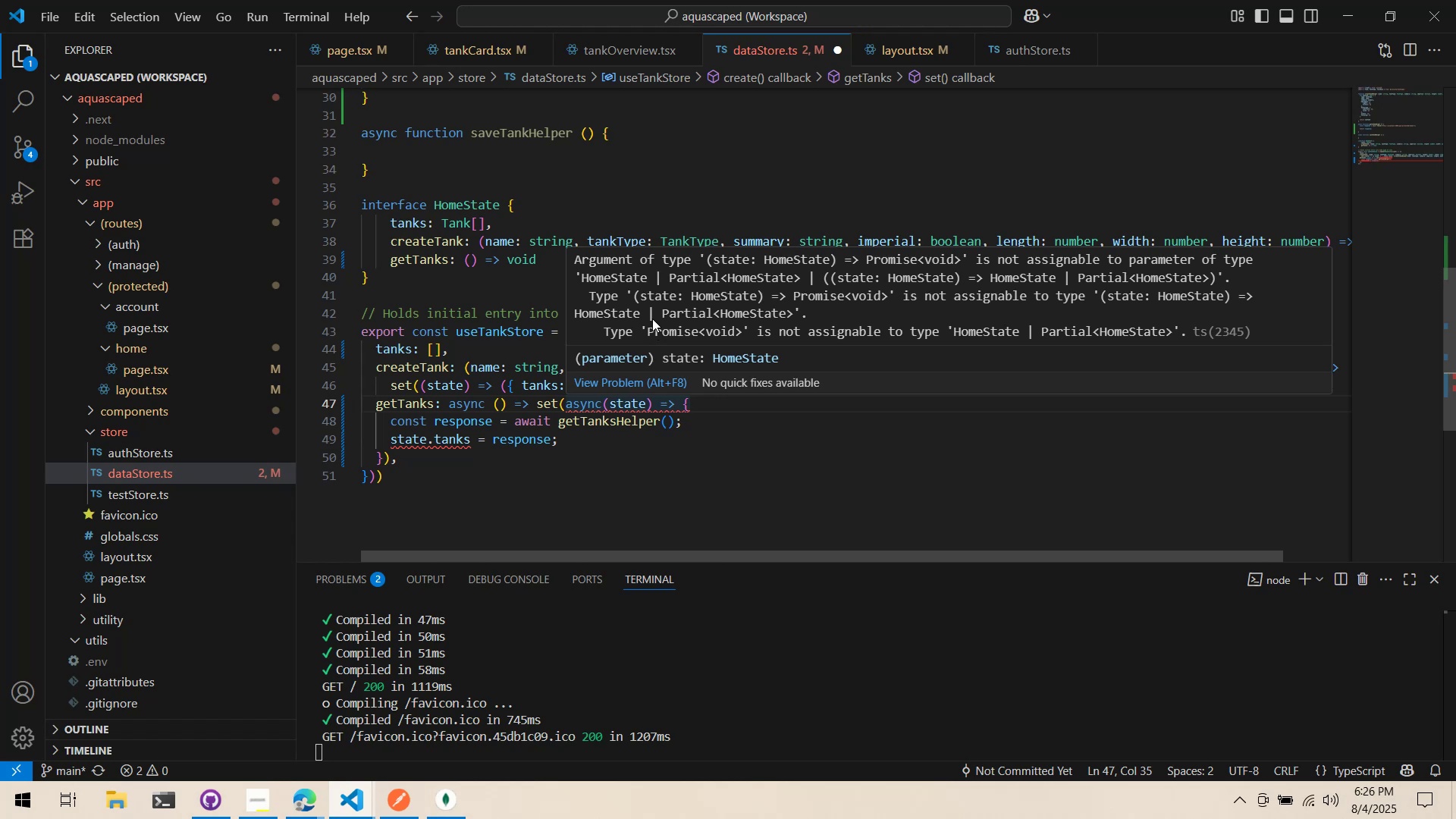 
wait(24.98)
 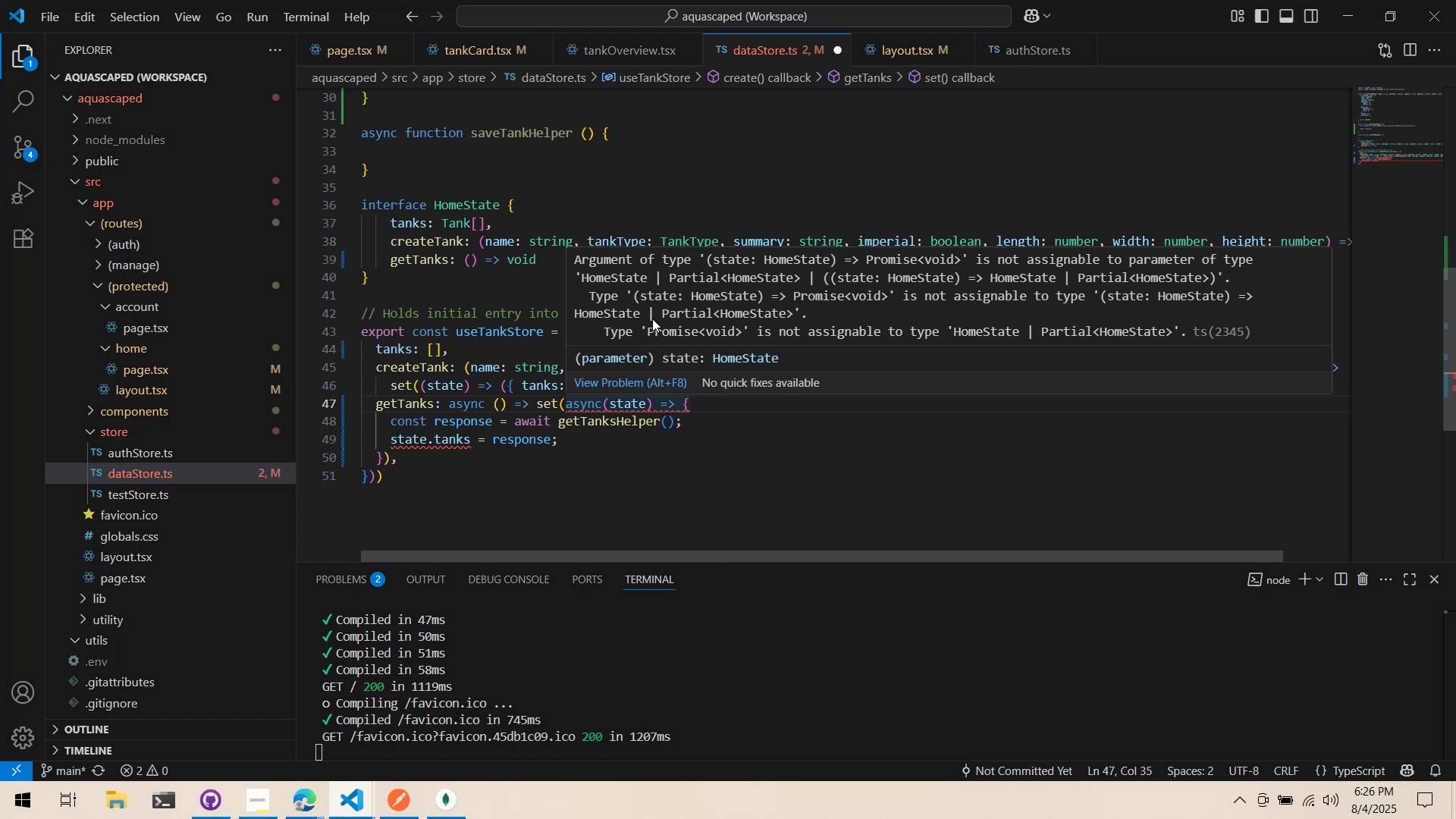 
key(Alt+AltLeft)
 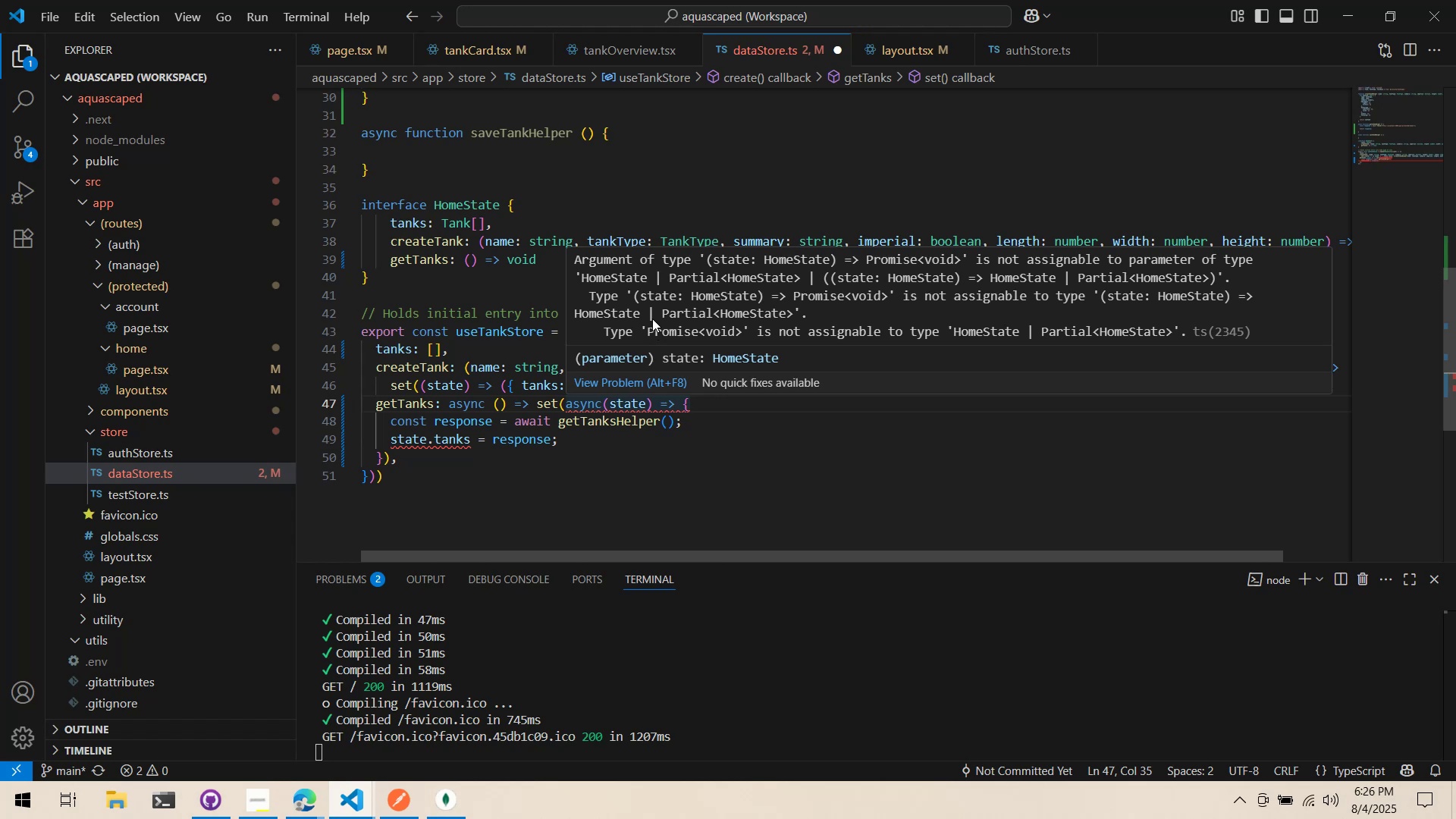 
key(Alt+Tab)
 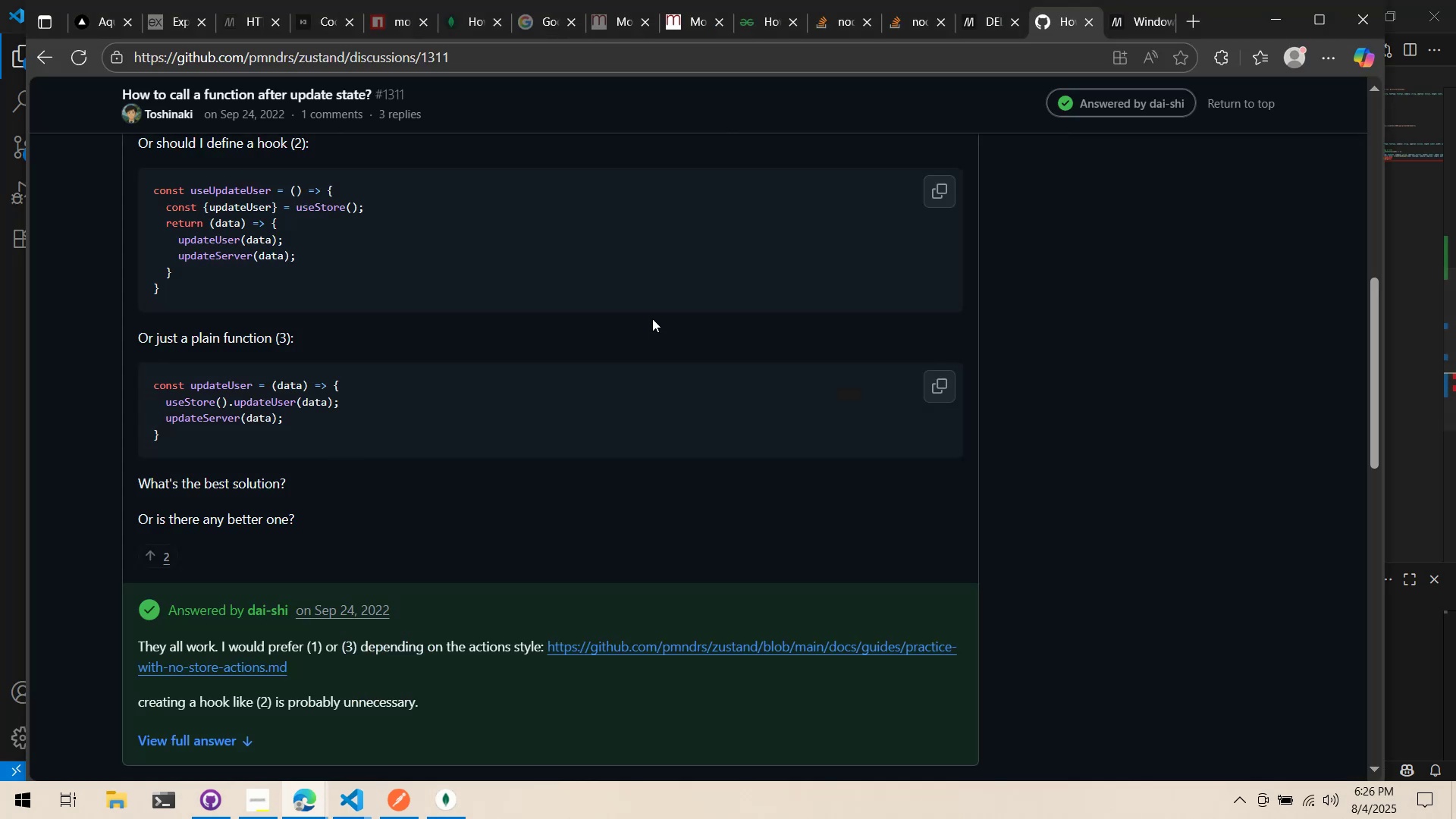 
scroll: coordinate [654, 316], scroll_direction: down, amount: 5.0
 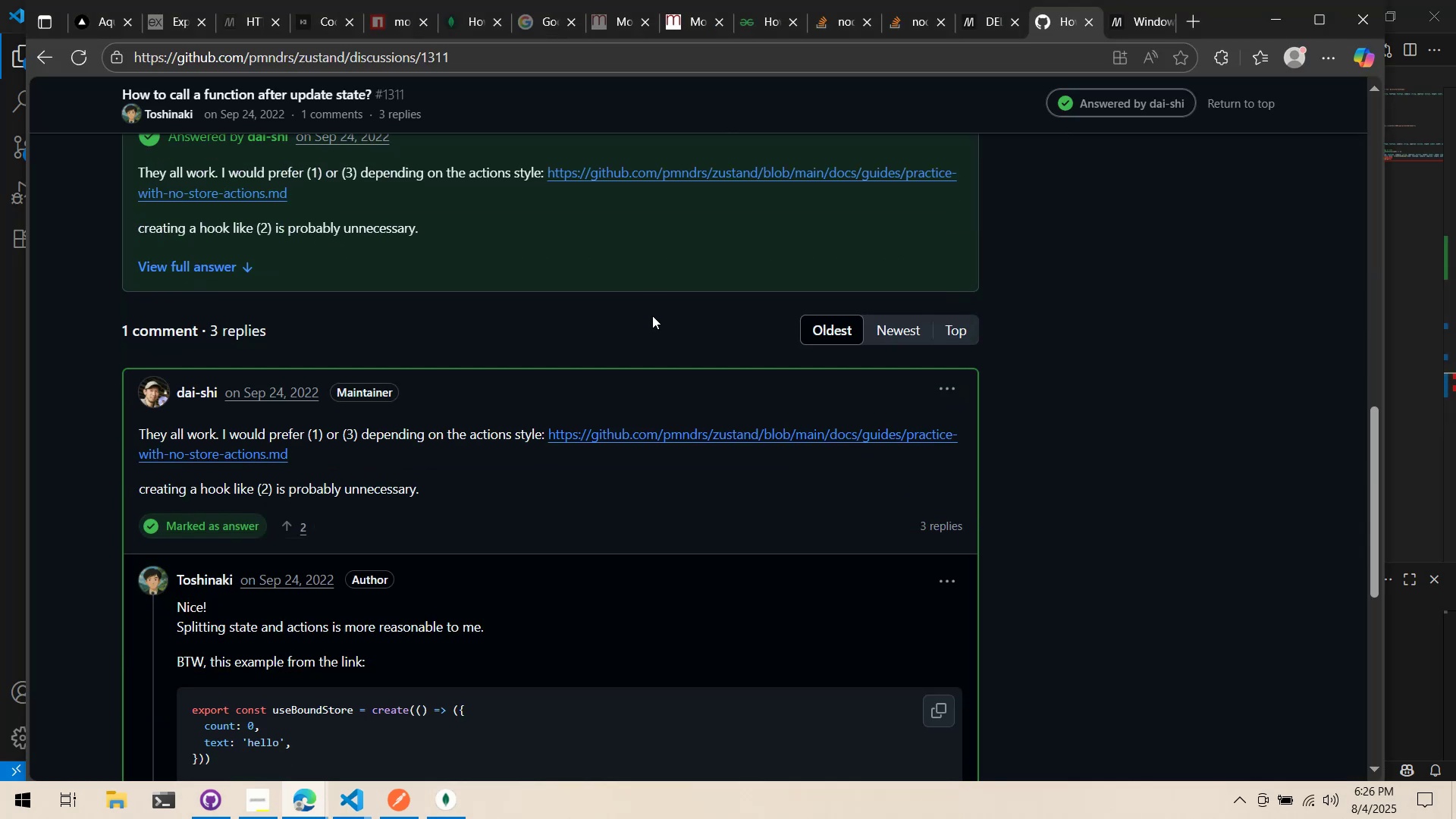 
wait(5.99)
 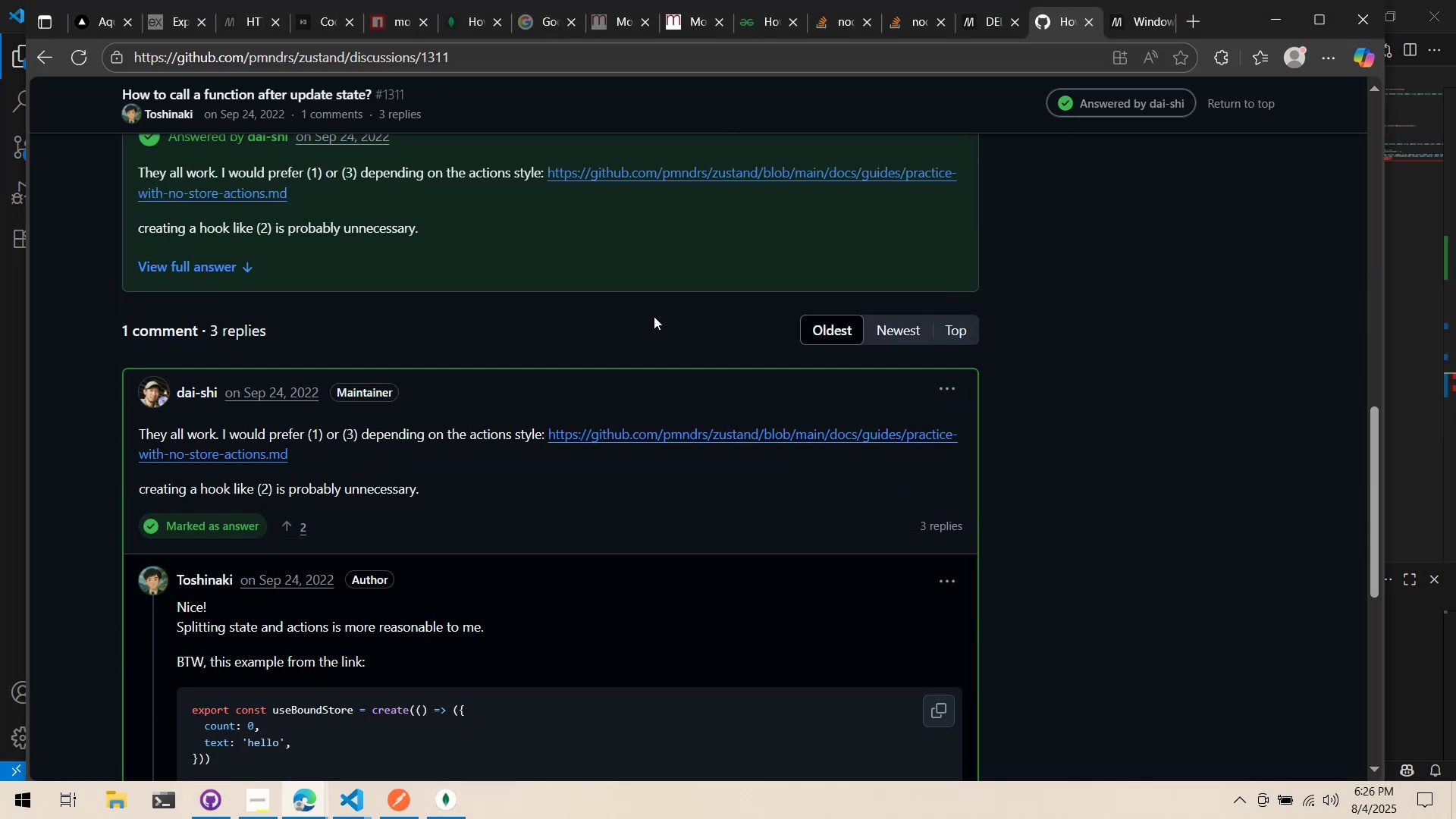 
scroll: coordinate [652, 315], scroll_direction: up, amount: 7.0
 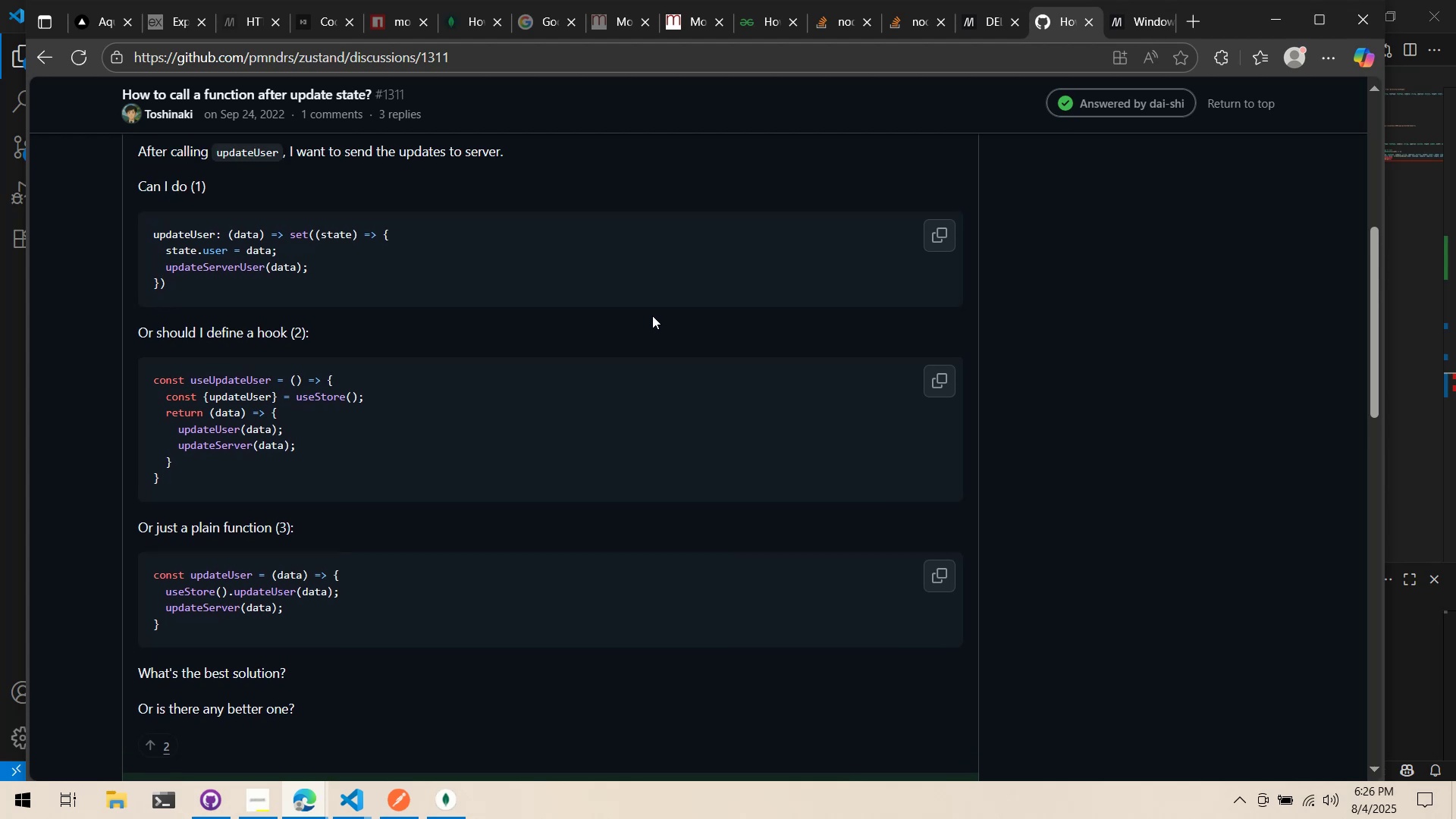 
scroll: coordinate [566, 307], scroll_direction: down, amount: 10.0
 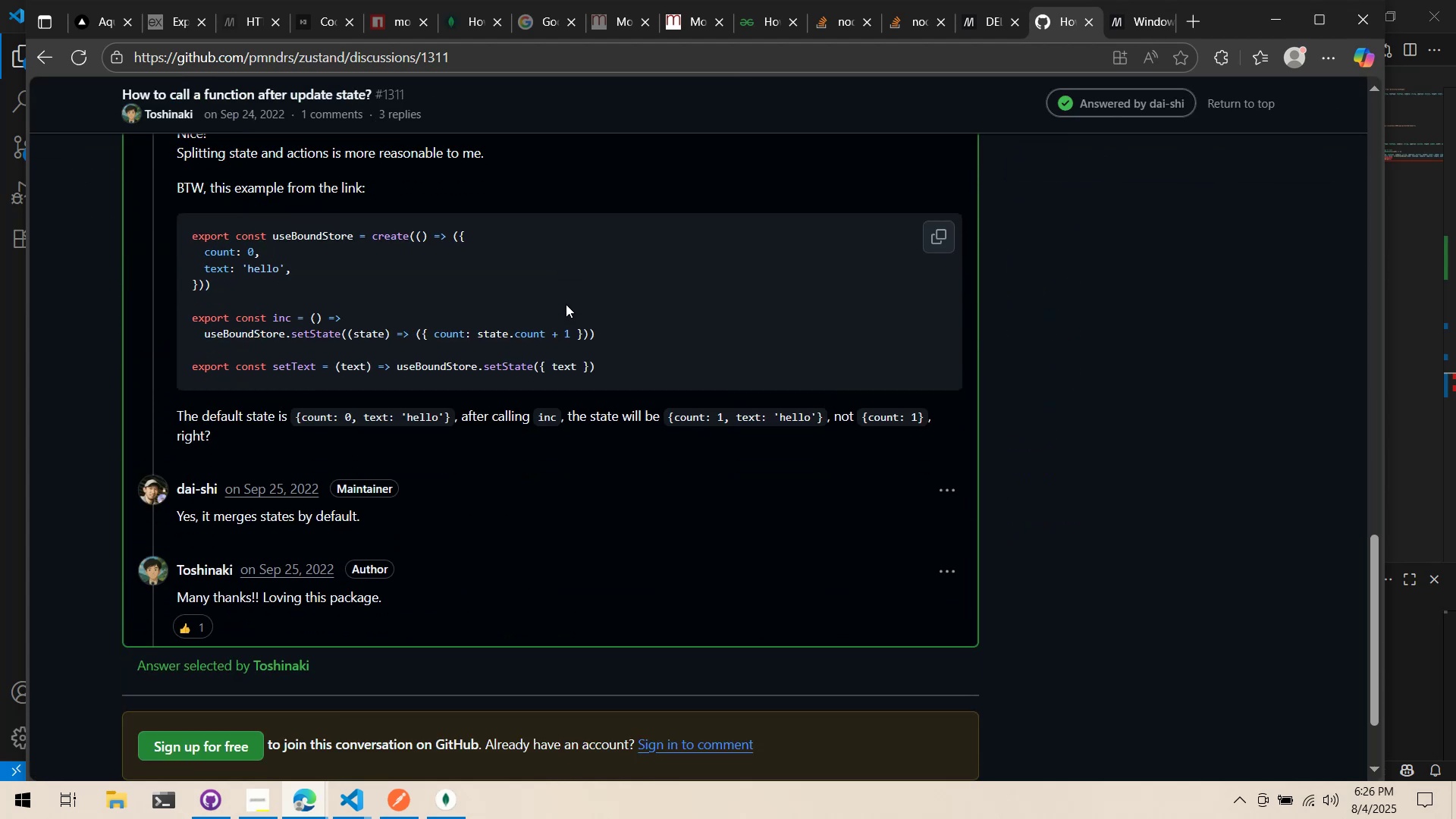 
scroll: coordinate [566, 304], scroll_direction: up, amount: 1.0
 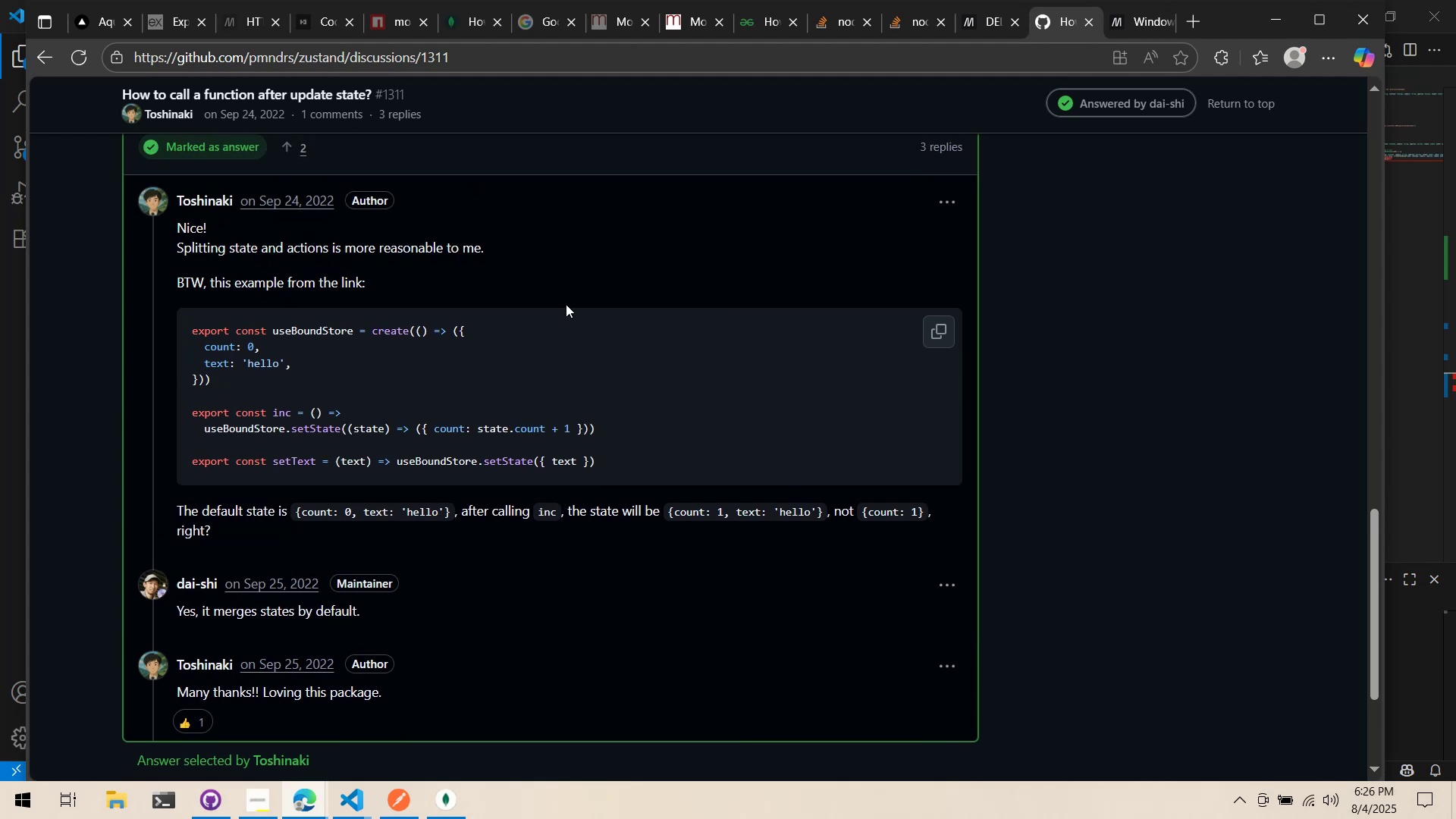 
key(Alt+AltLeft)
 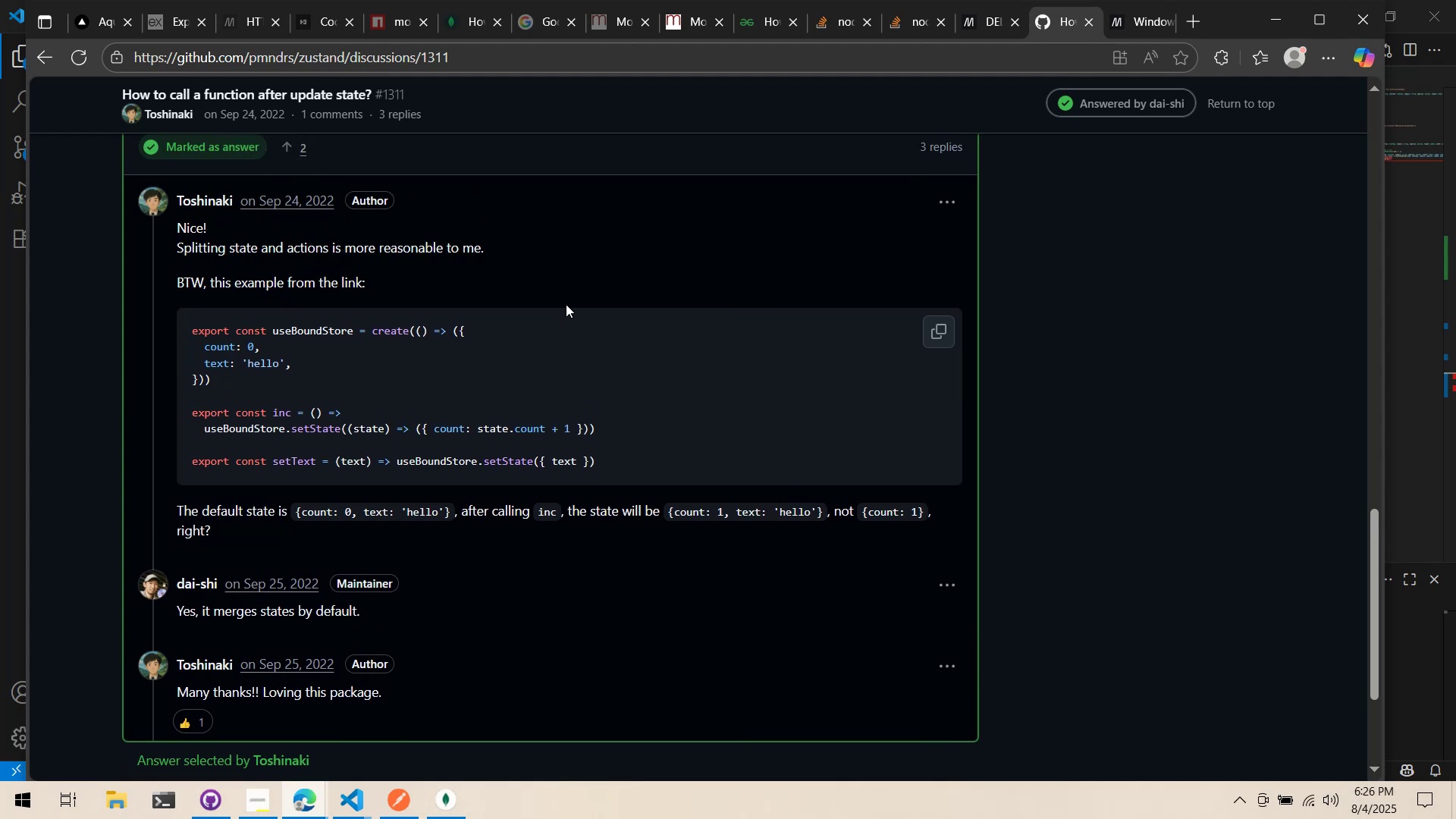 
key(Alt+Tab)
 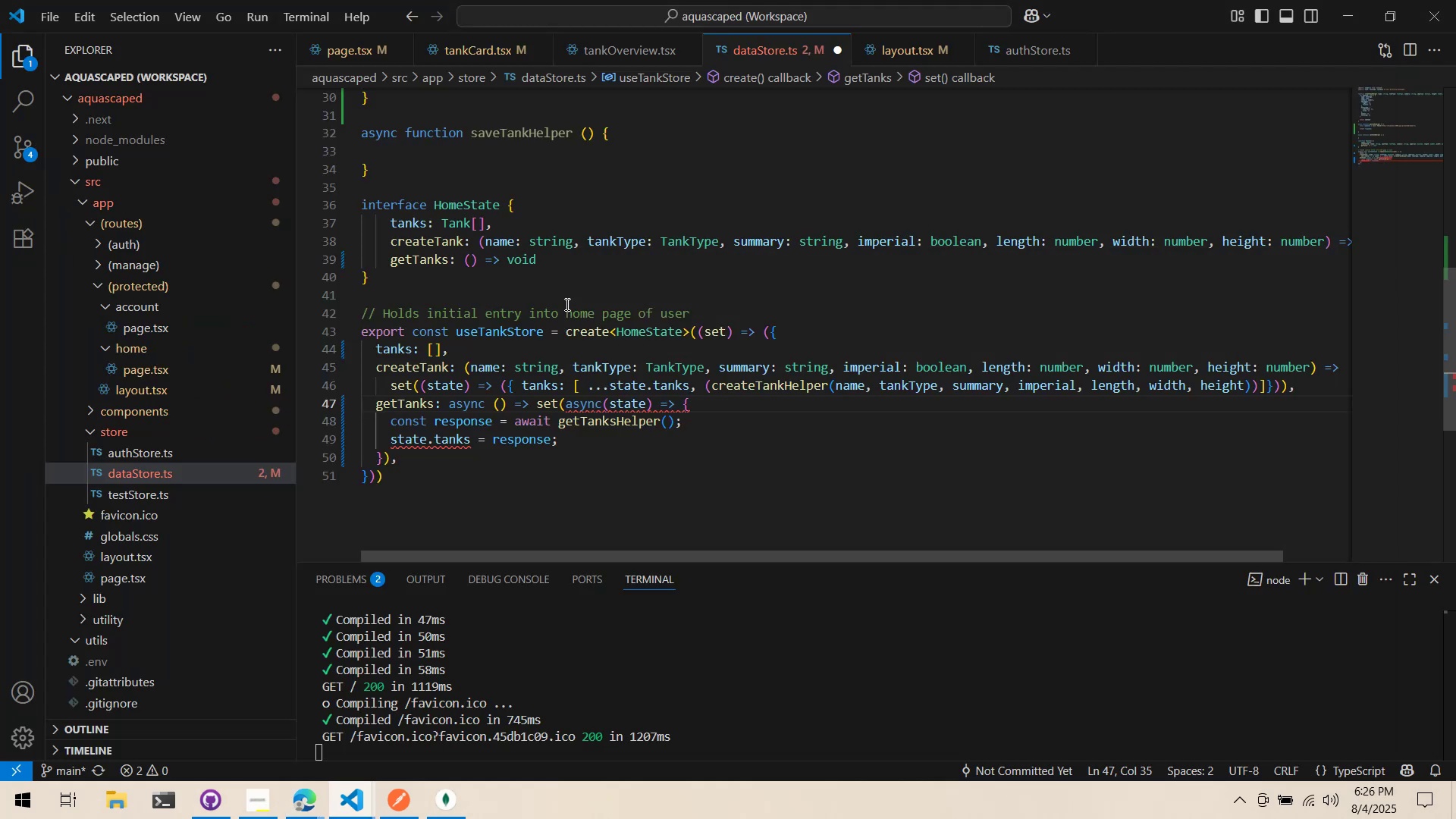 
key(Alt+AltLeft)
 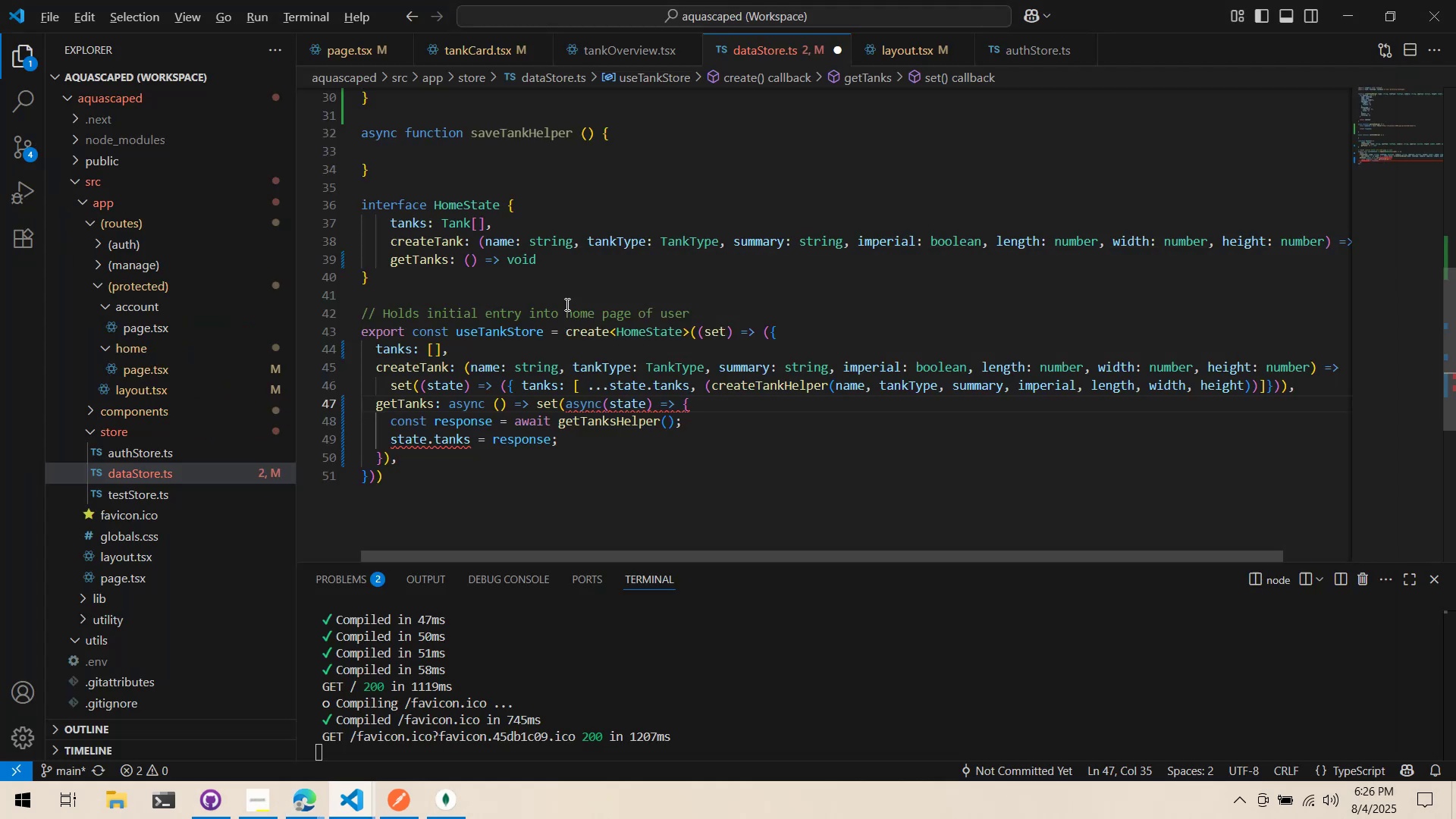 
key(Alt+Tab)
 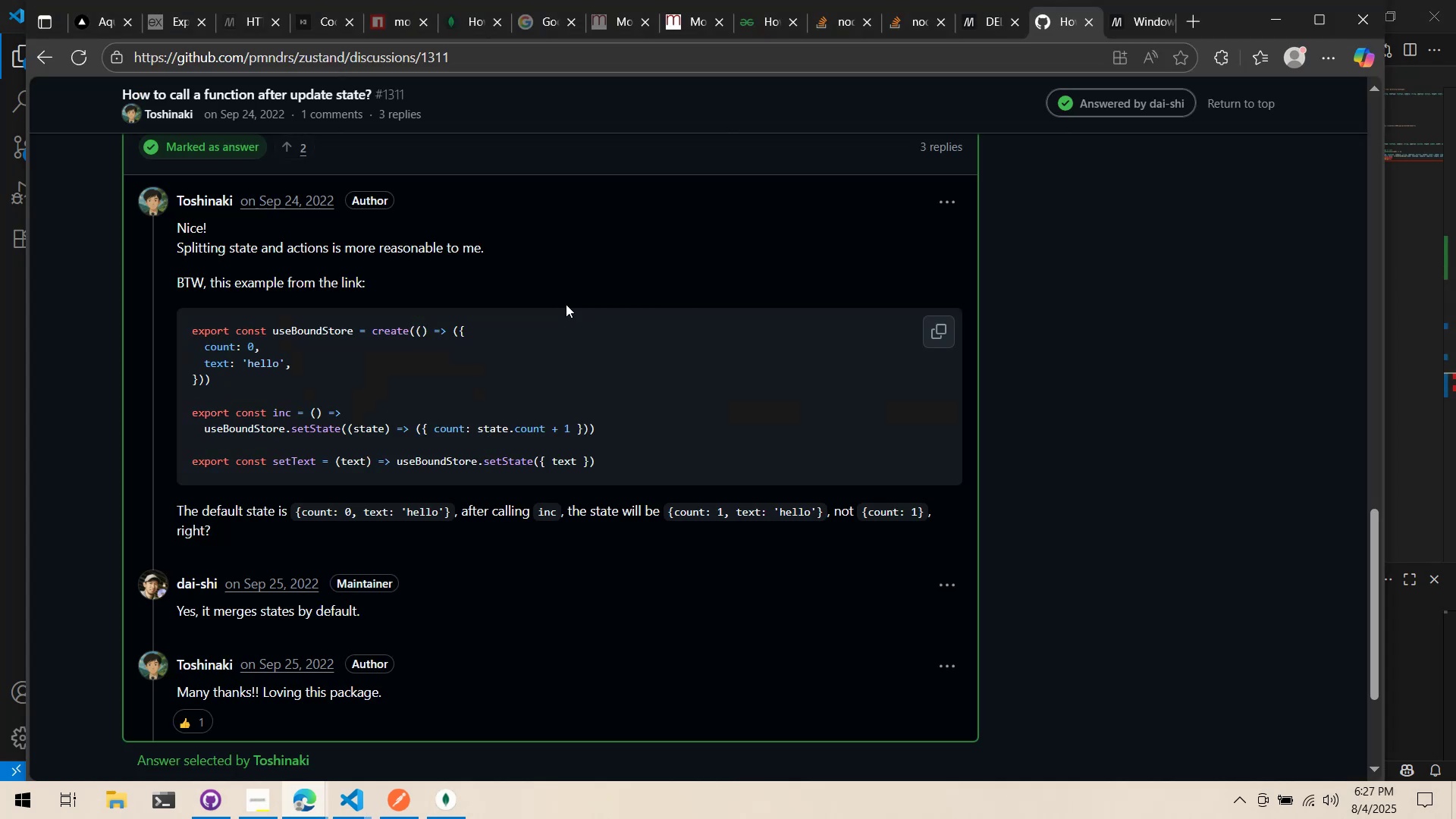 
key(Alt+AltLeft)
 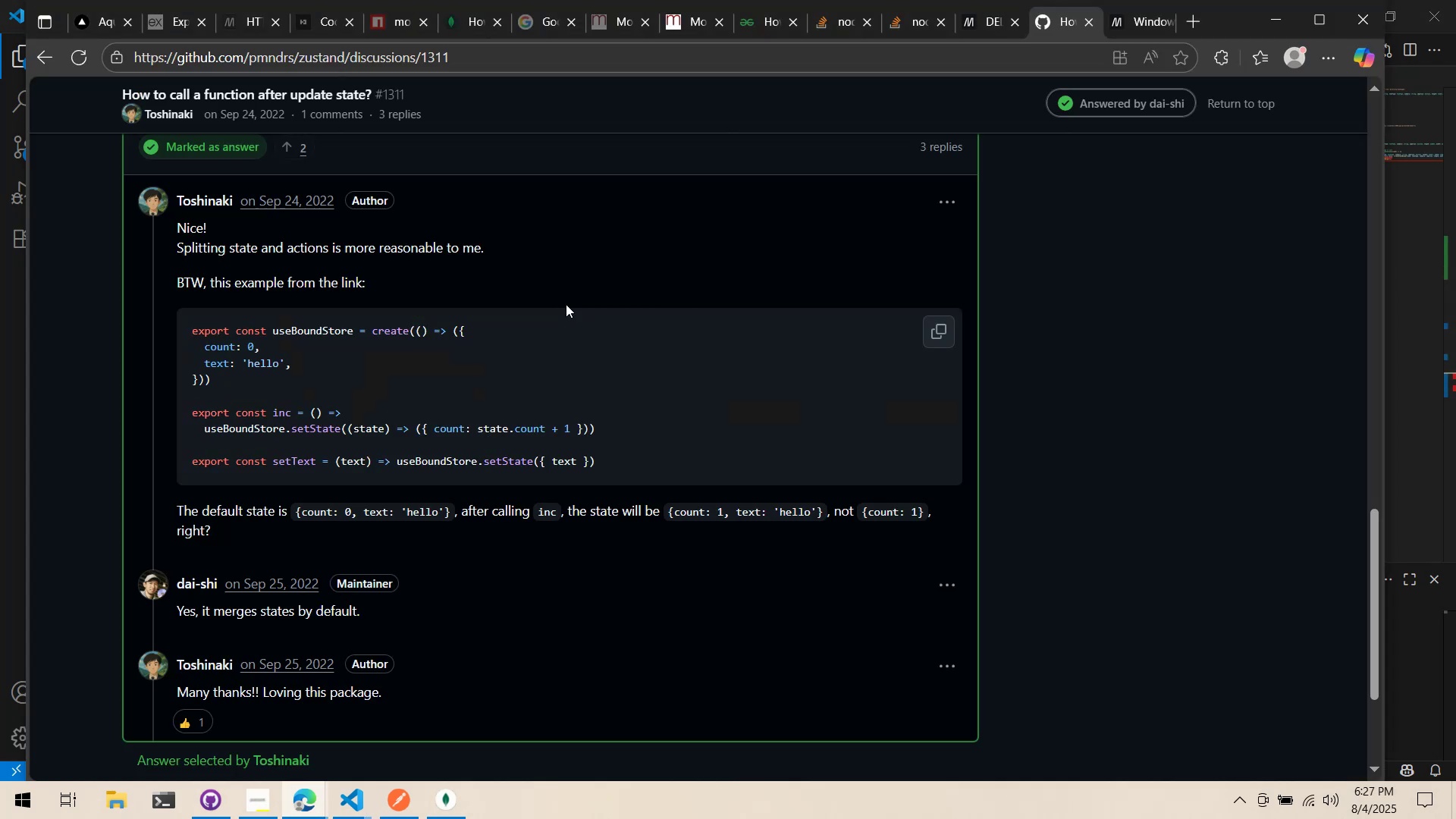 
key(Alt+Tab)
 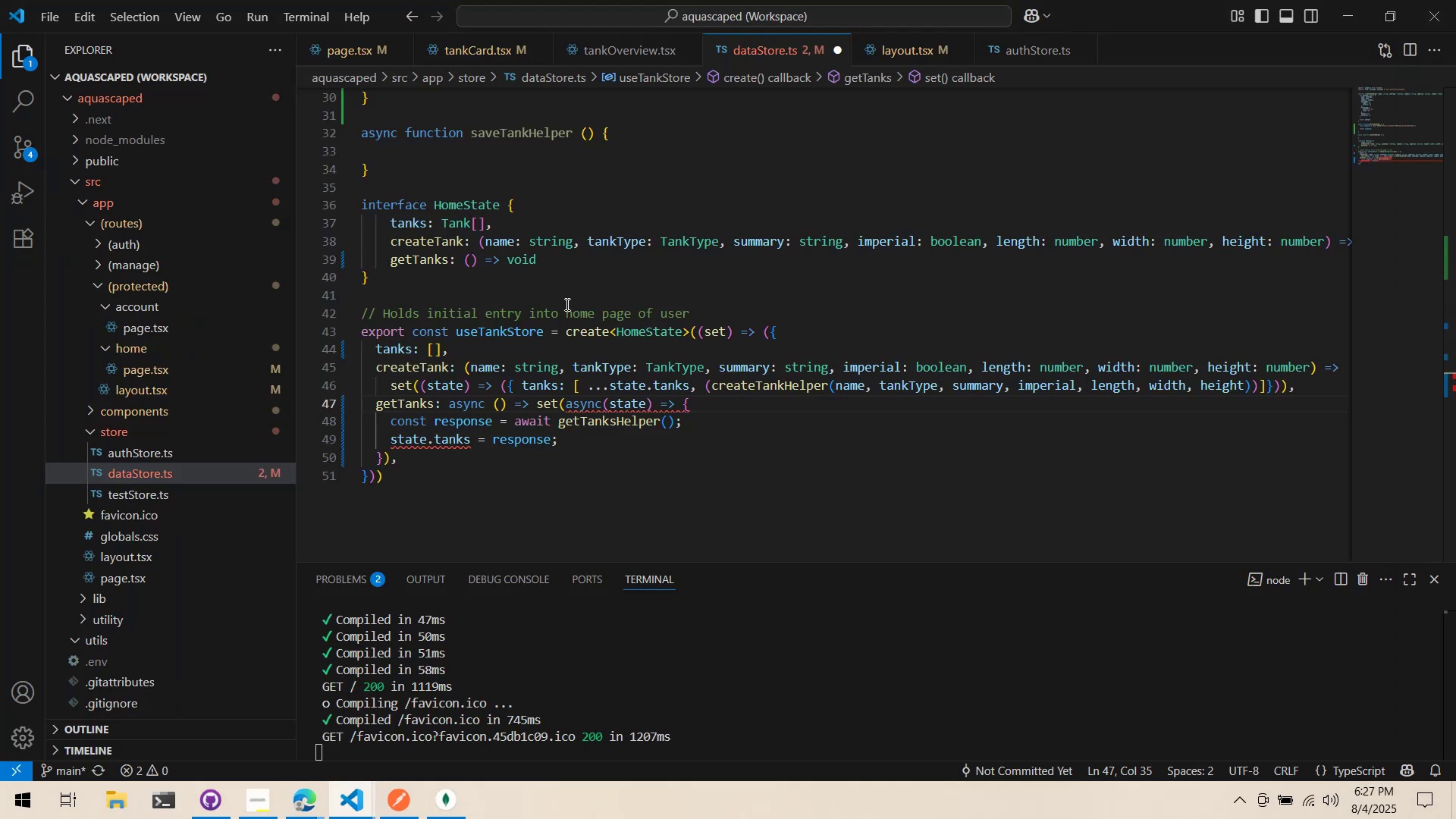 
key(Alt+AltLeft)
 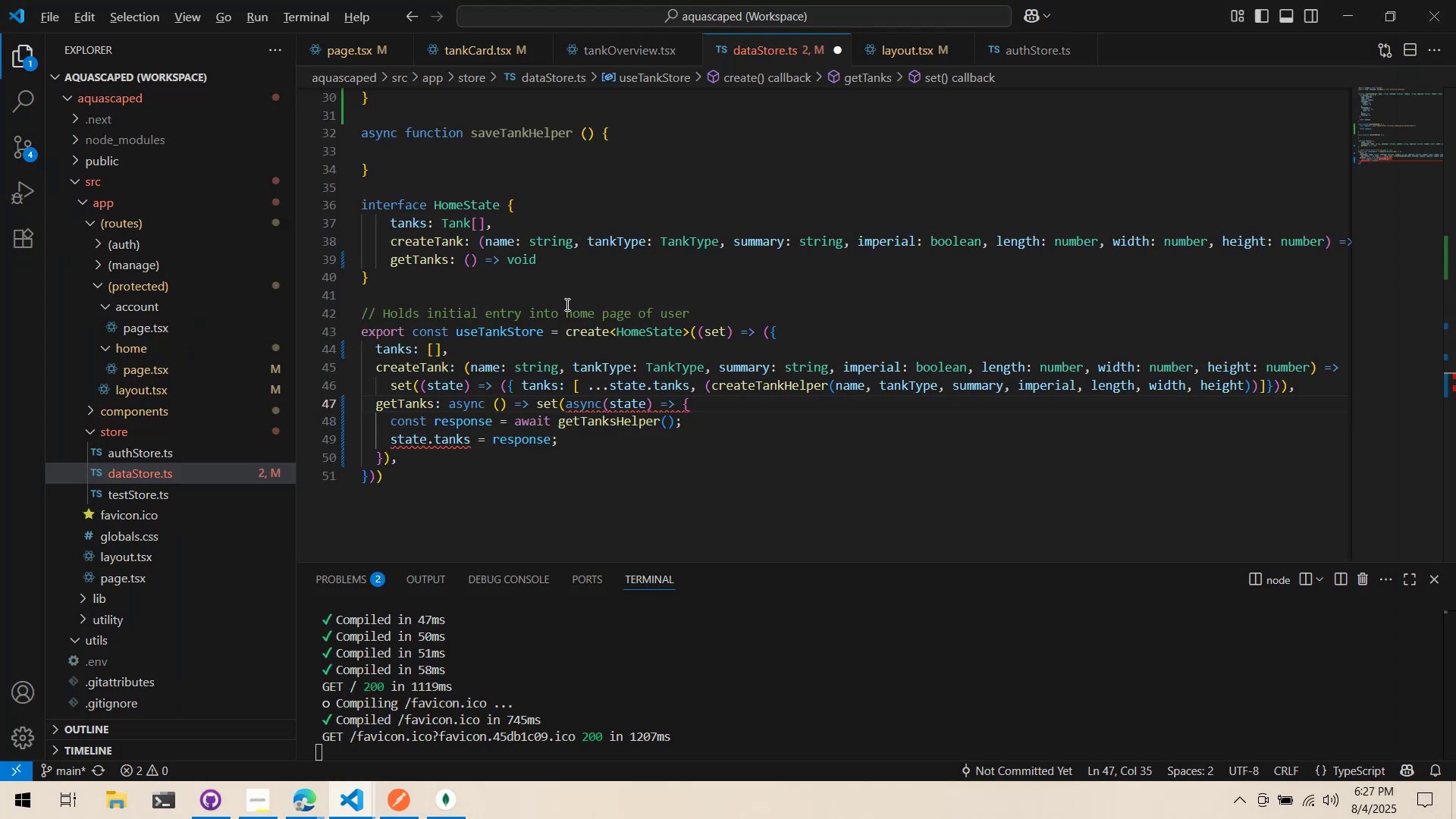 
key(Alt+Tab)
 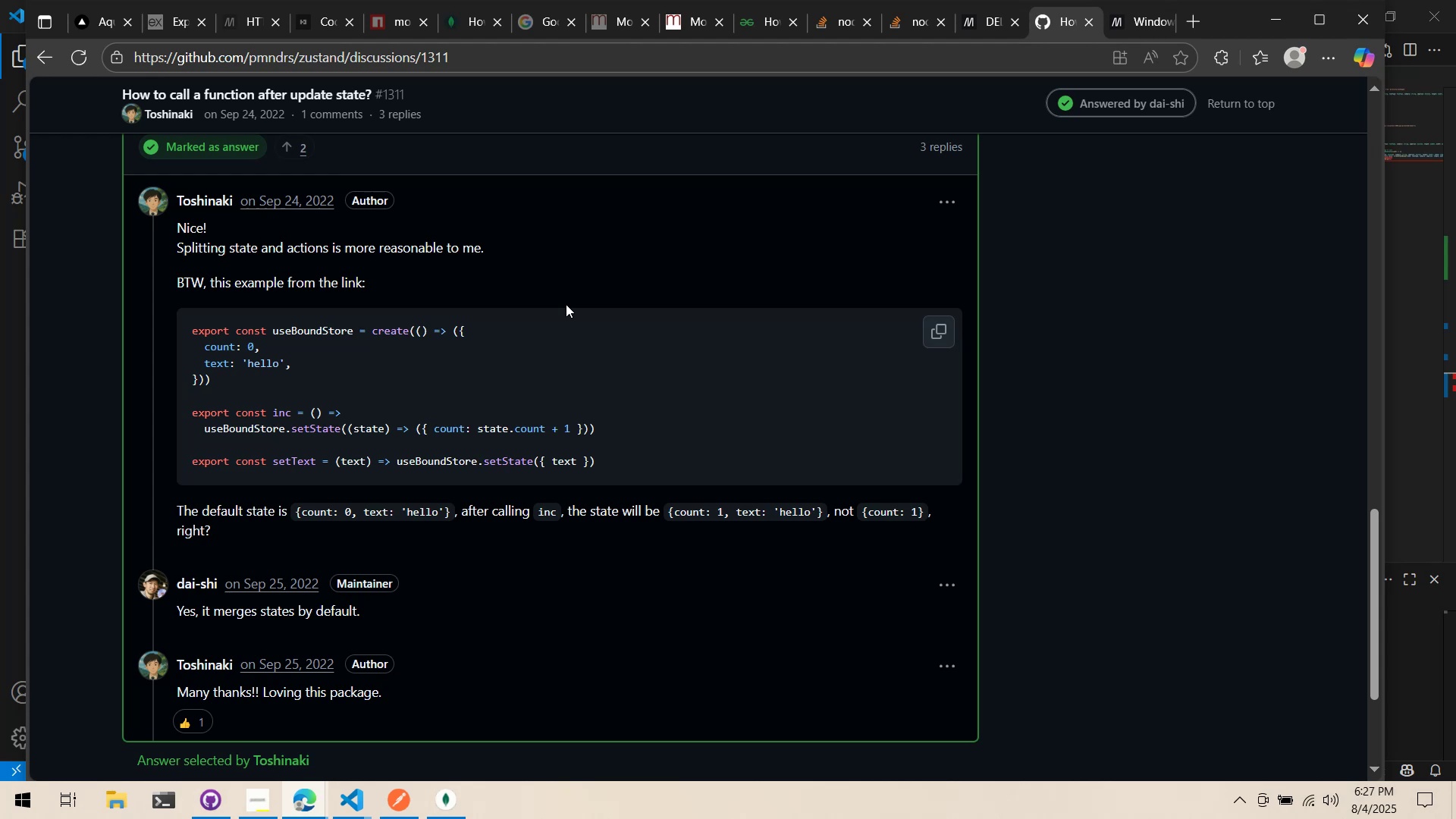 
key(Alt+AltLeft)
 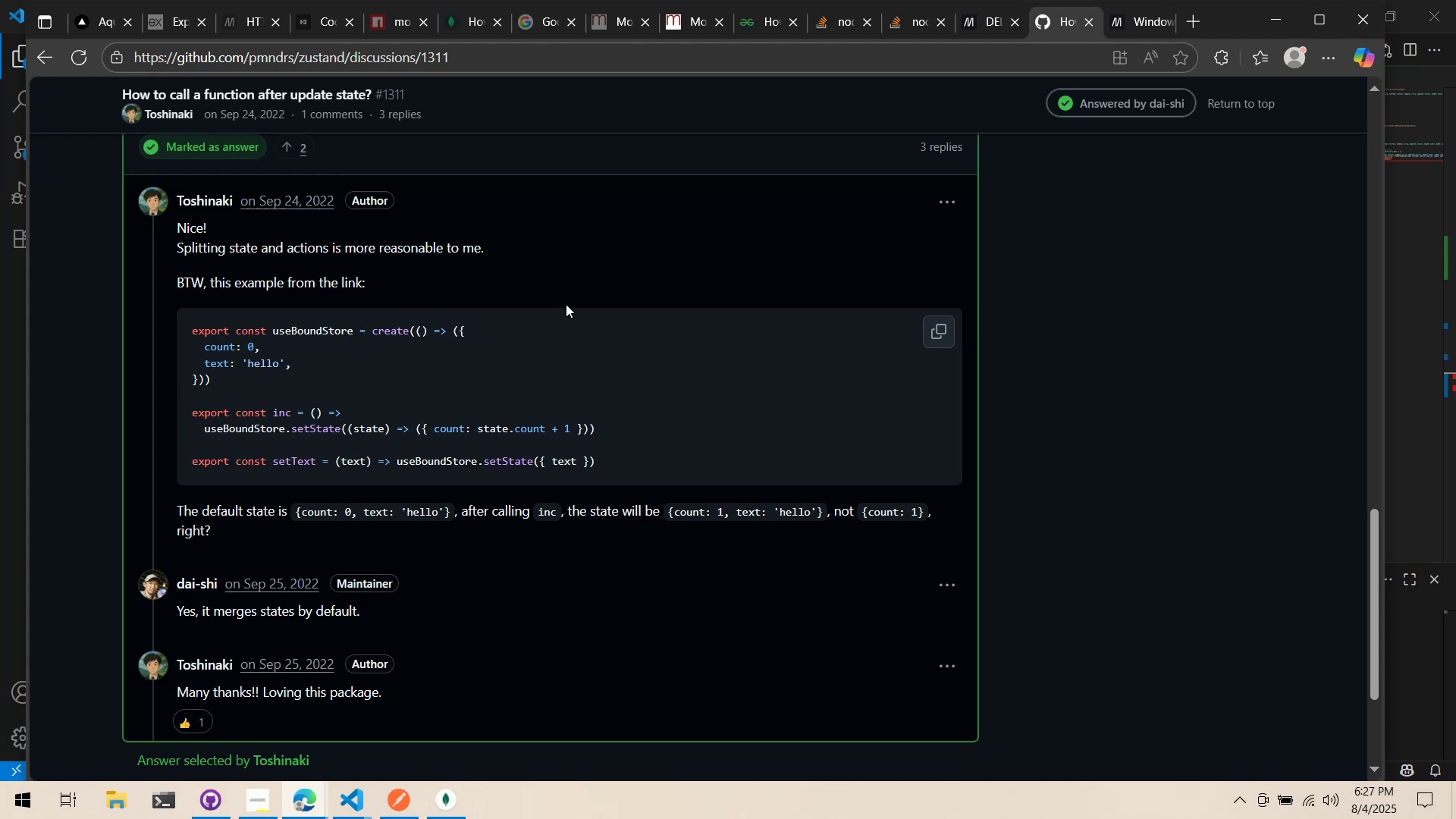 
key(Alt+Tab)
 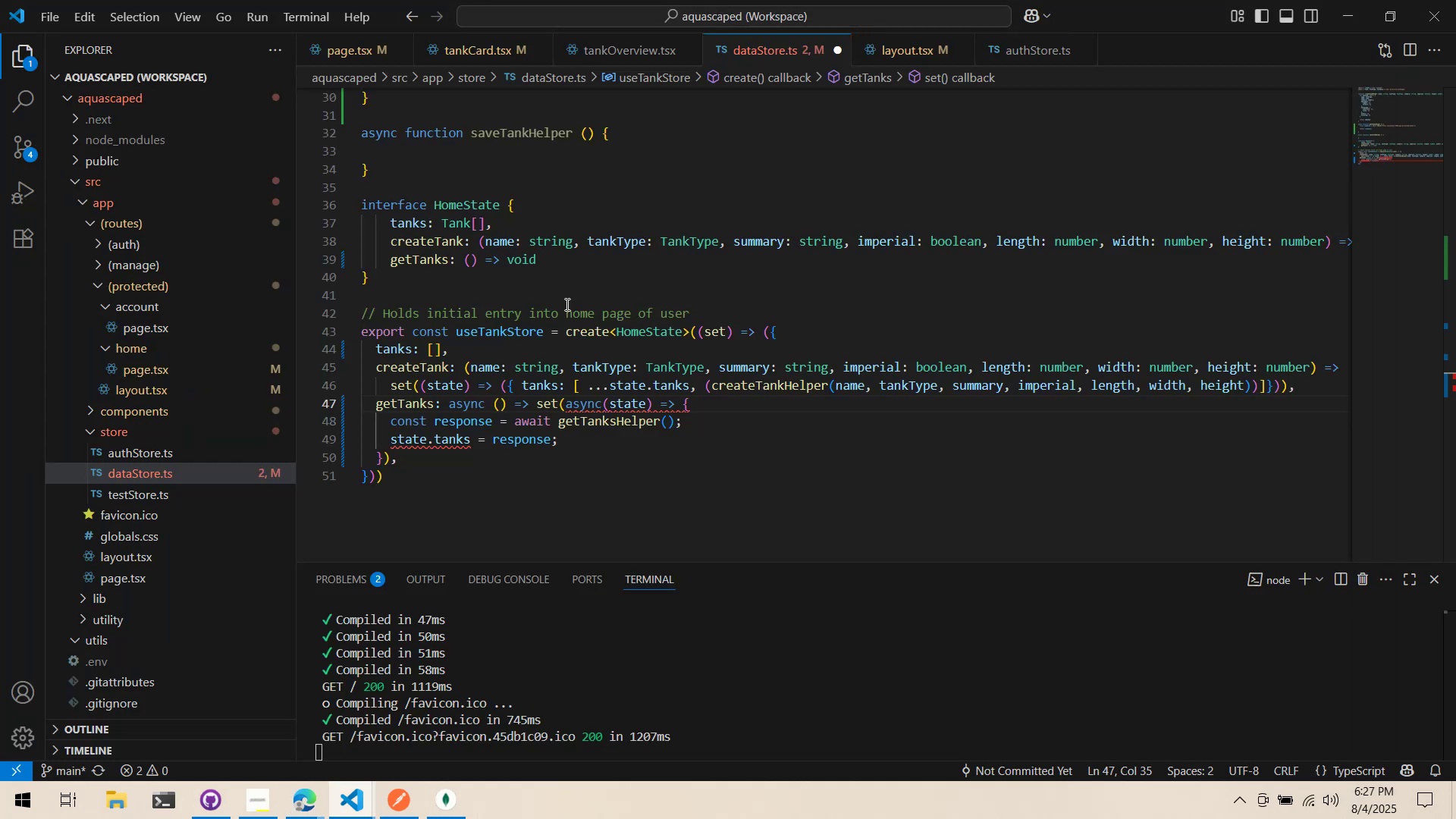 
key(Alt+AltLeft)
 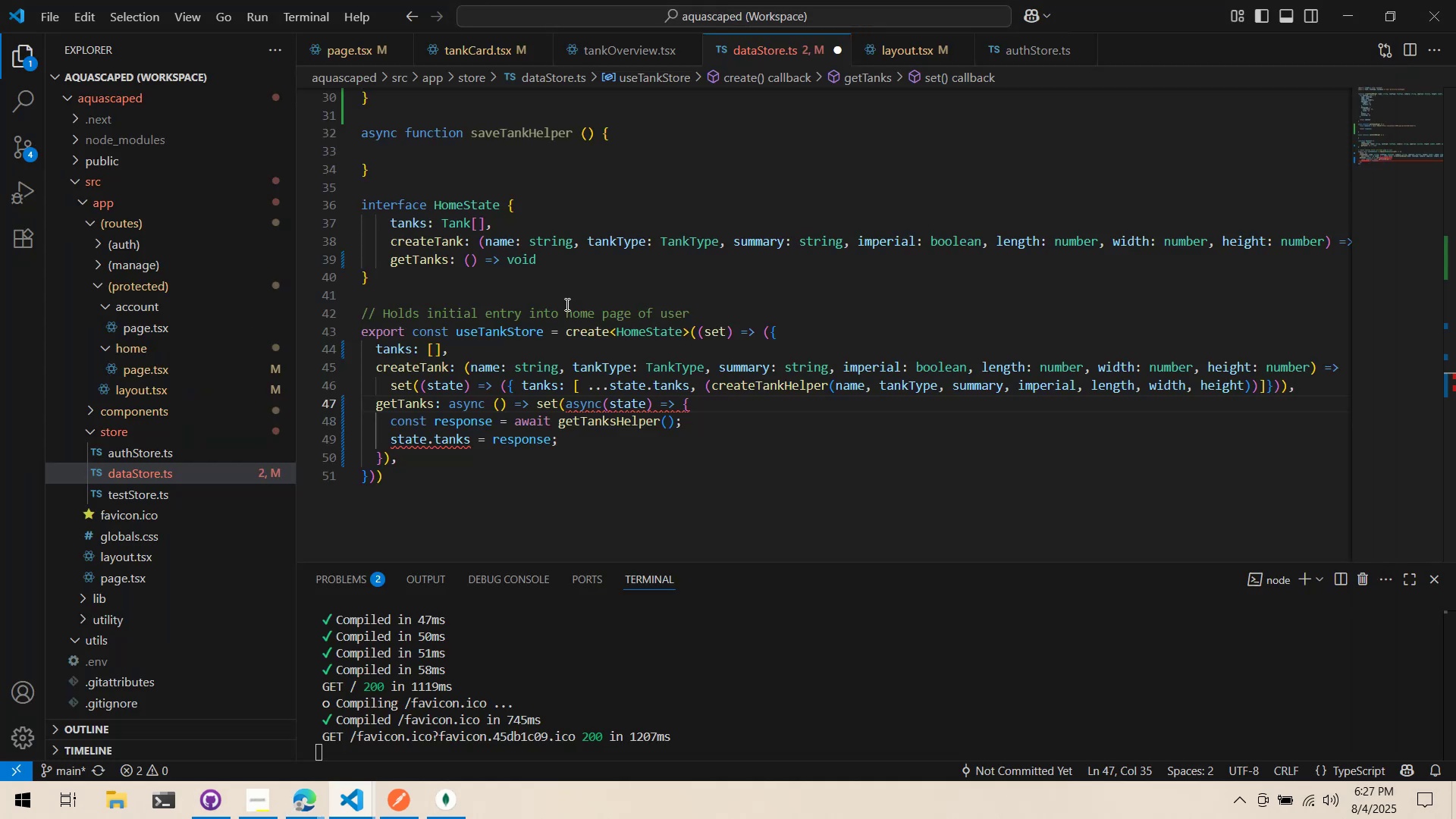 
key(Alt+Tab)
 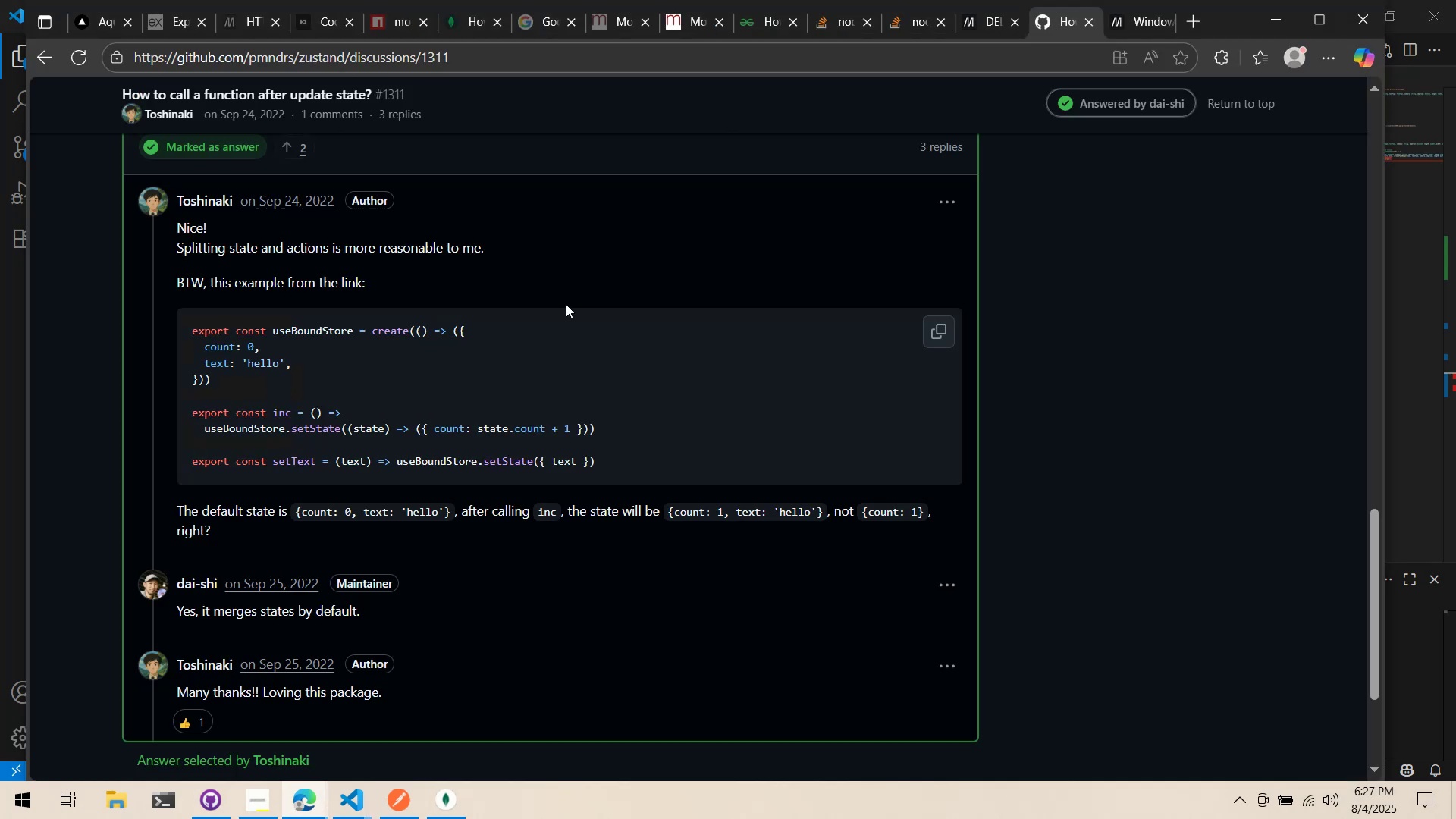 
key(Alt+AltLeft)
 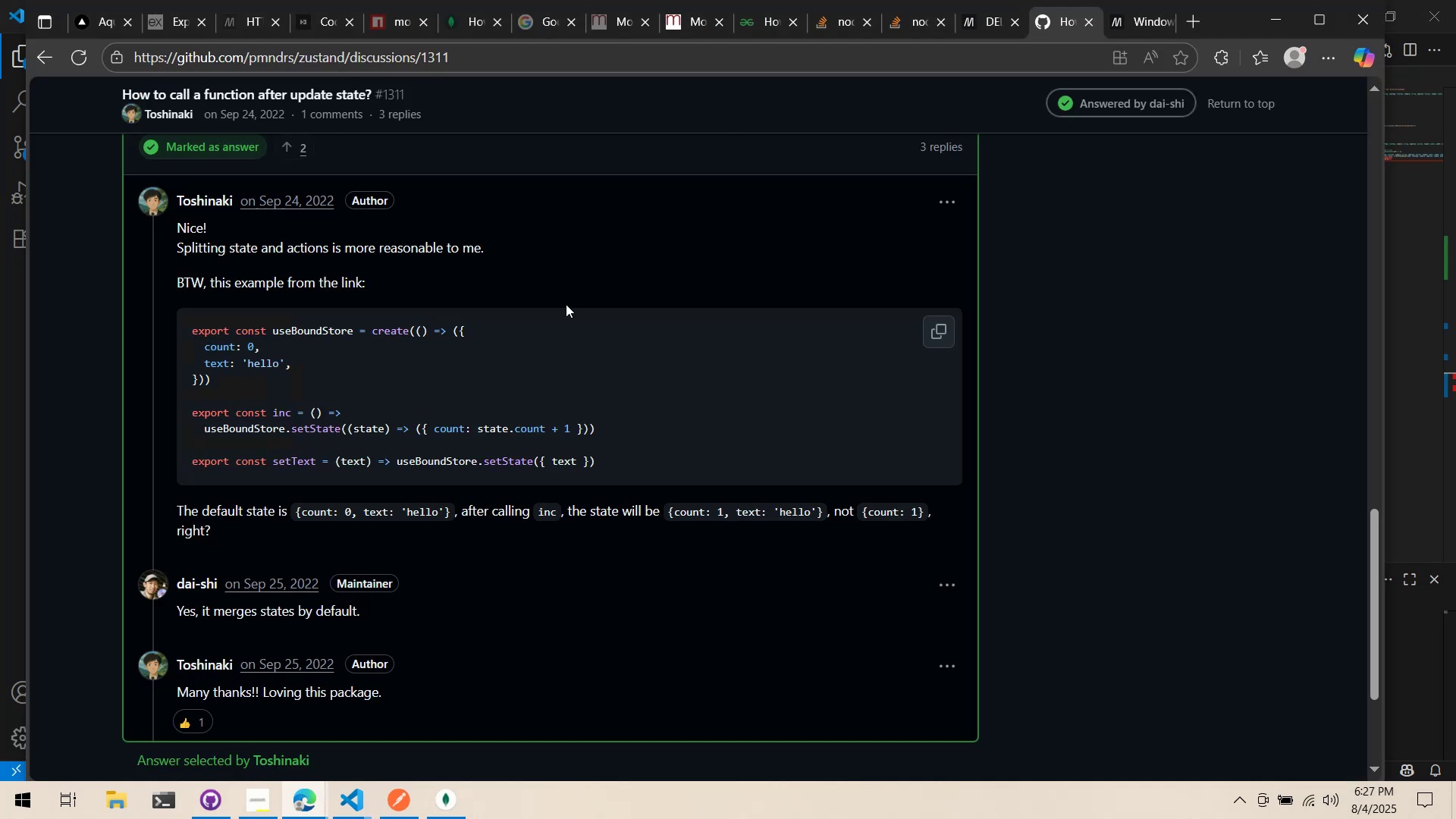 
key(Alt+Tab)
 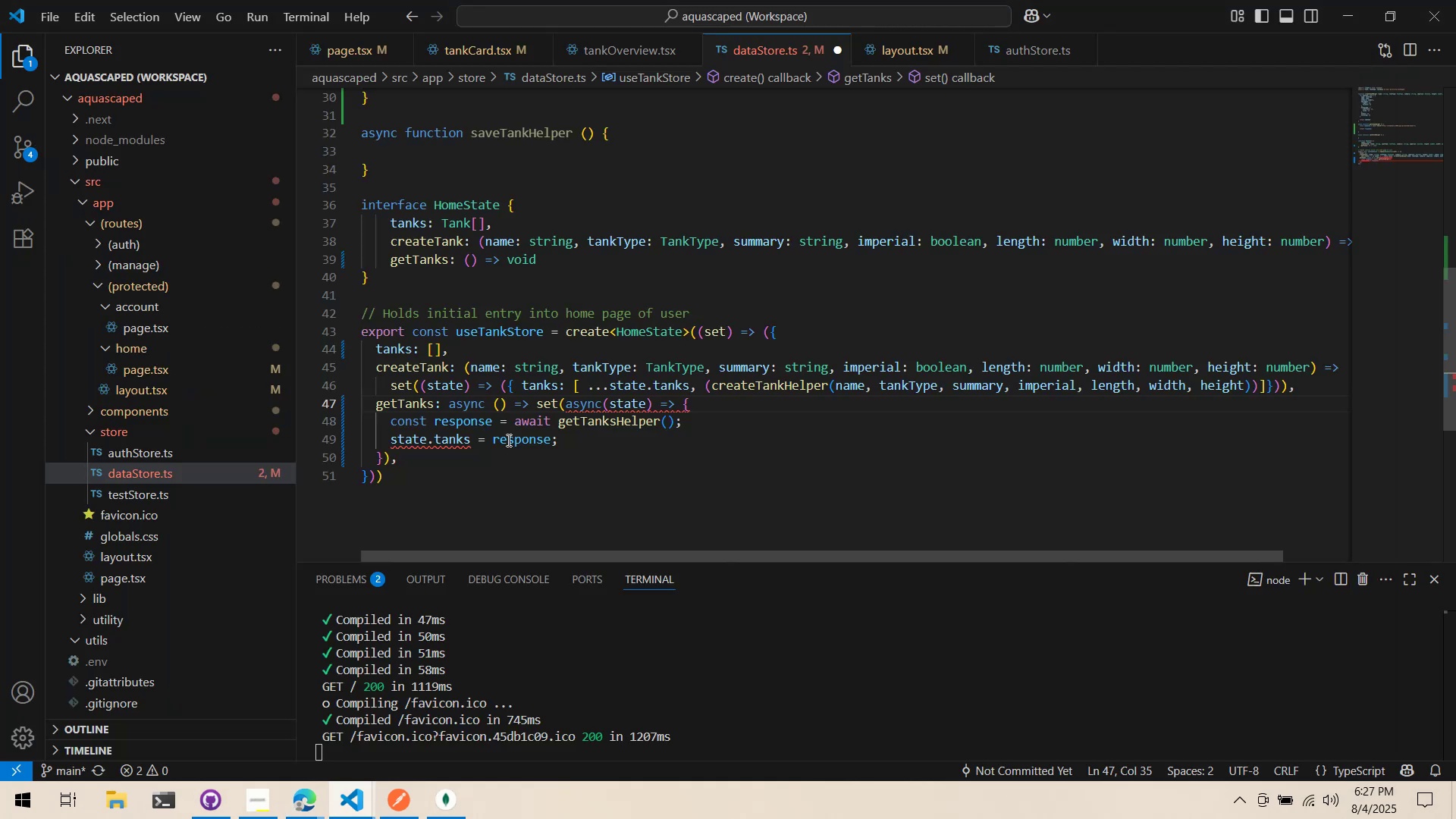 
key(Alt+AltLeft)
 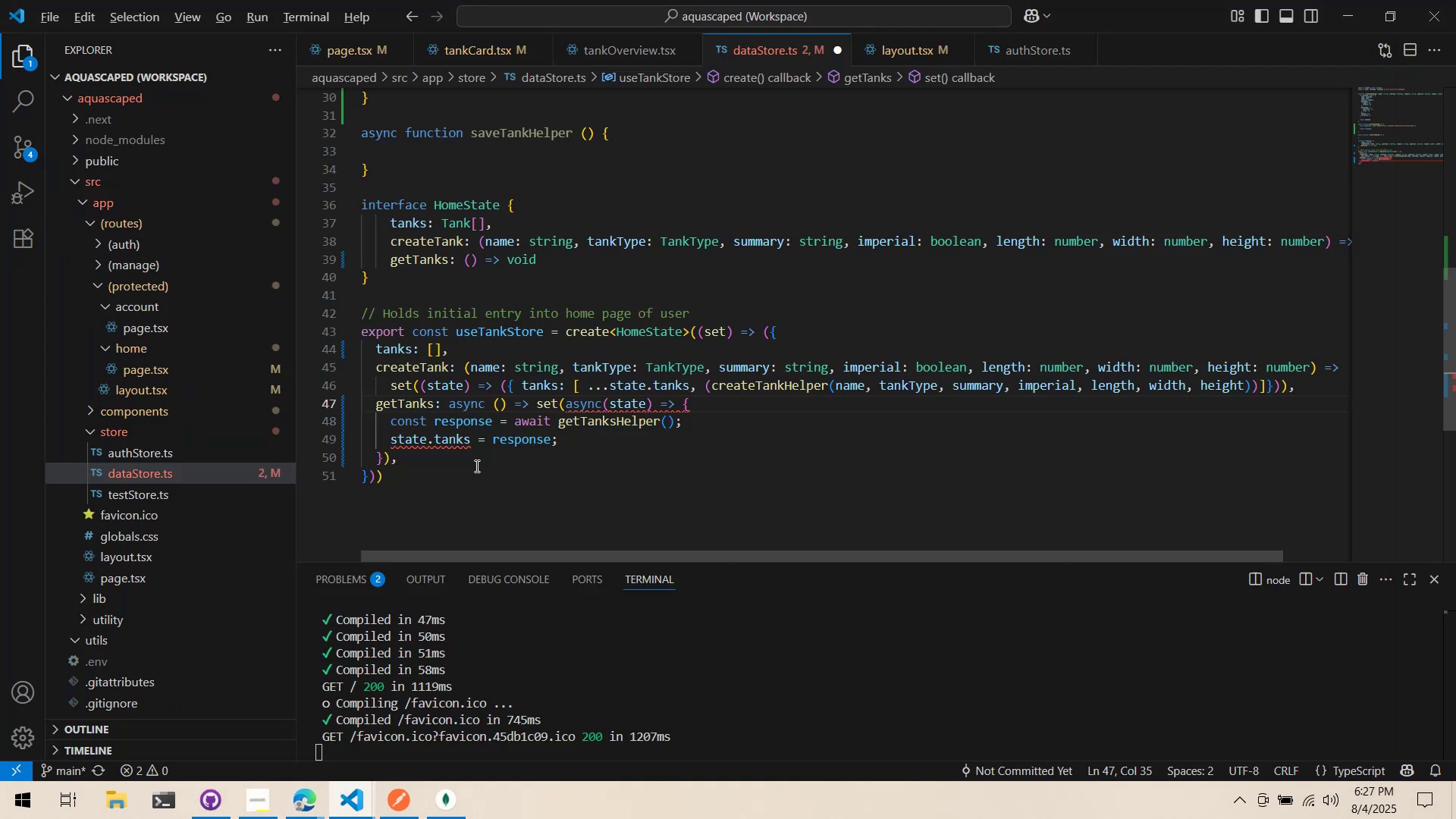 
key(Alt+Tab)
 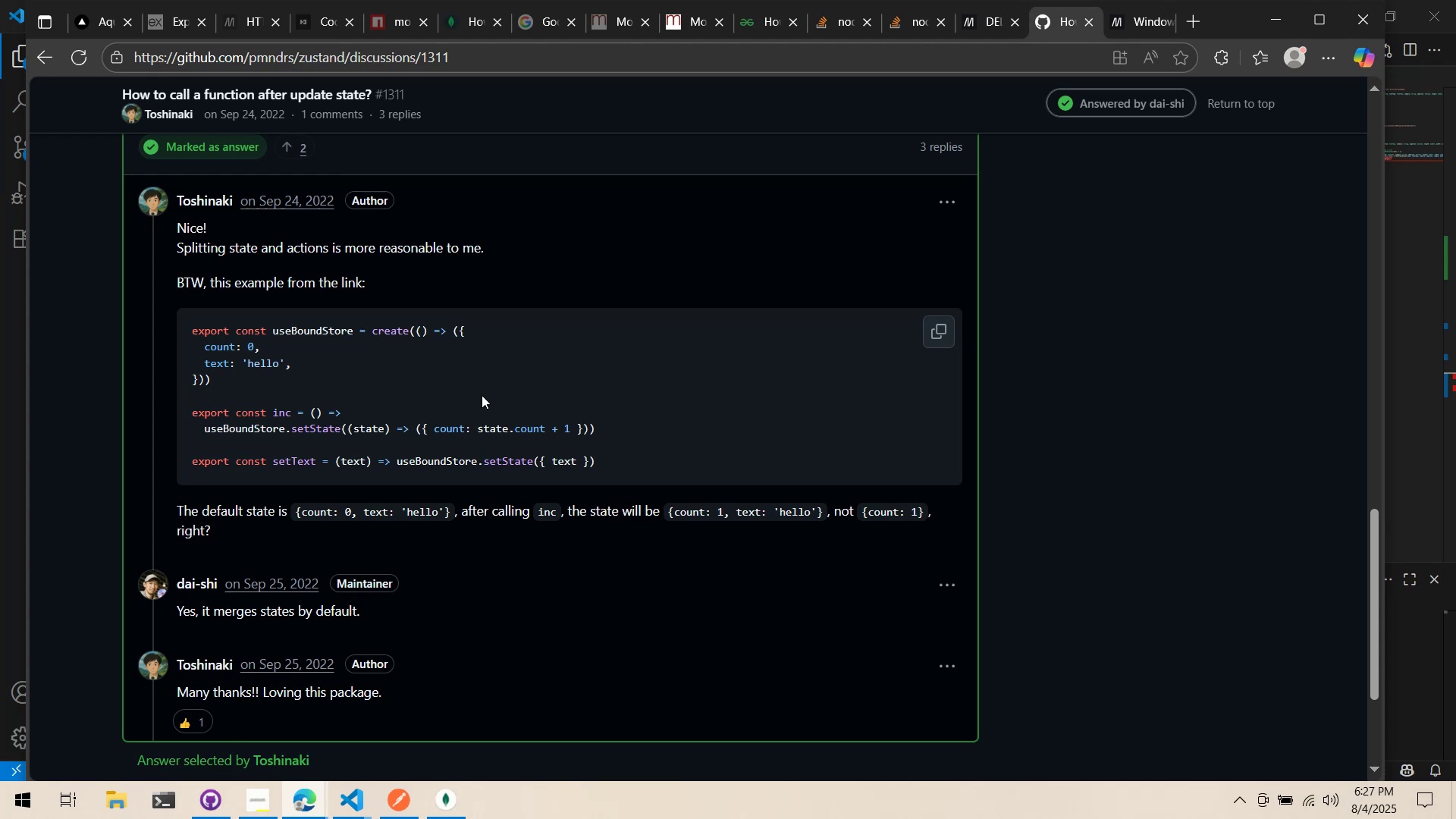 
key(Alt+Tab)
 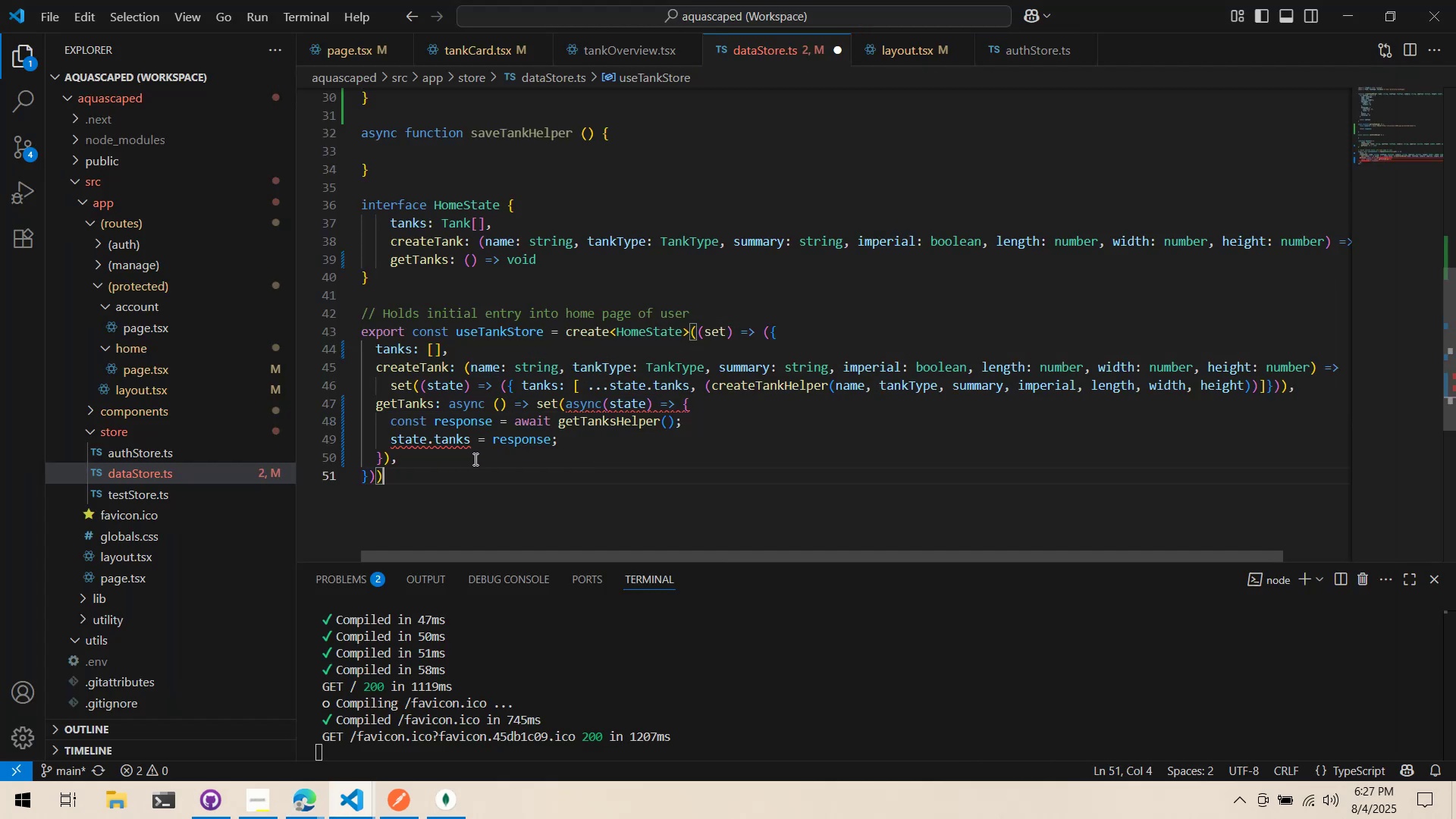 
wait(6.37)
 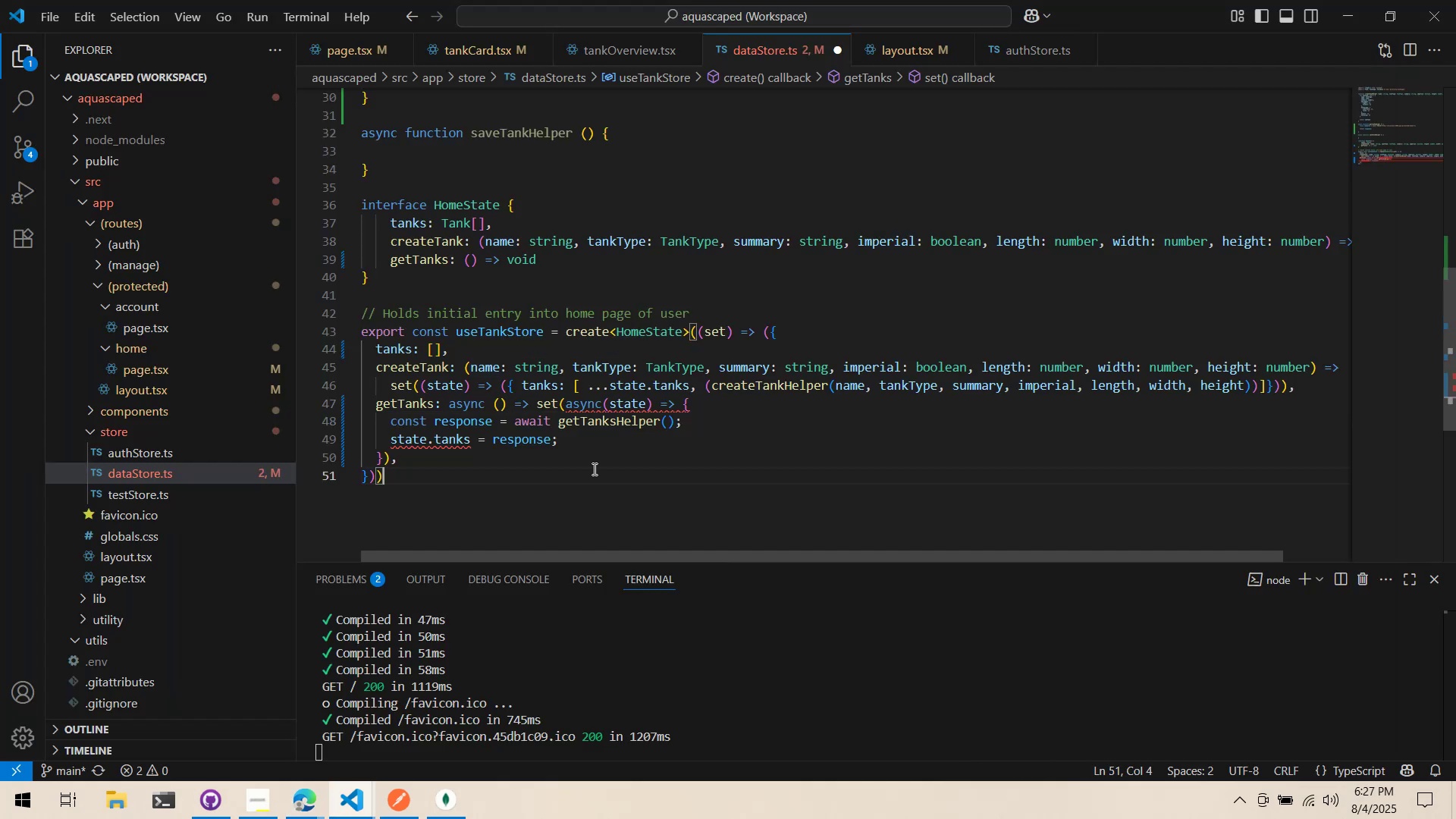 
double_click([580, 407])
 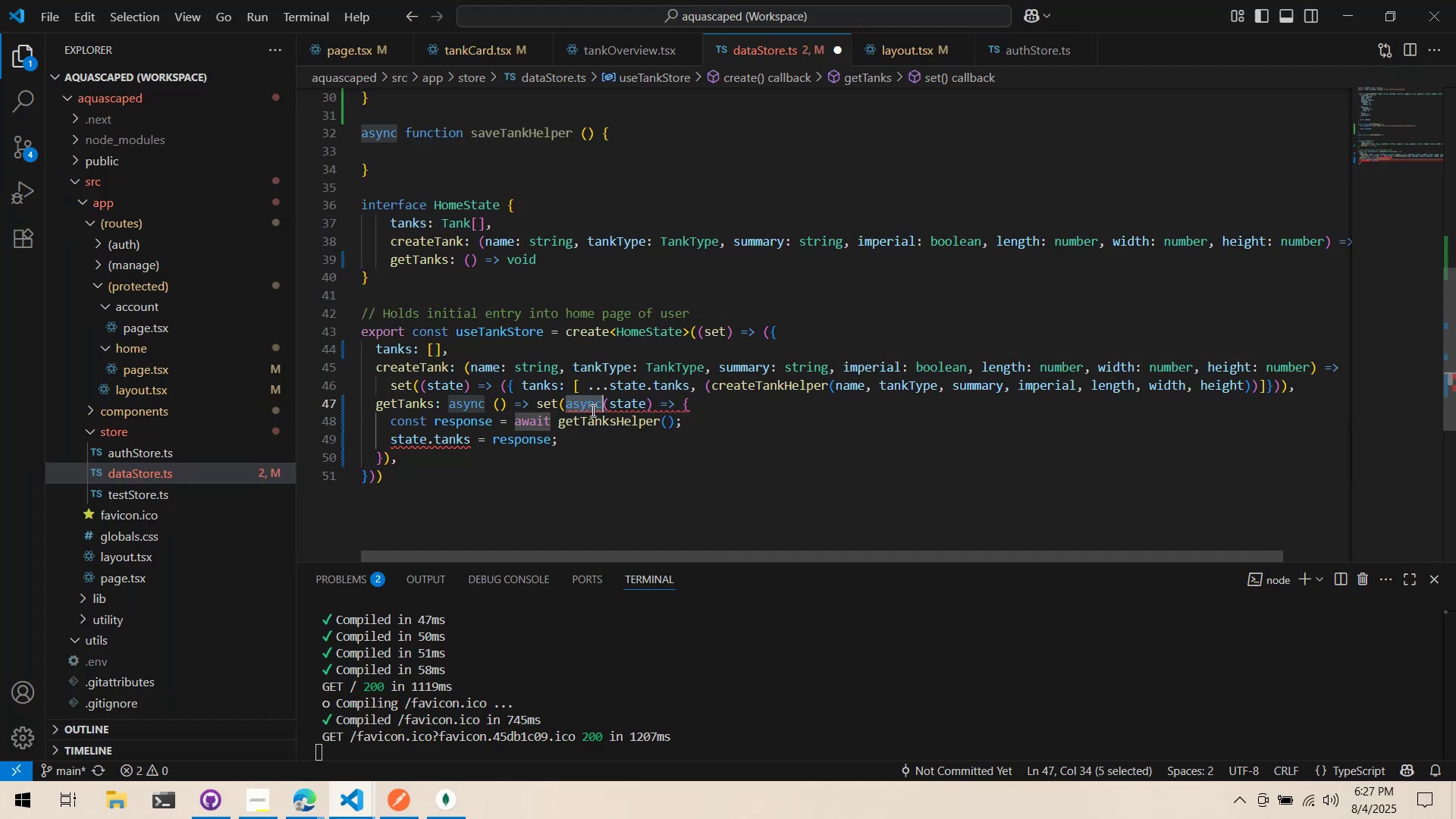 
key(Control+ControlLeft)
 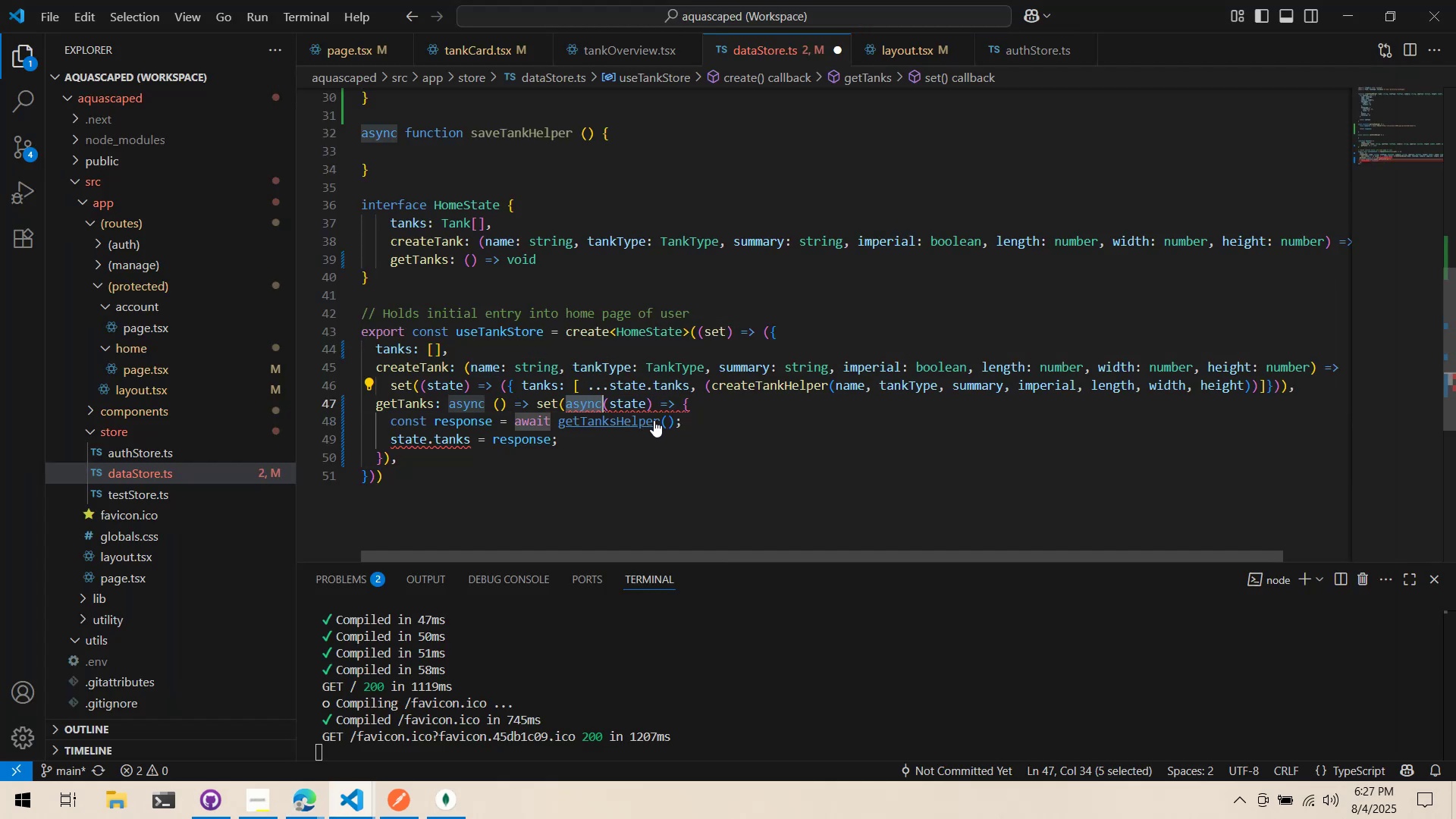 
key(Control+X)
 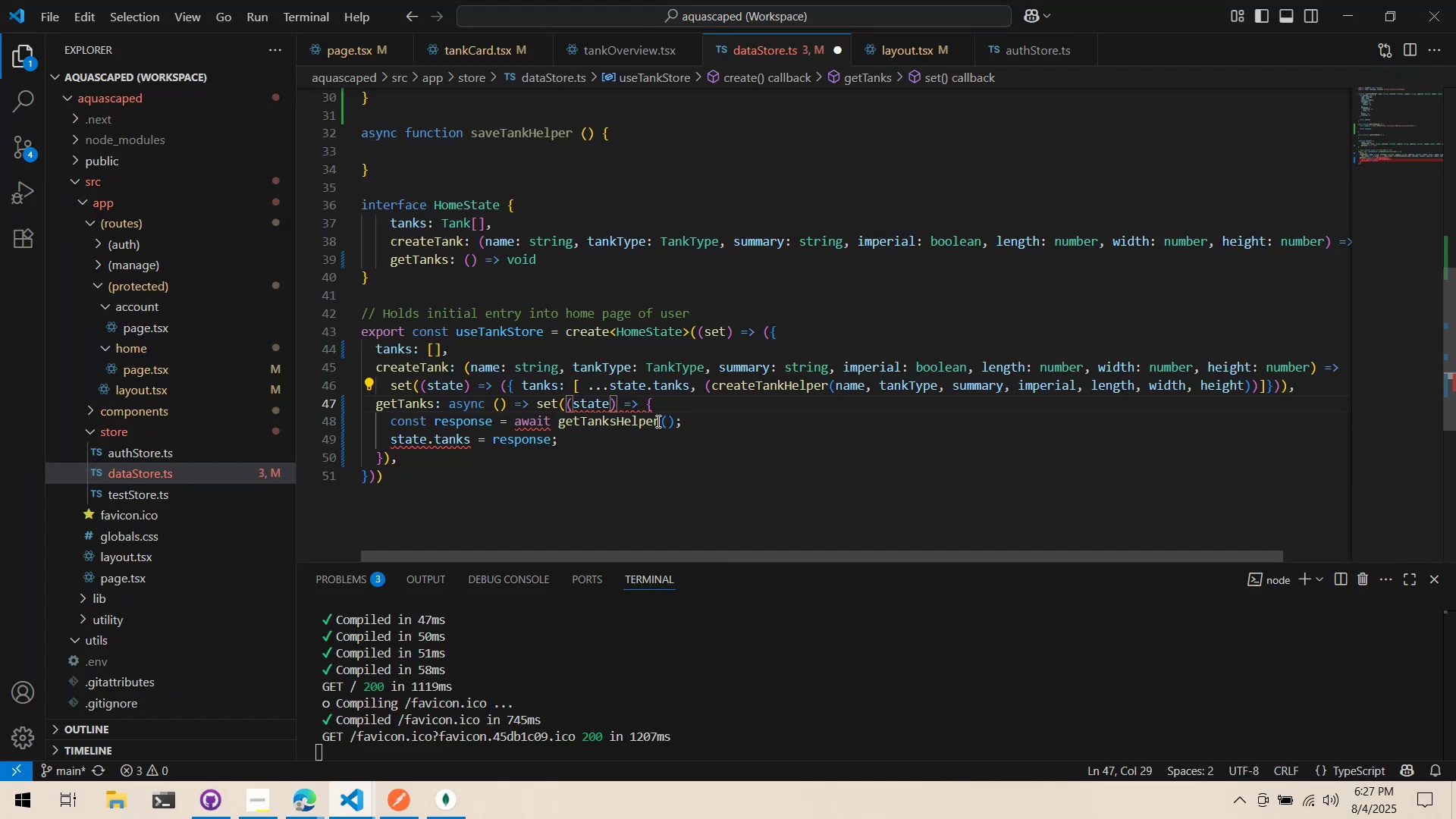 
left_click([651, 437])
 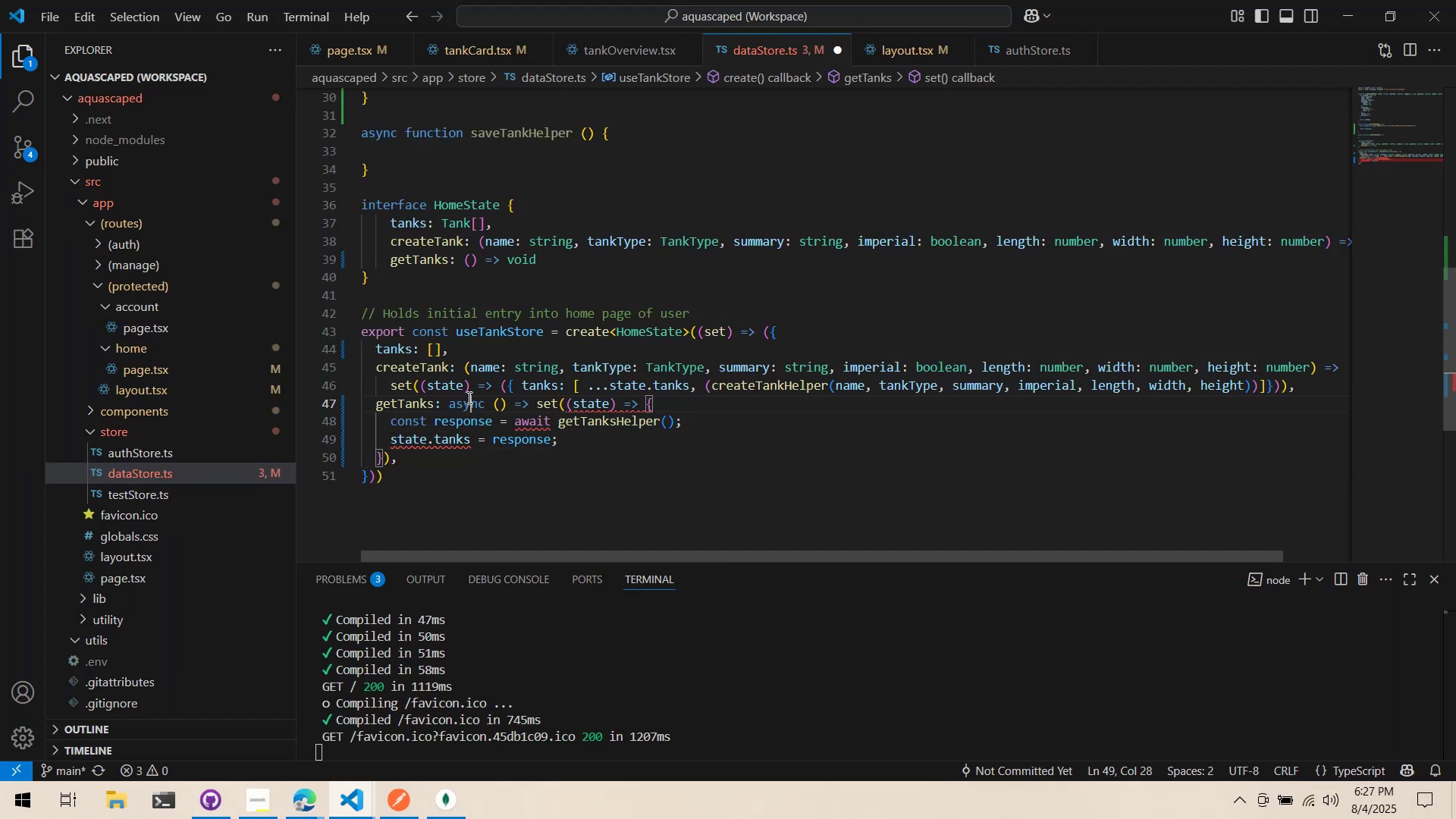 
double_click([468, 397])
 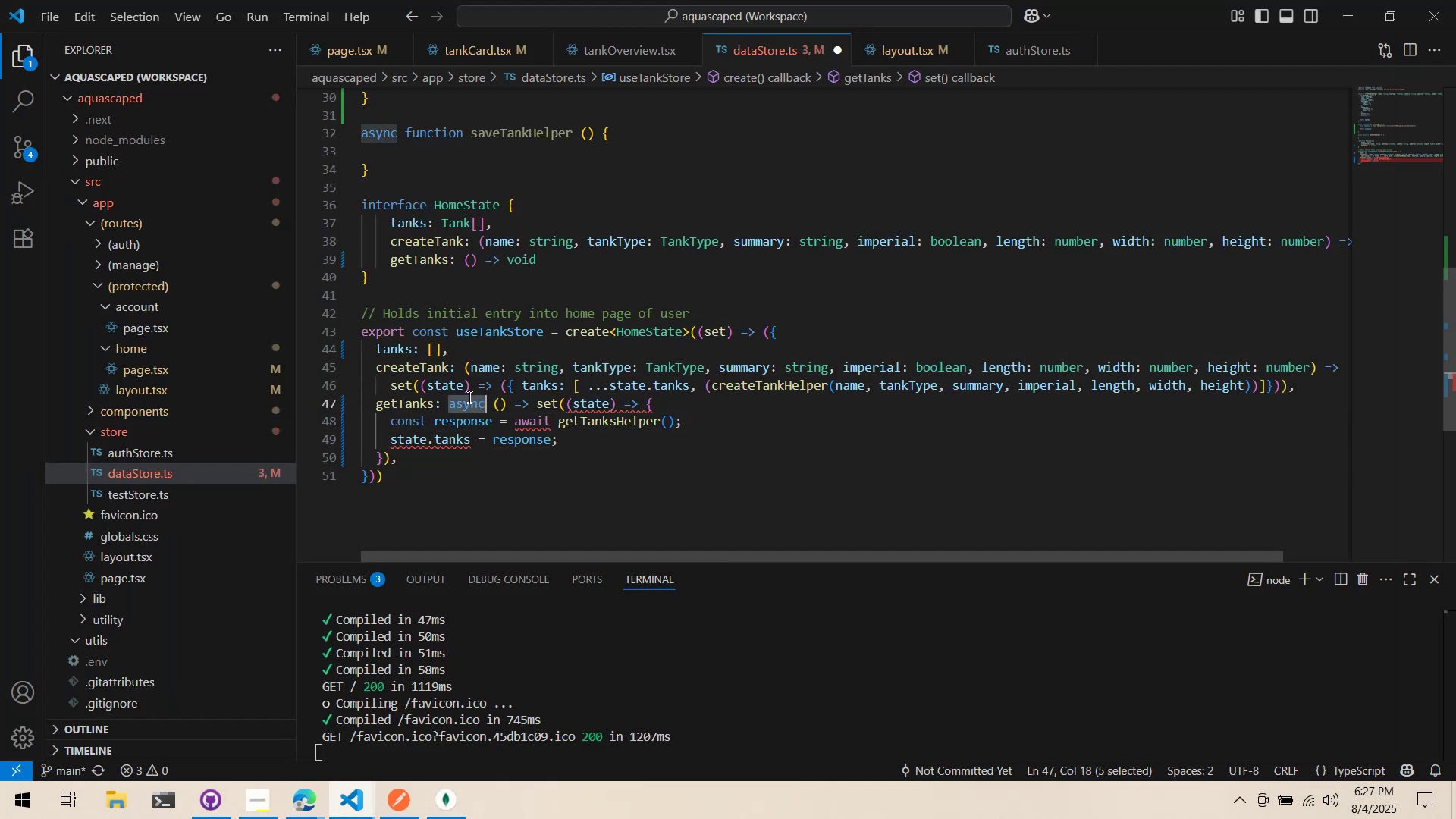 
key(Control+ControlLeft)
 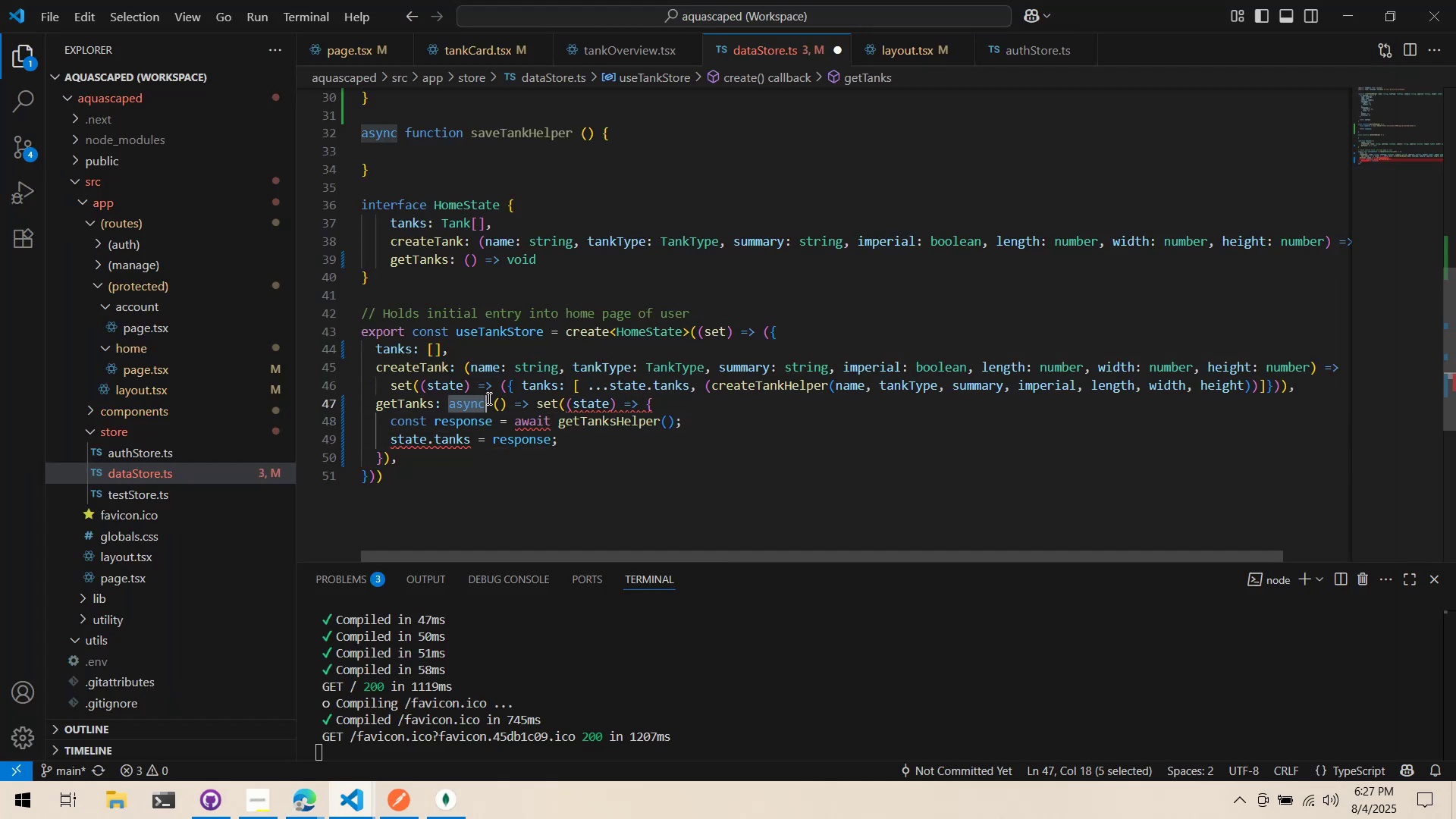 
key(Control+X)
 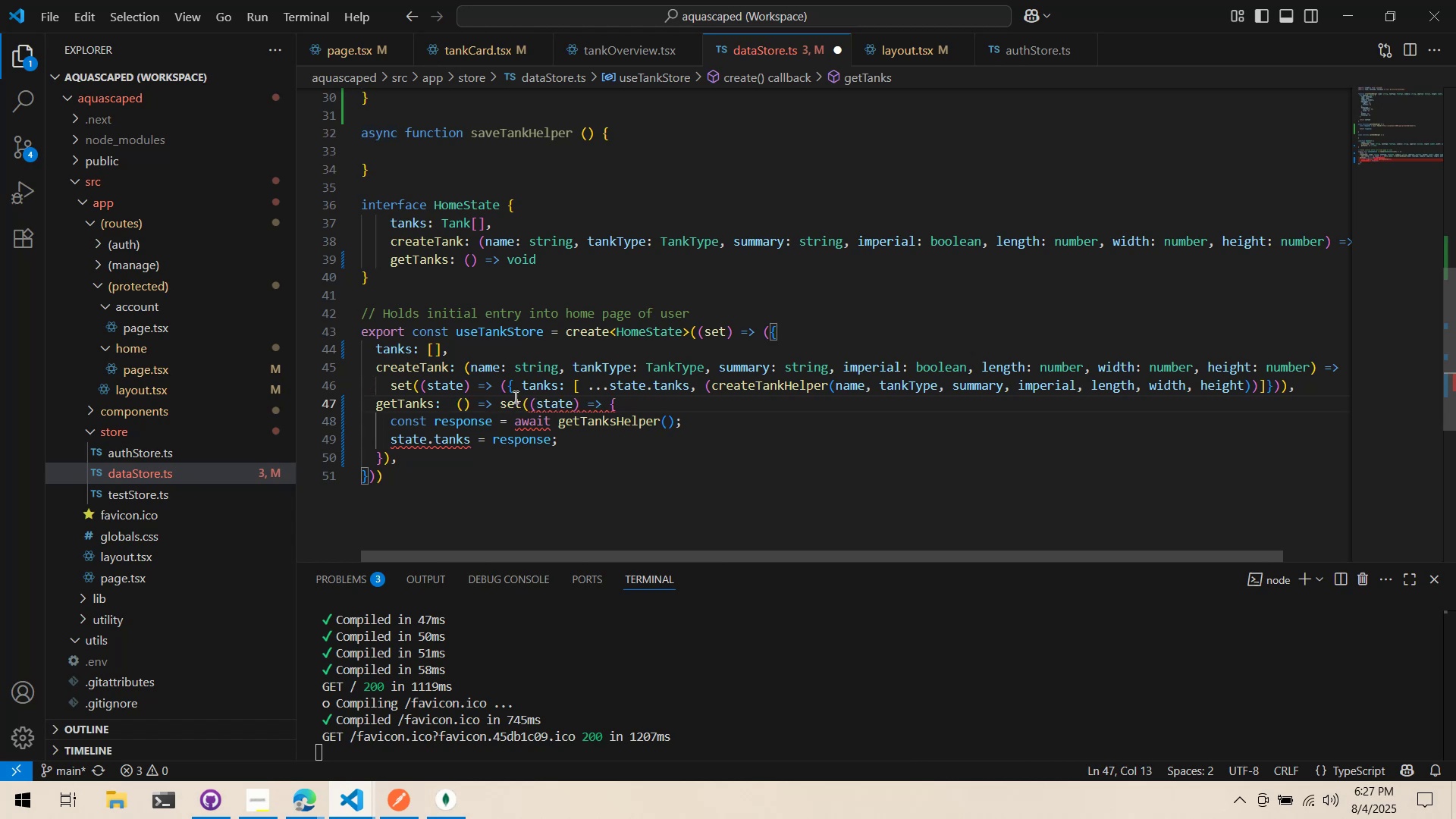 
key(ArrowRight)
 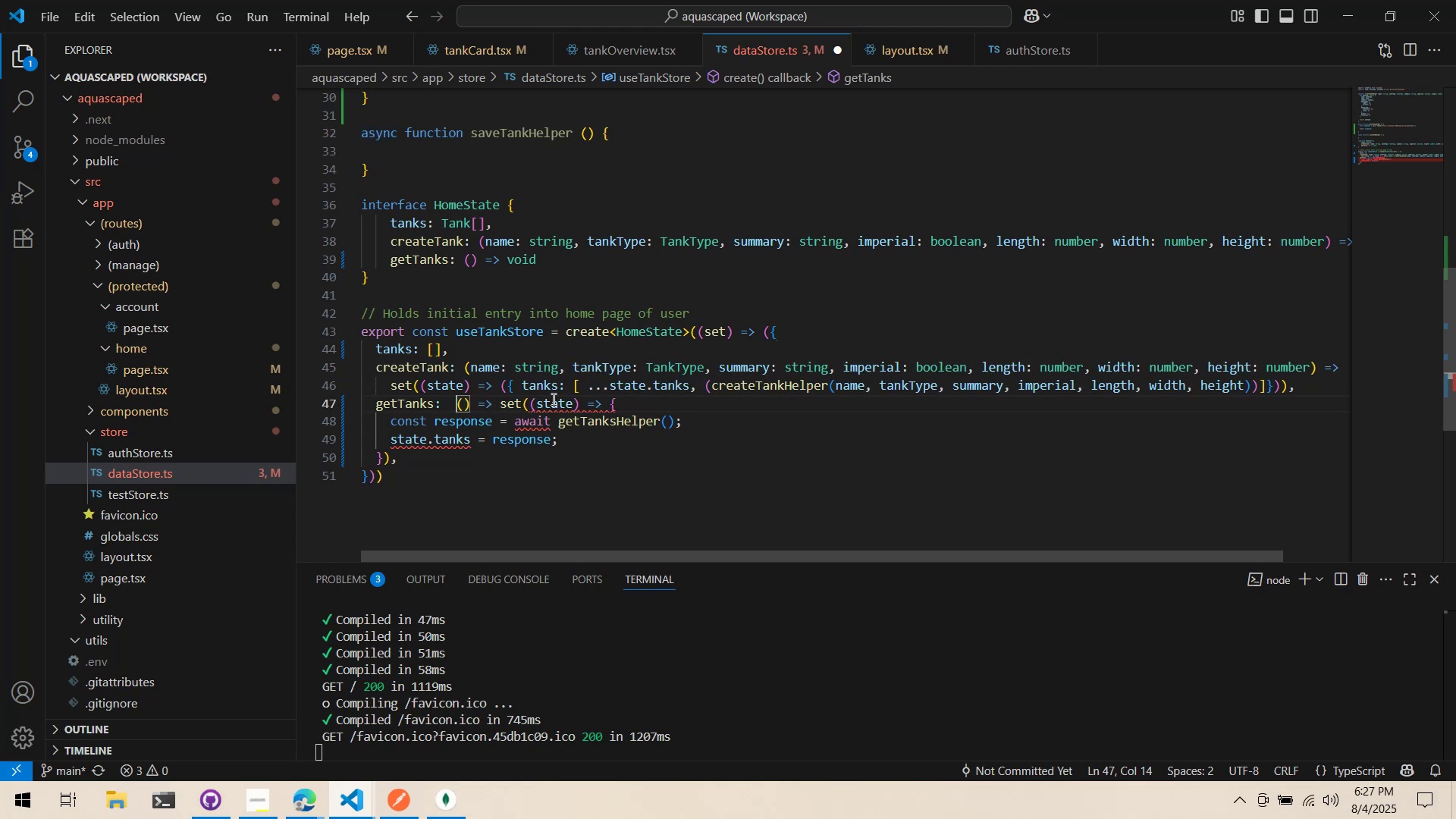 
key(Backspace)
 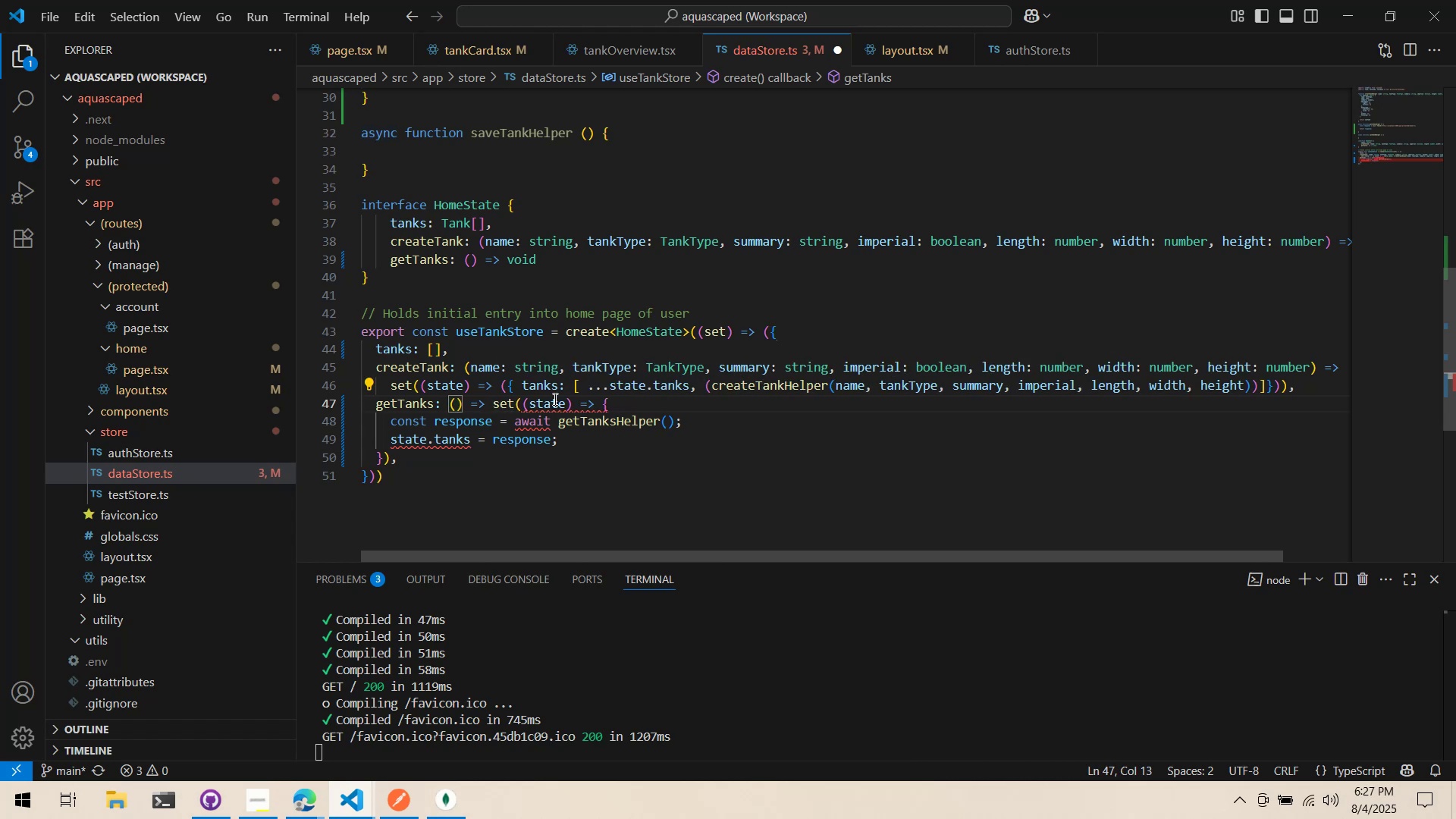 
left_click([588, 465])
 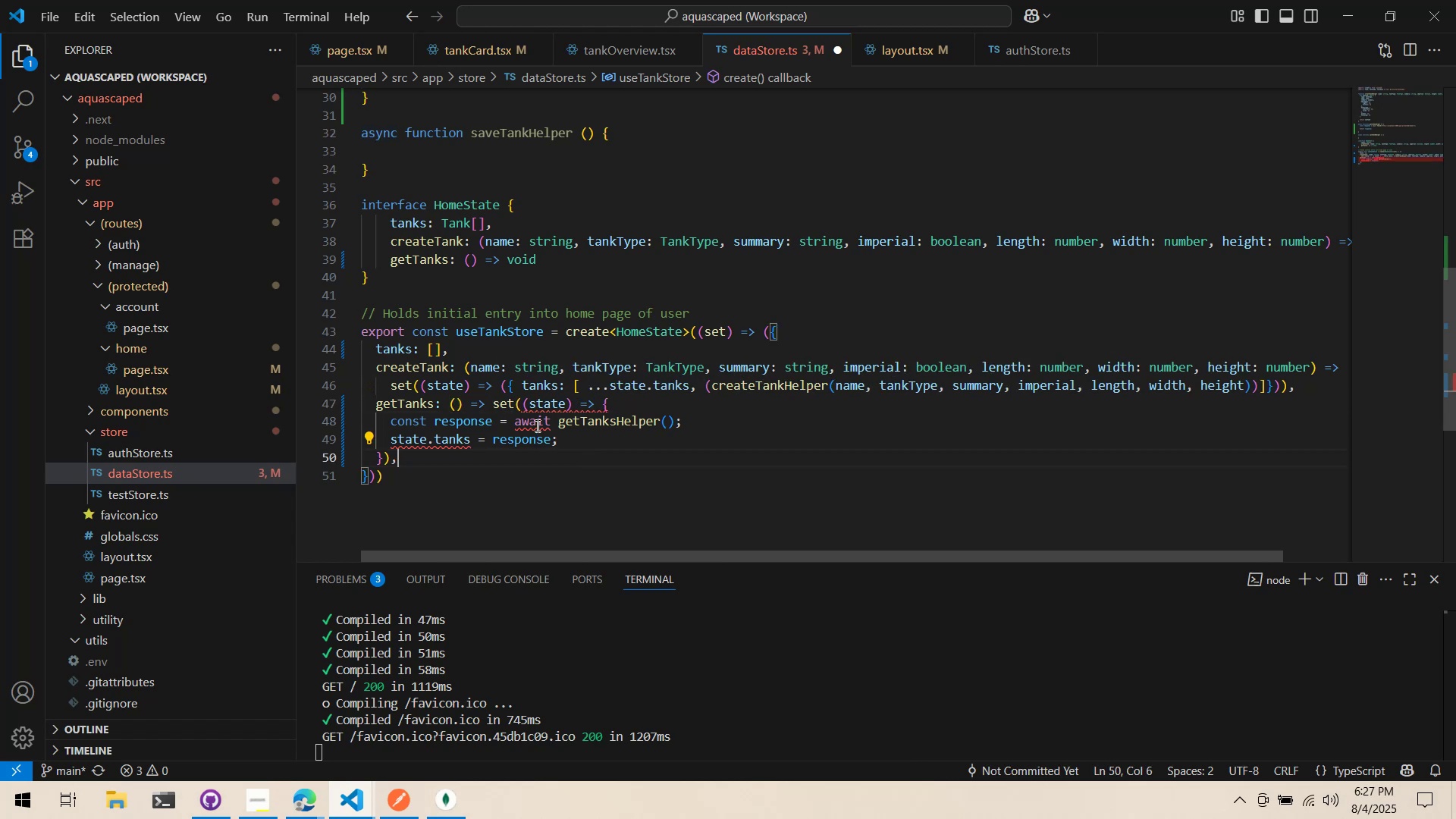 
double_click([544, 421])
 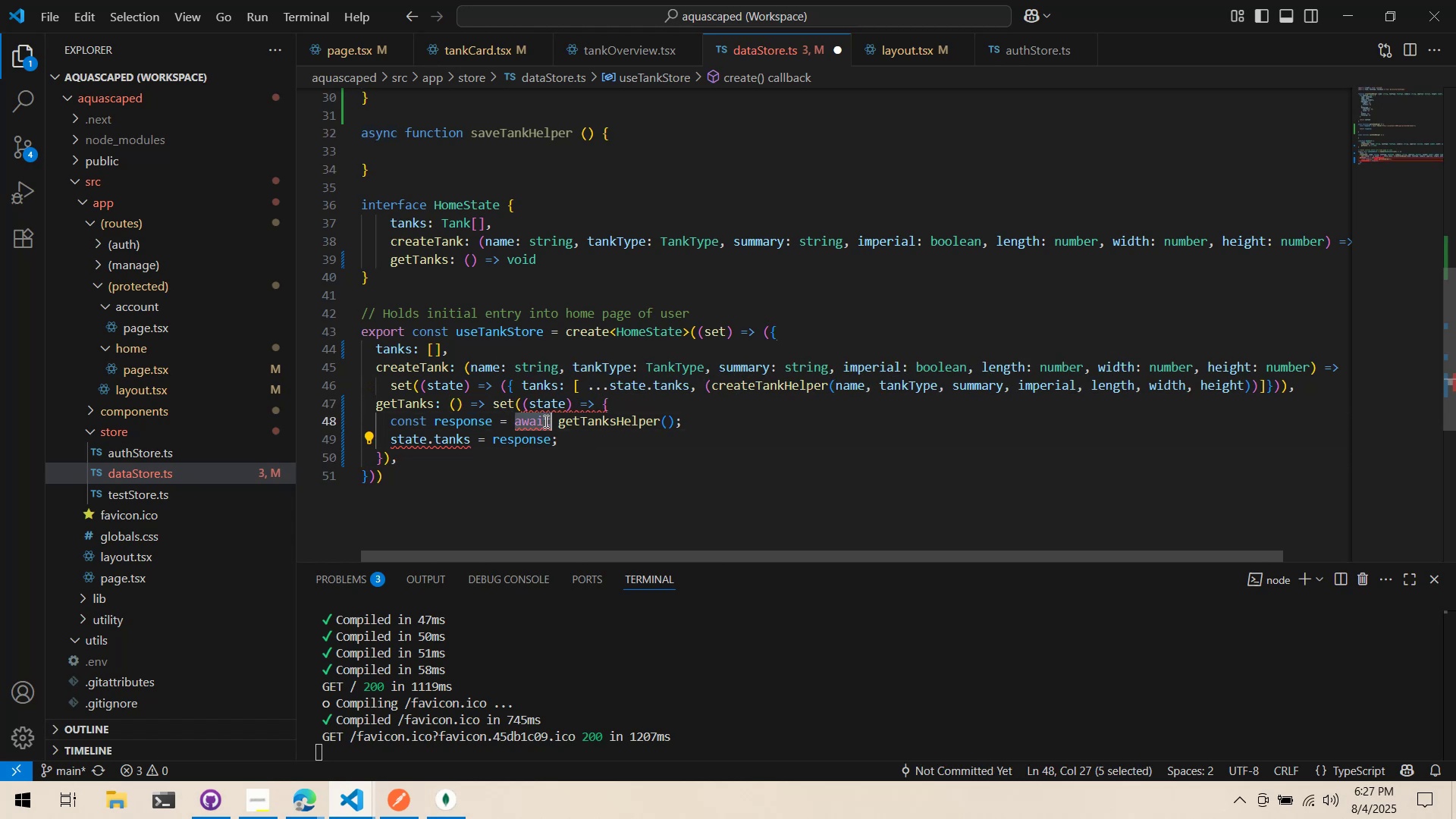 
triple_click([544, 421])
 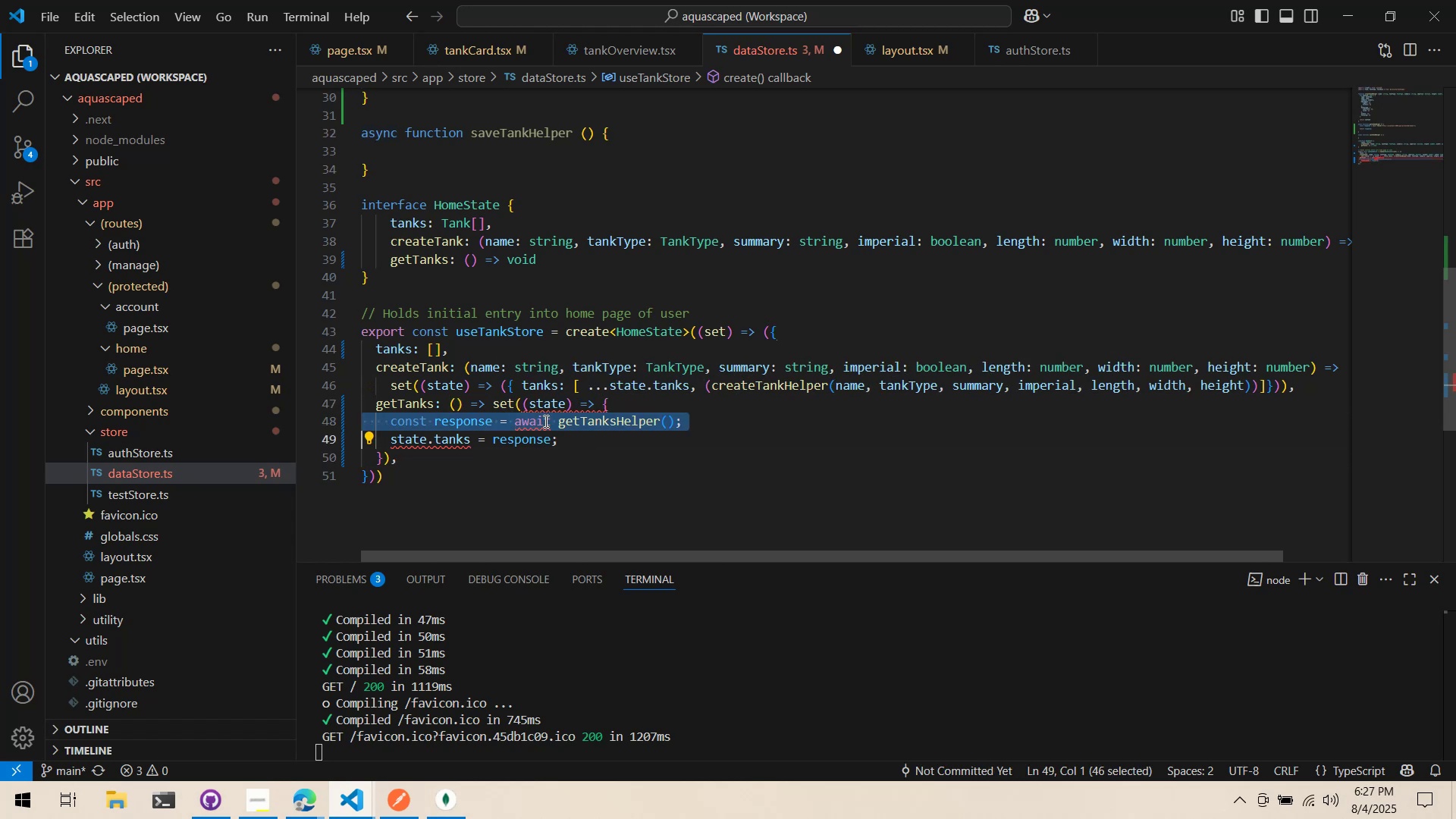 
key(Control+ControlLeft)
 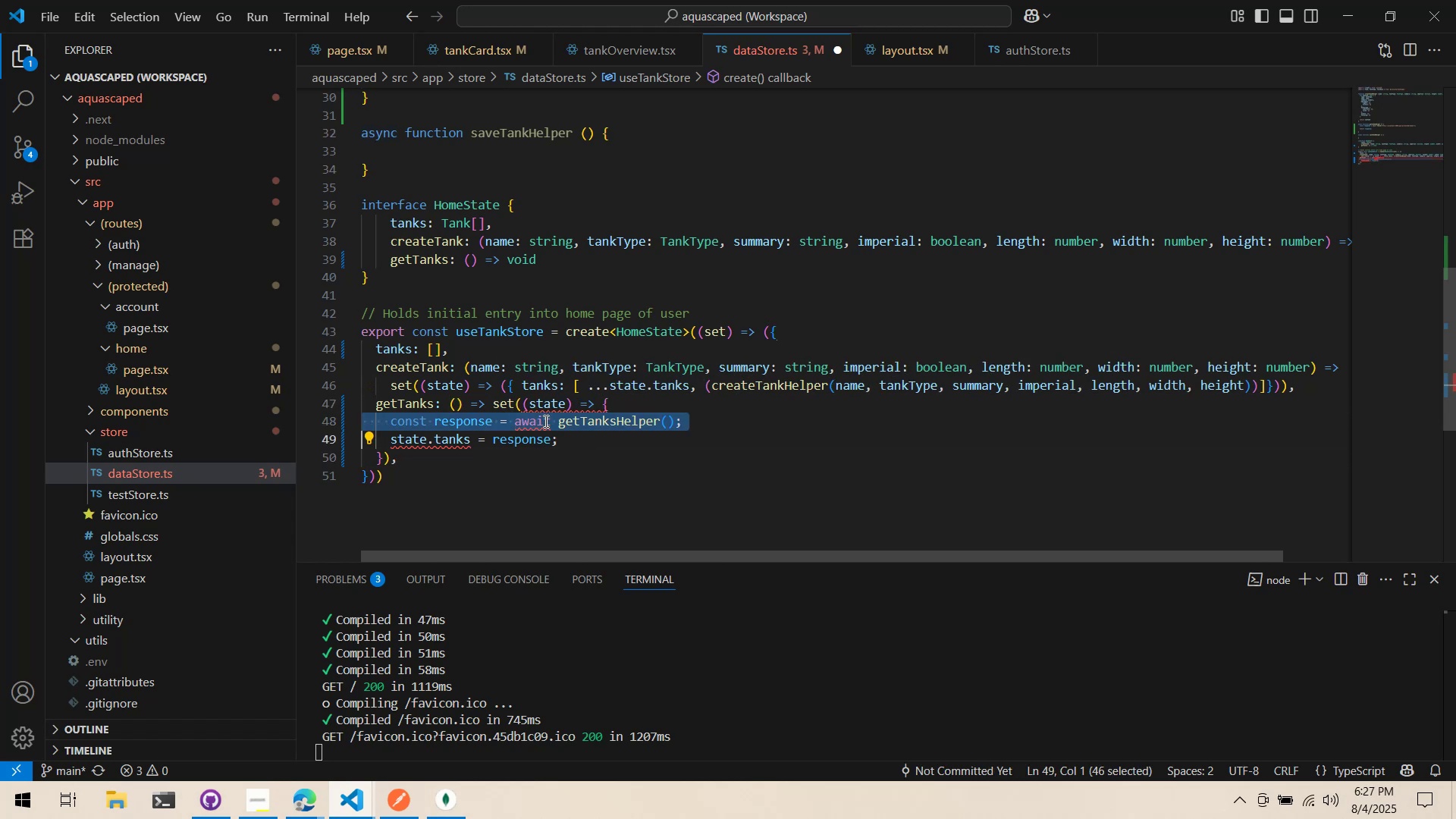 
key(Control+X)
 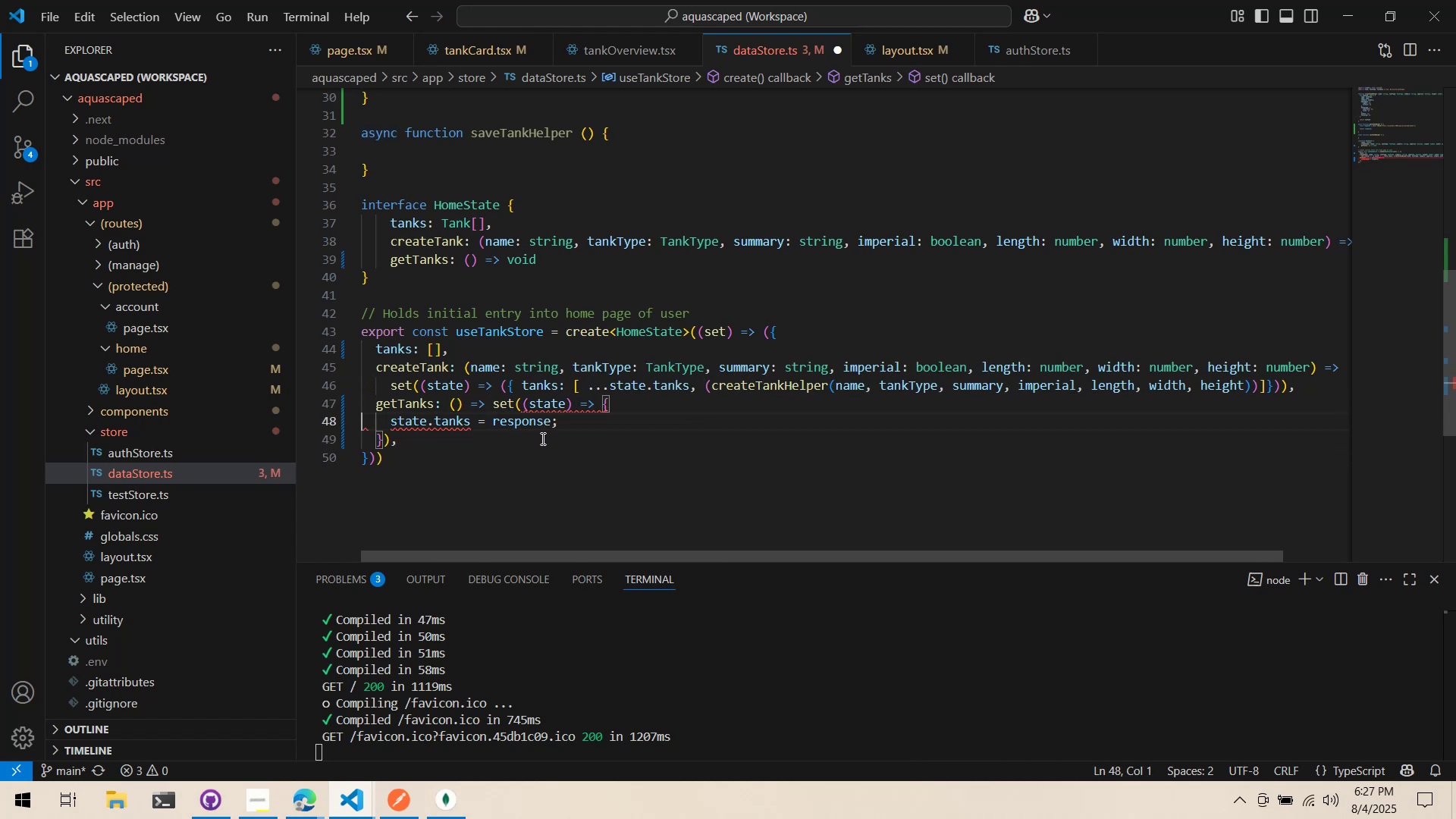 
left_click([541, 439])
 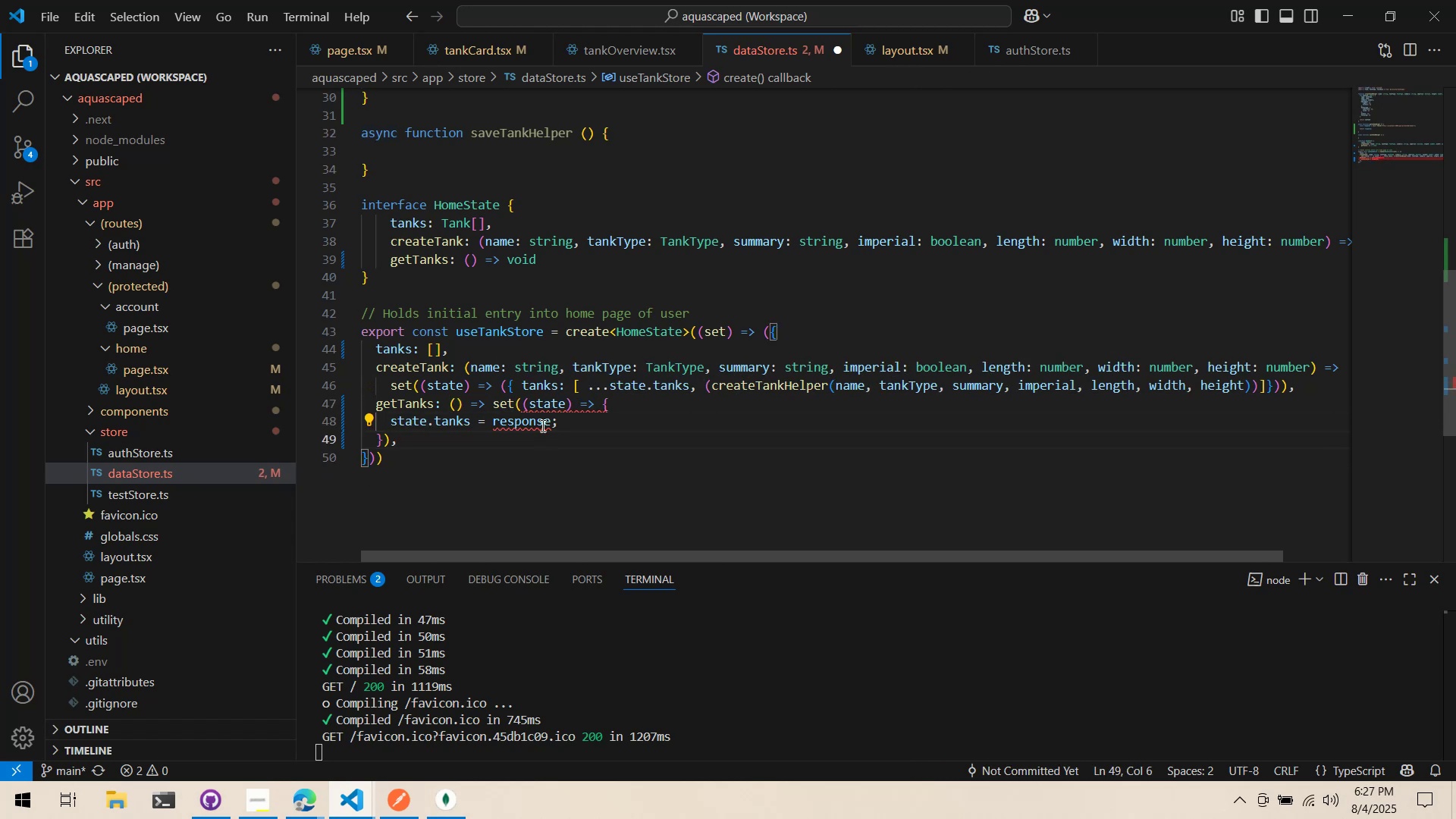 
double_click([541, 425])
 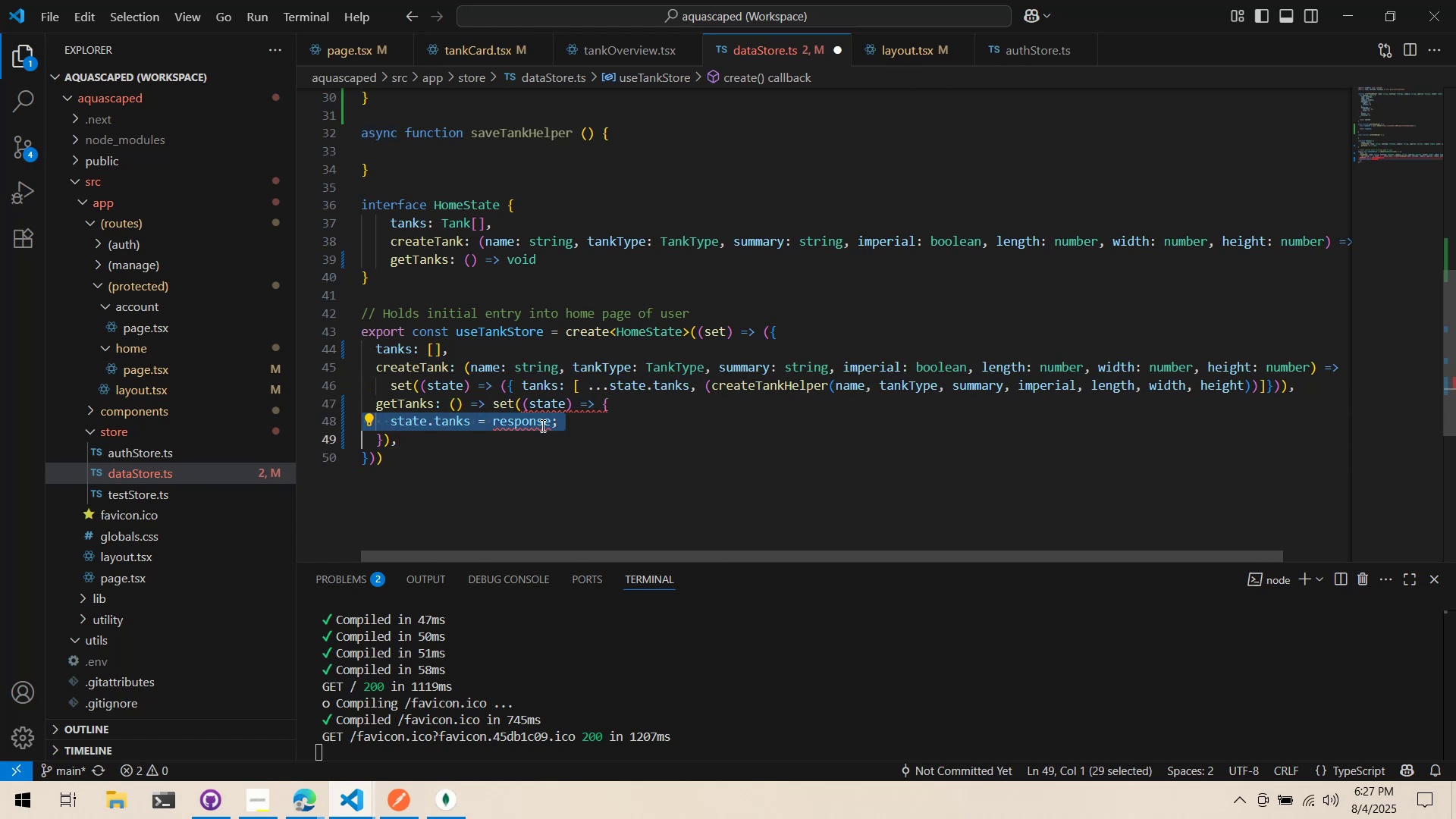 
triple_click([541, 425])
 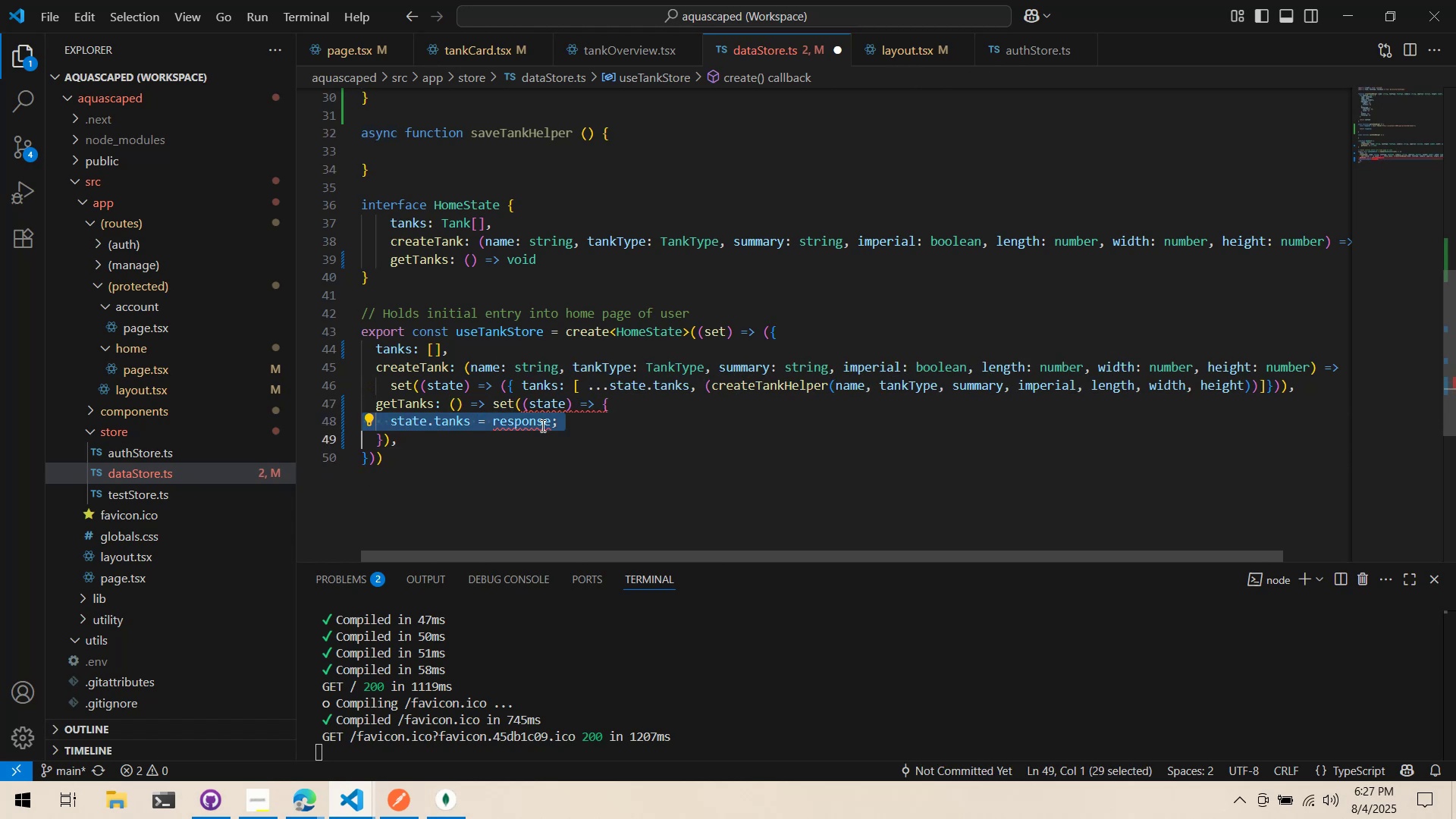 
key(Control+ControlLeft)
 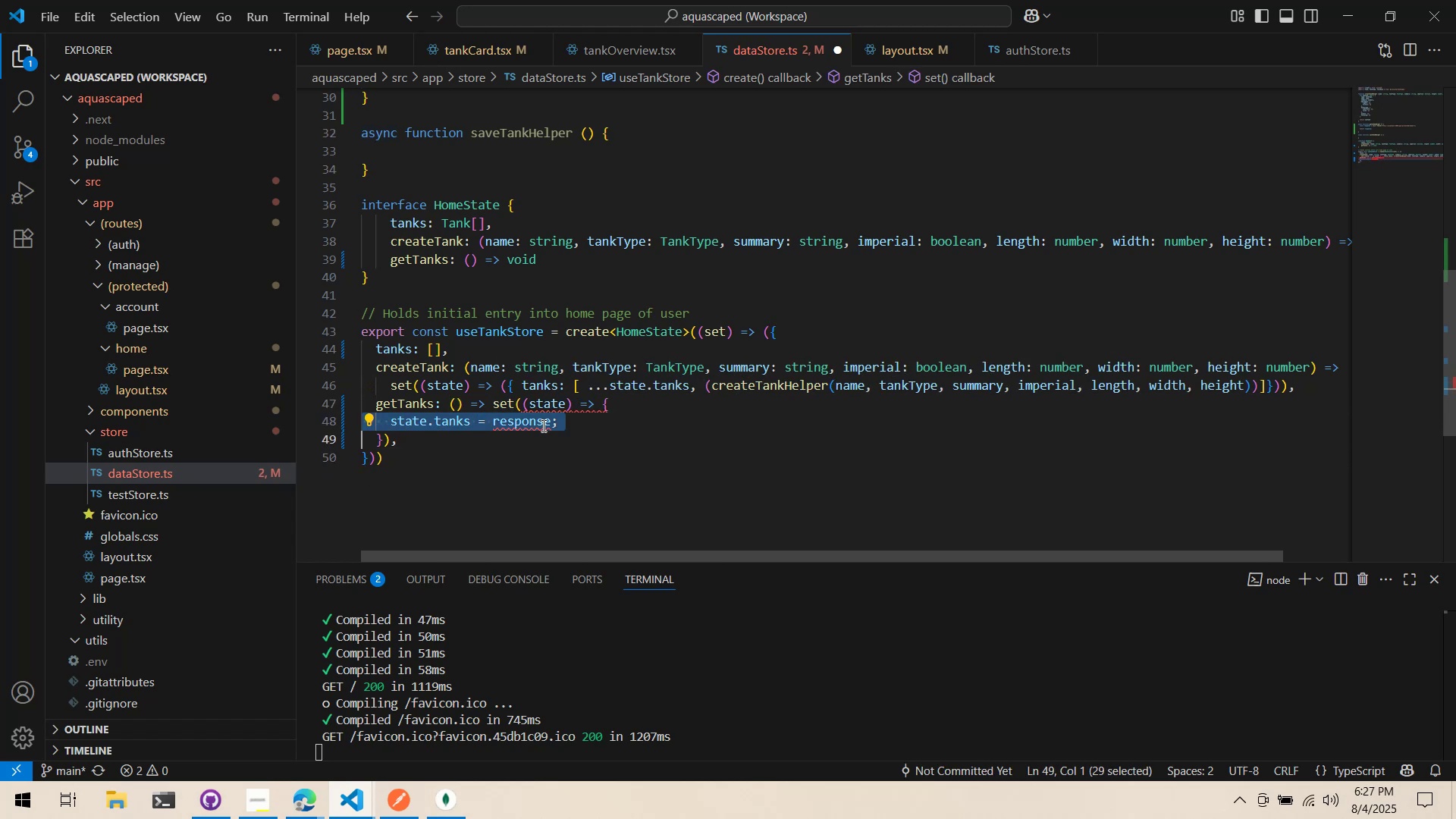 
key(Control+X)
 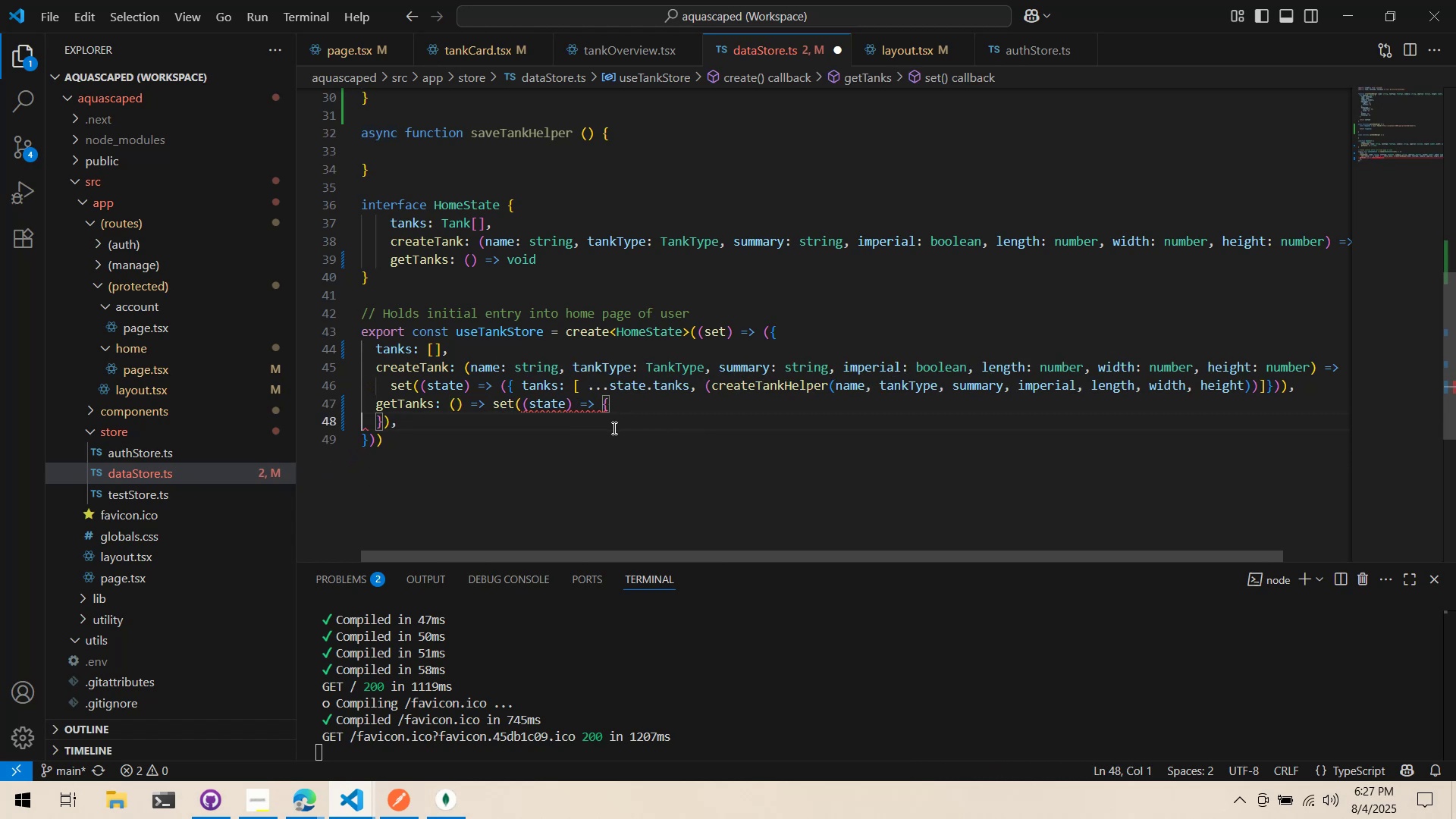 
left_click([613, 428])
 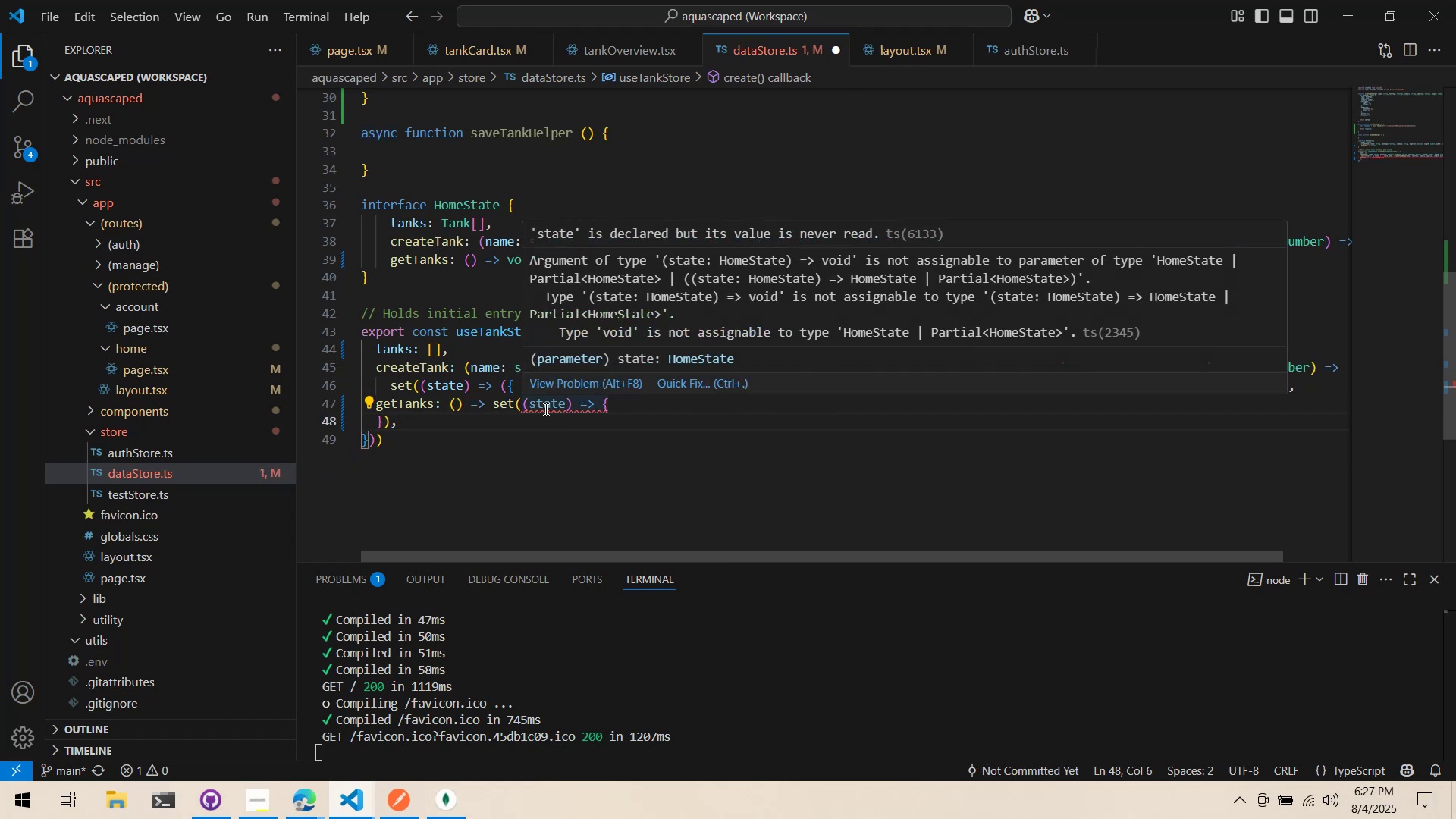 
left_click([607, 422])
 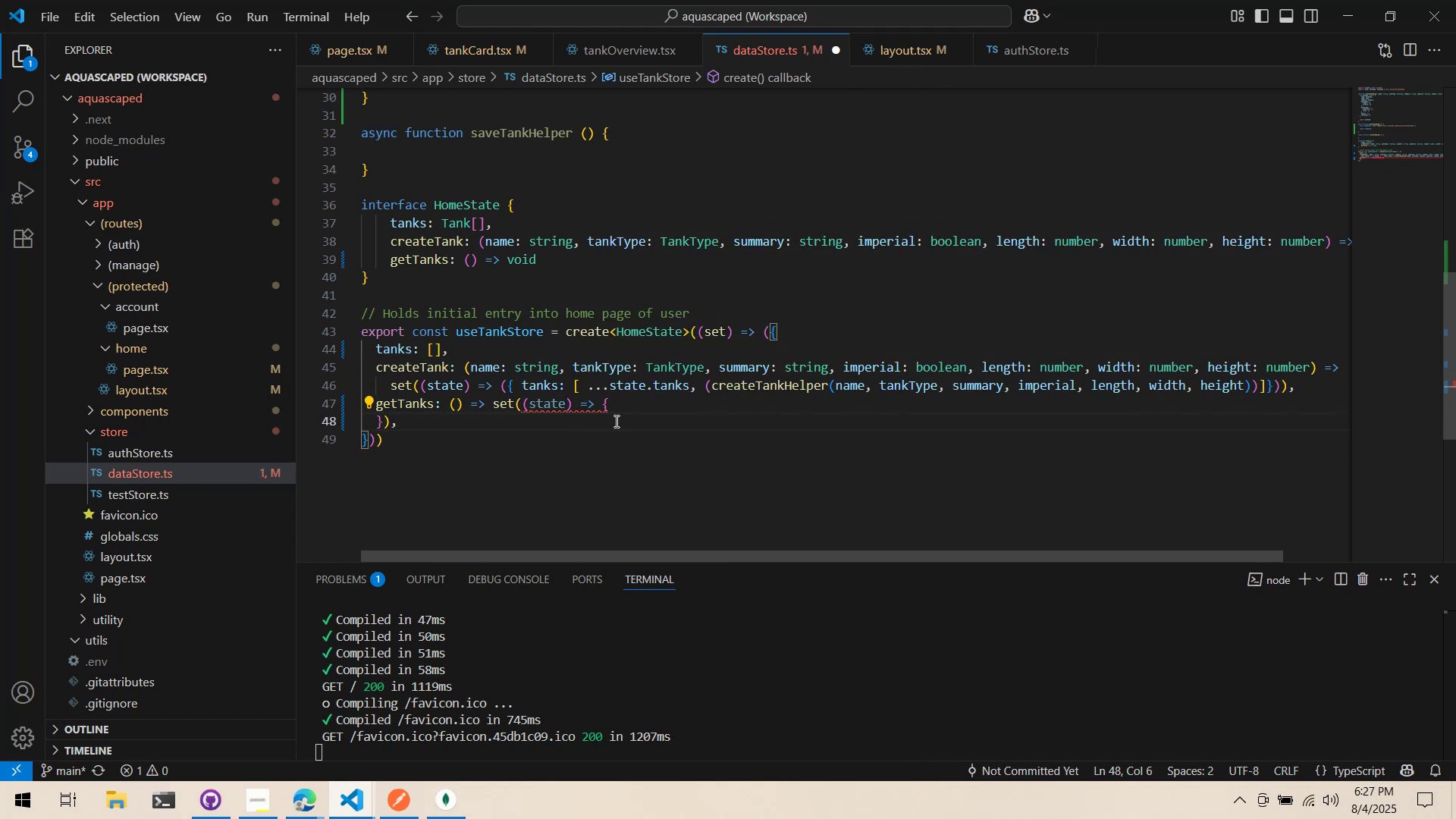 
left_click([641, 412])
 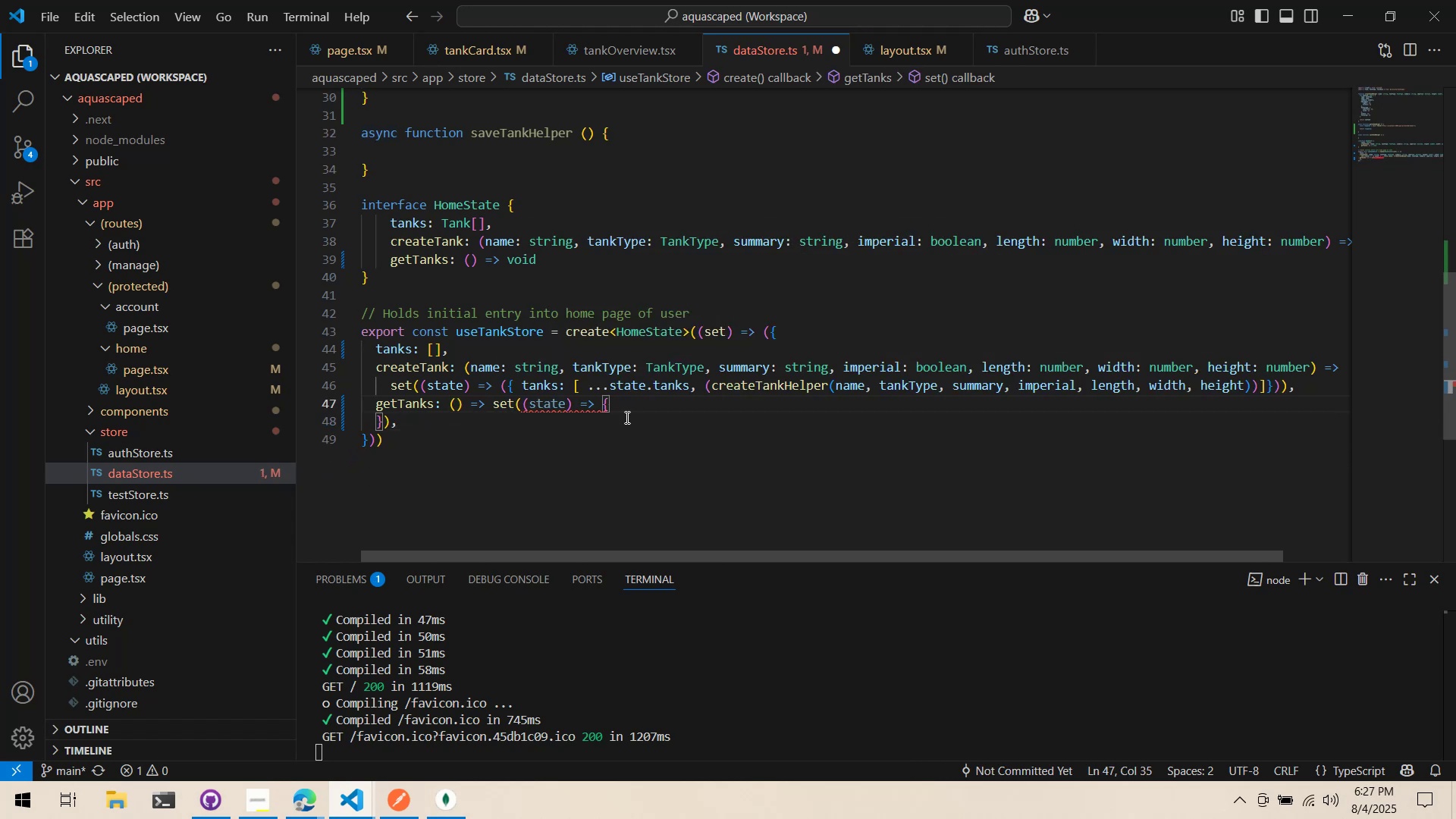 
key(Enter)
 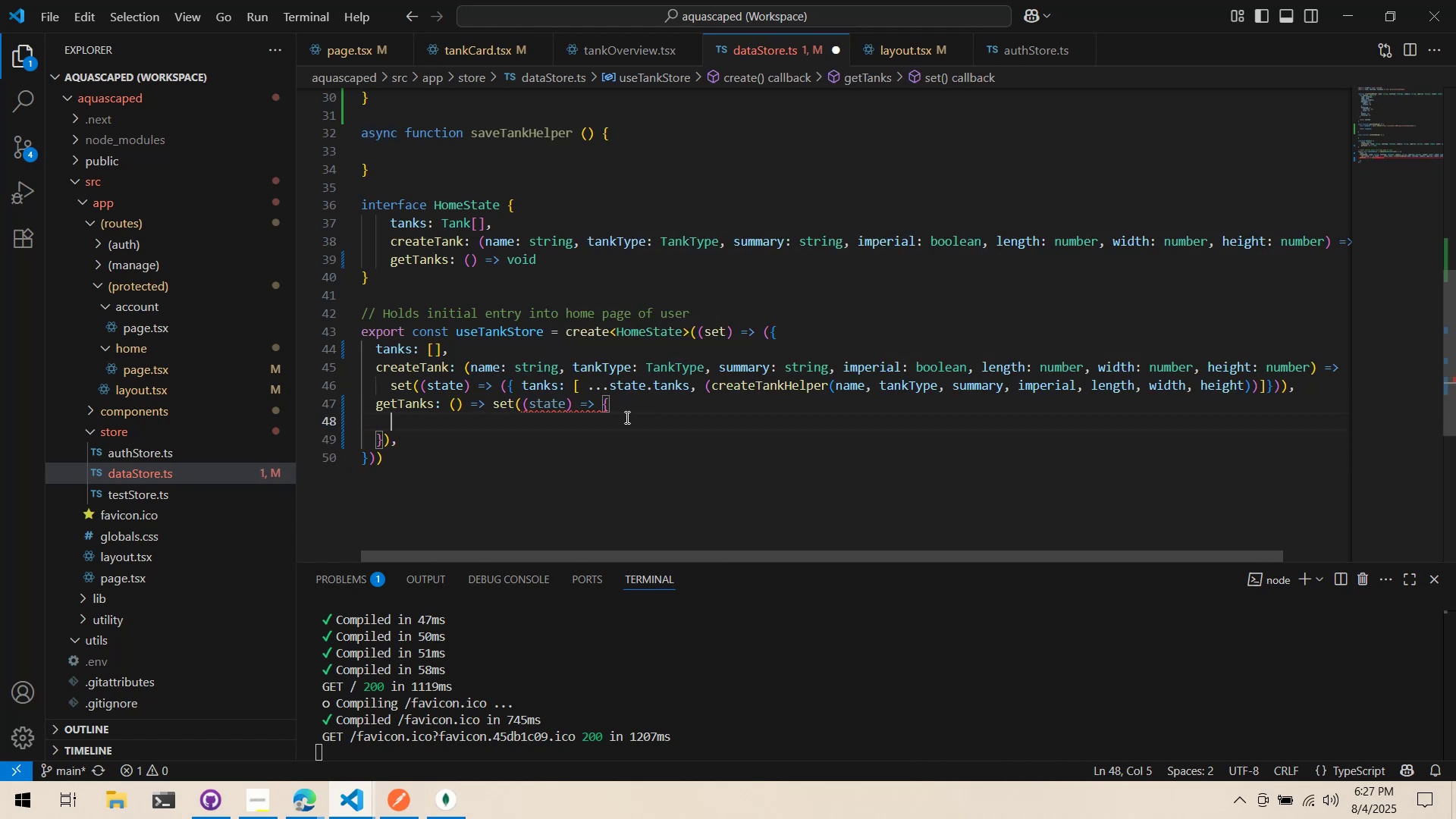 
type(s)
key(Backspace)
type(tanks )
key(Backspace)
type(: [])
 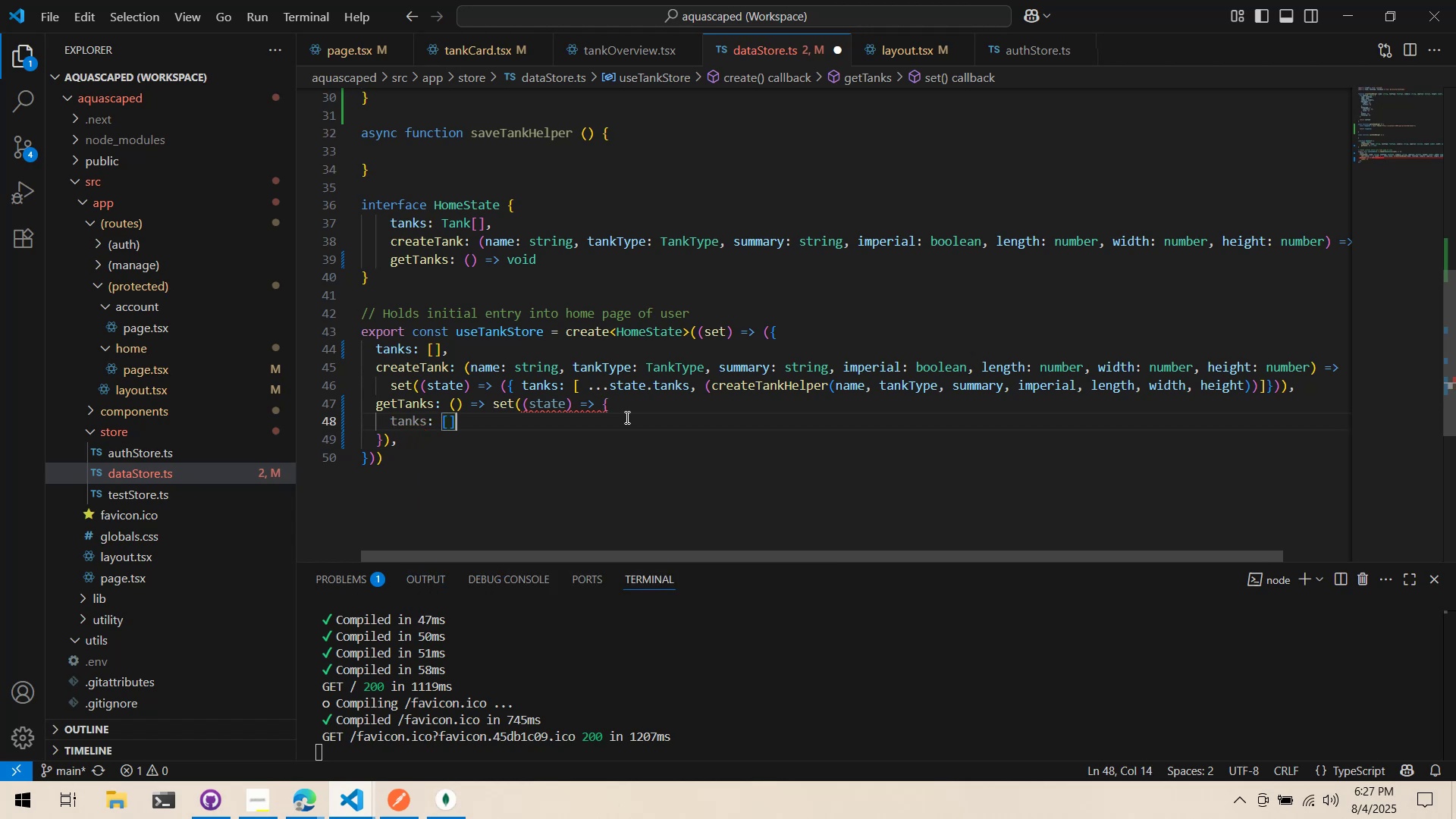 
key(Control+ArrowLeft)
 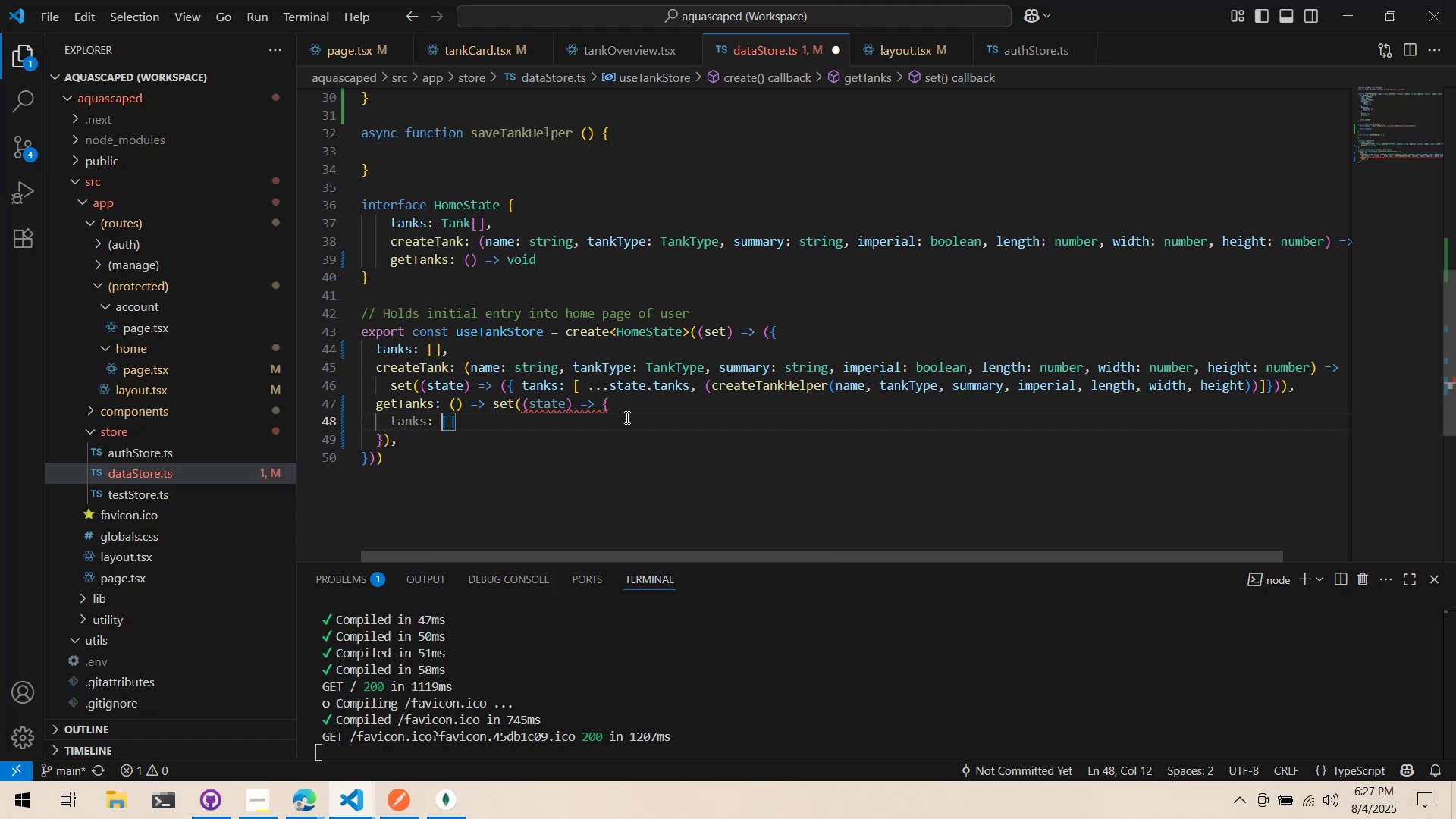 
key(Control+ArrowLeft)
 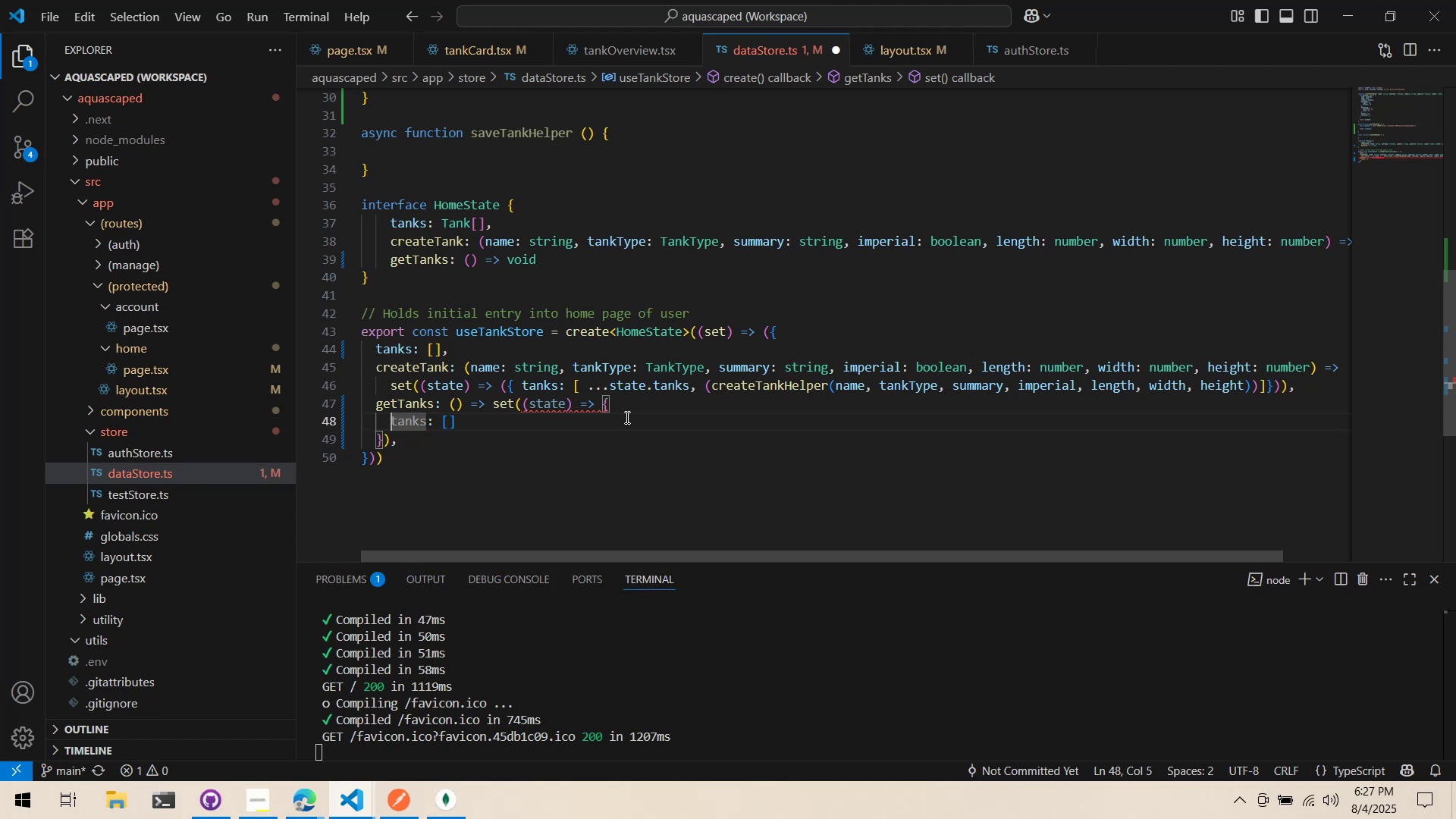 
type(state.)
 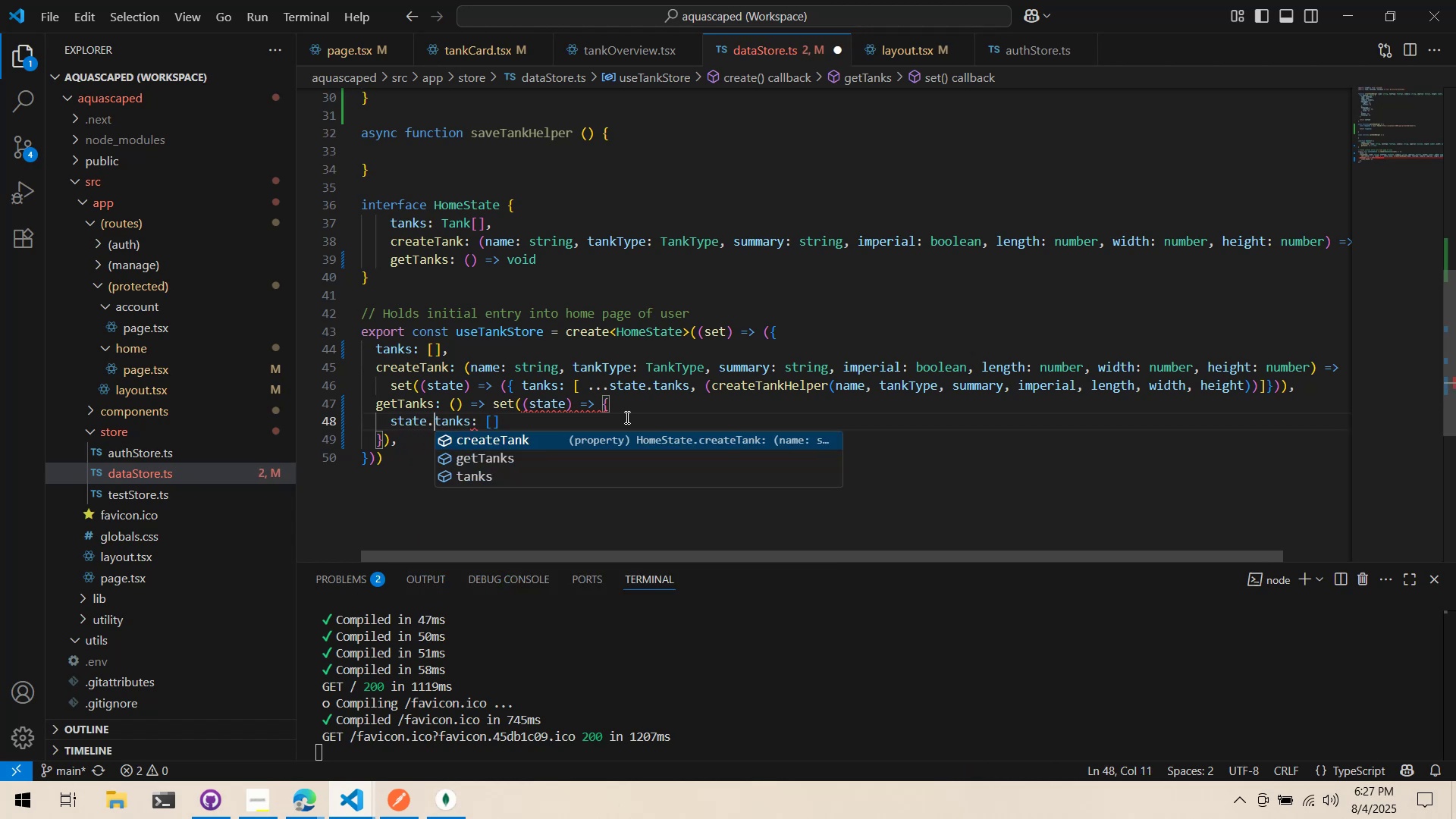 
left_click([626, 417])
 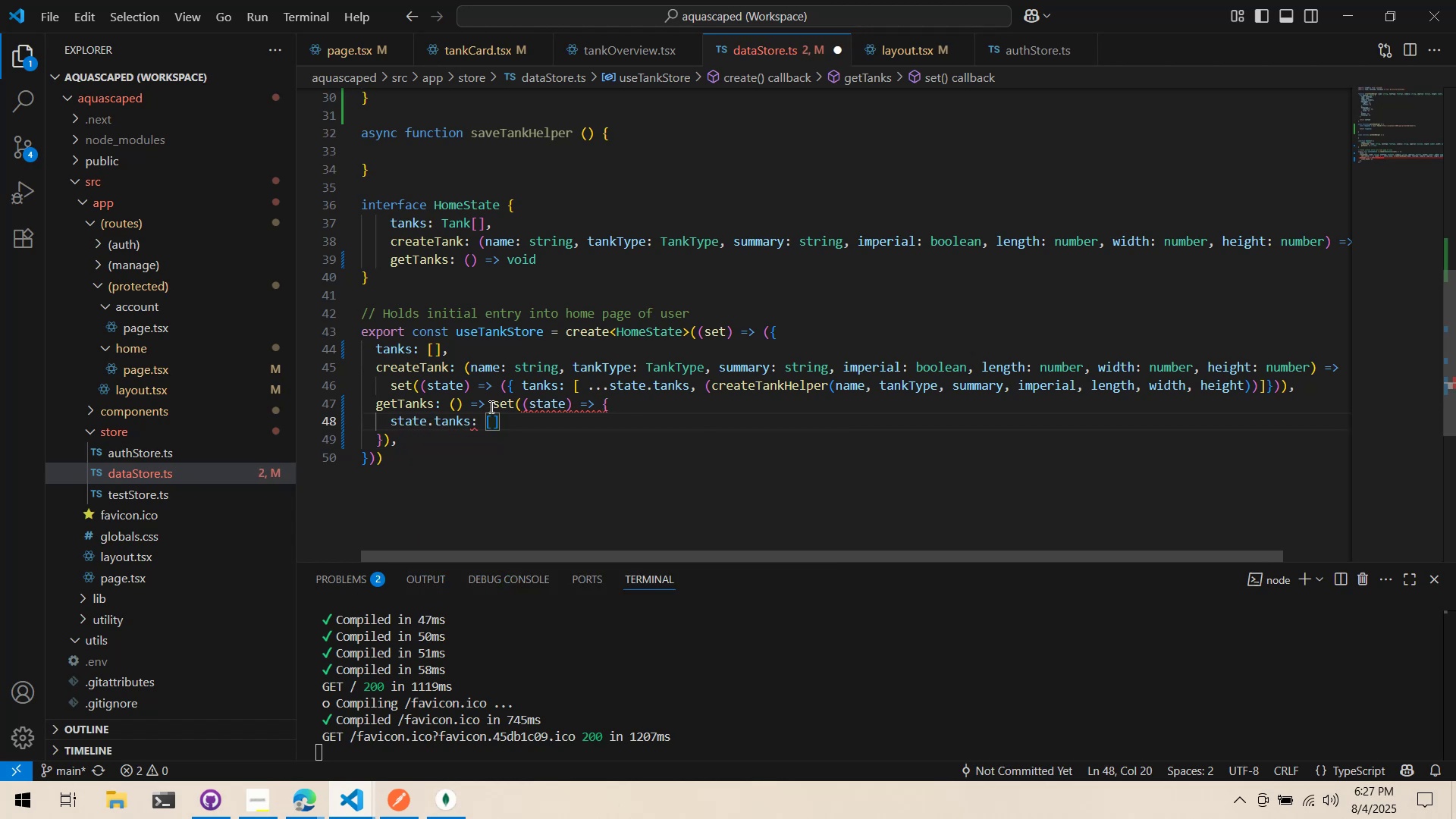 
key(Alt+AltLeft)
 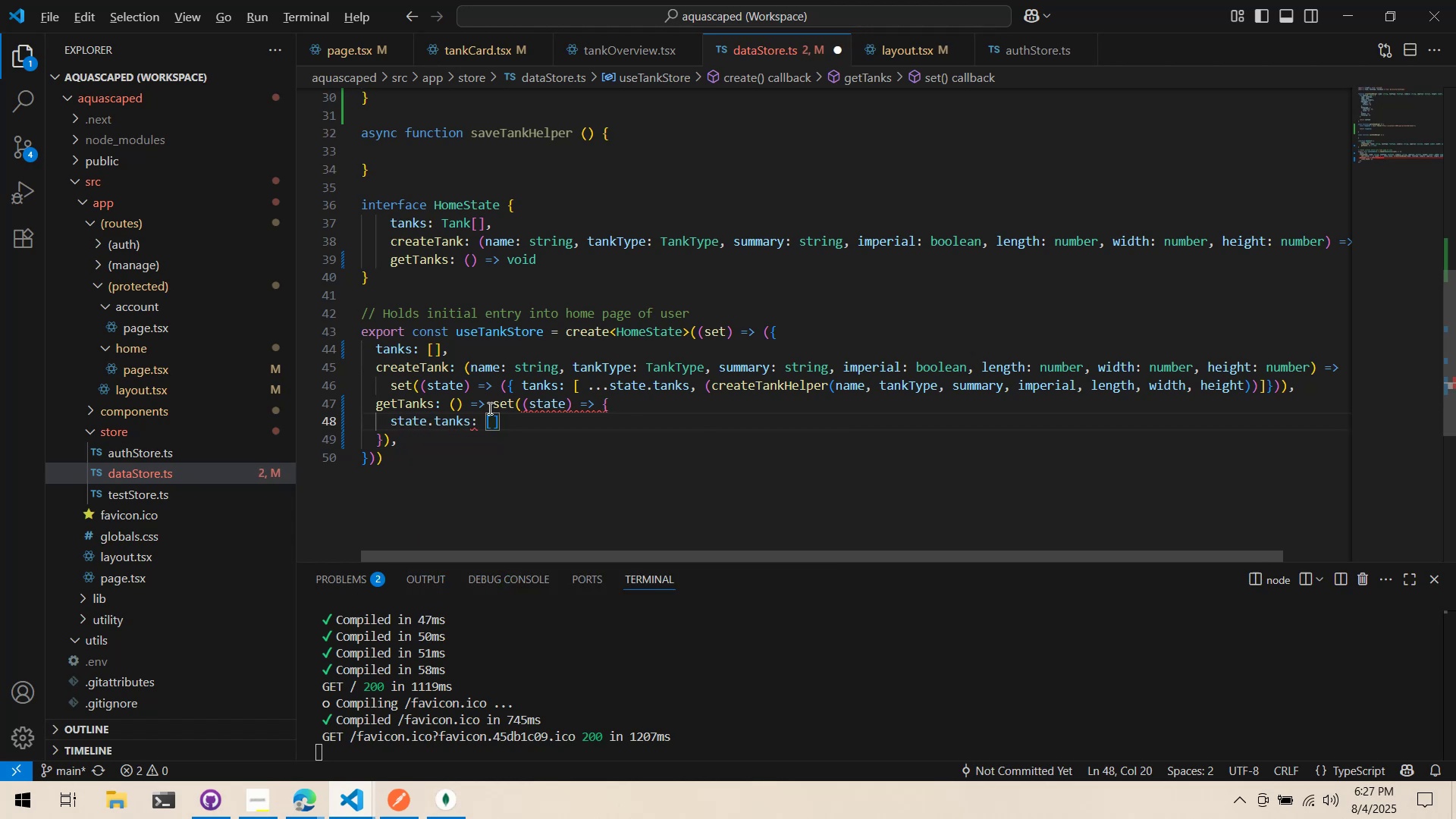 
key(Alt+Tab)
 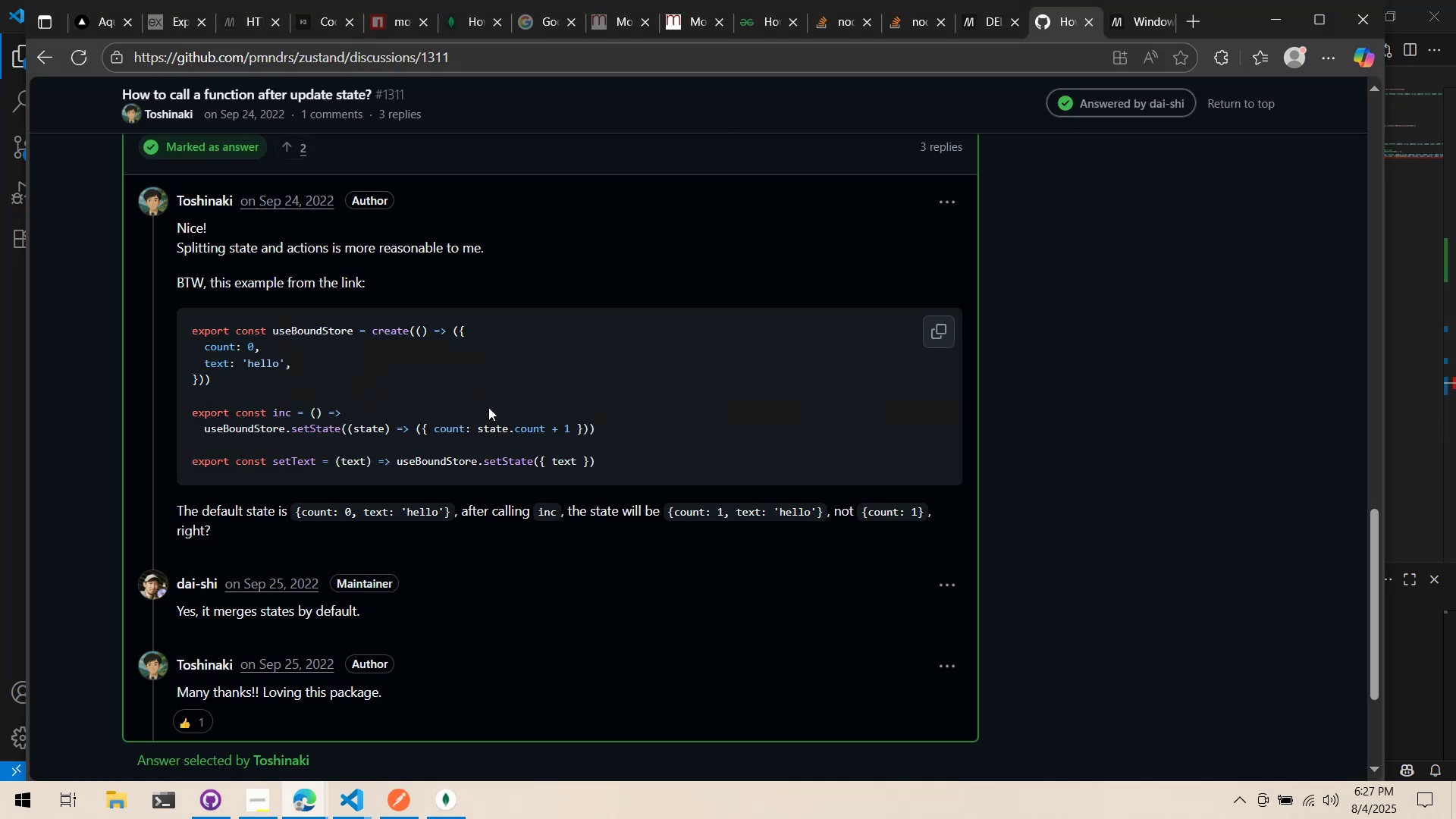 
key(Alt+AltLeft)
 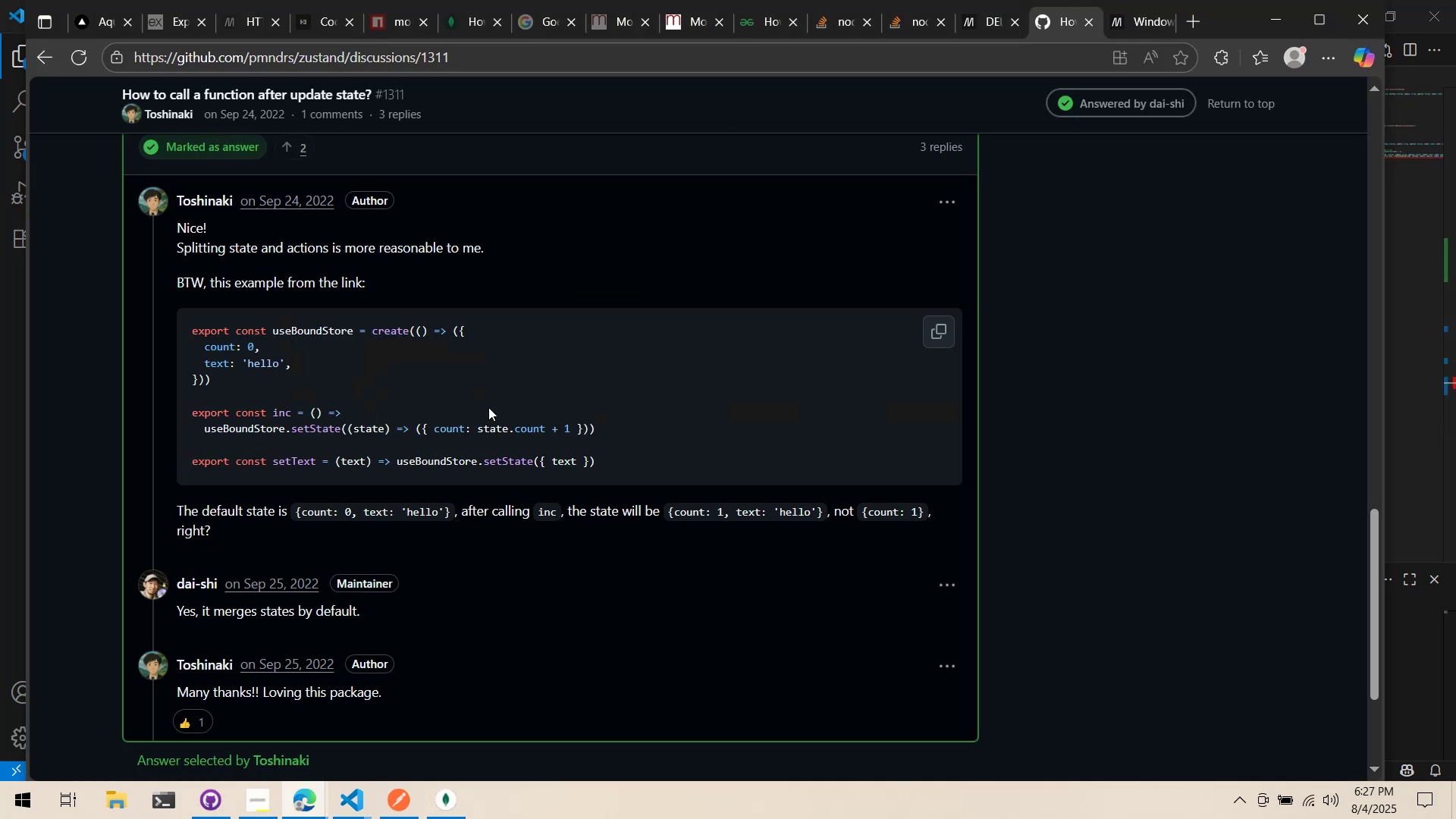 
key(Alt+Tab)
 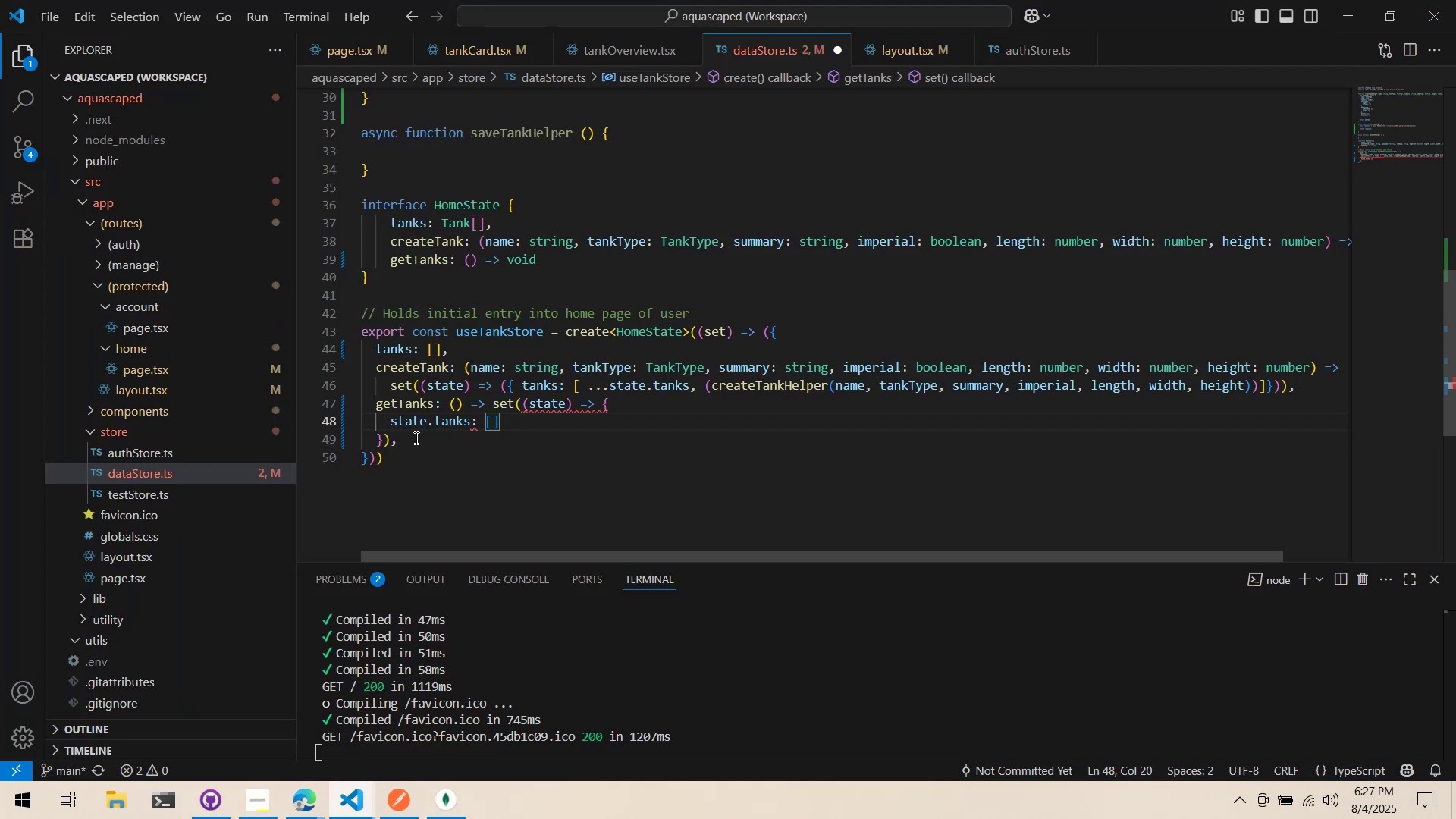 
key(Alt+AltLeft)
 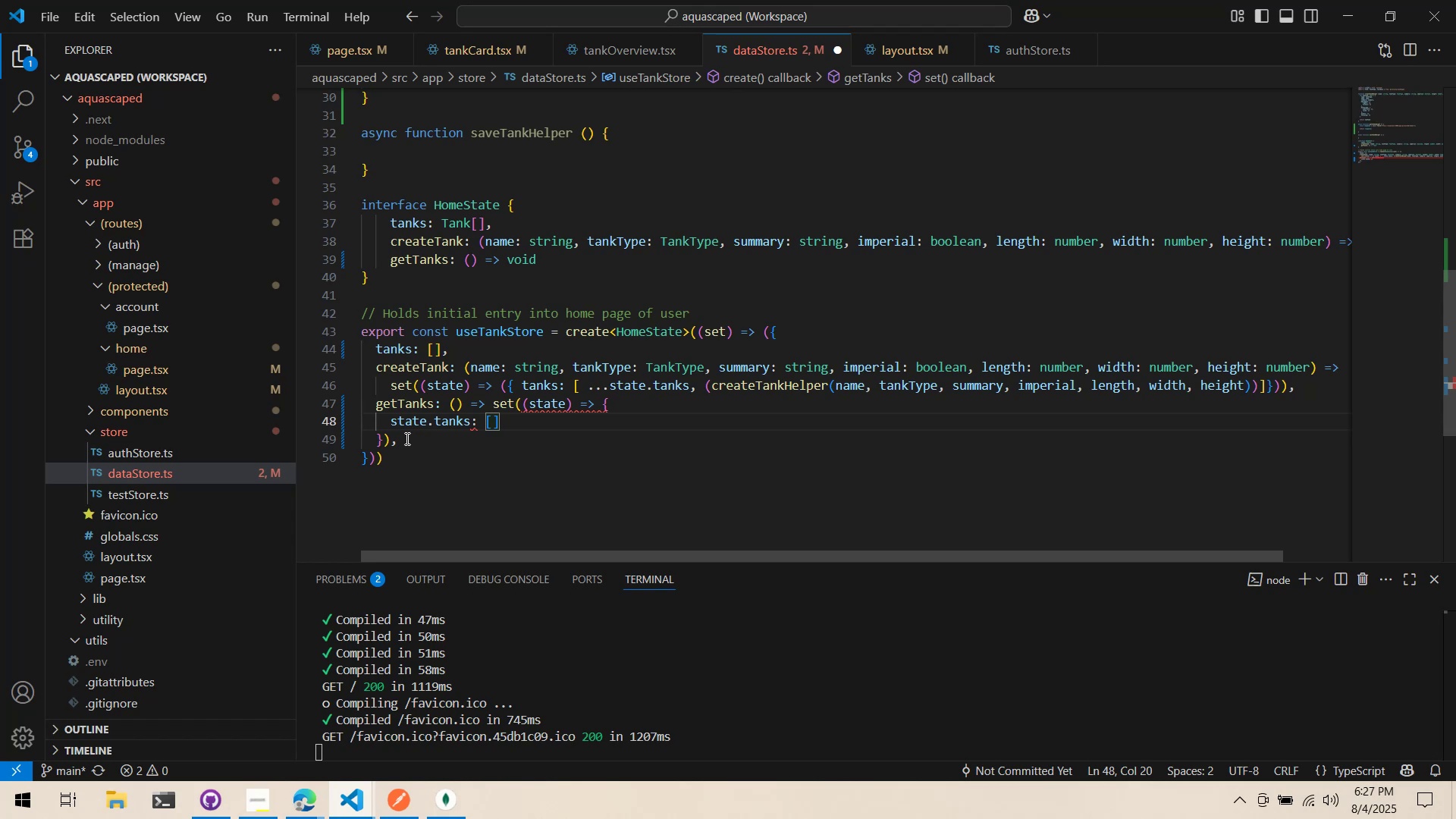 
key(Alt+Tab)
 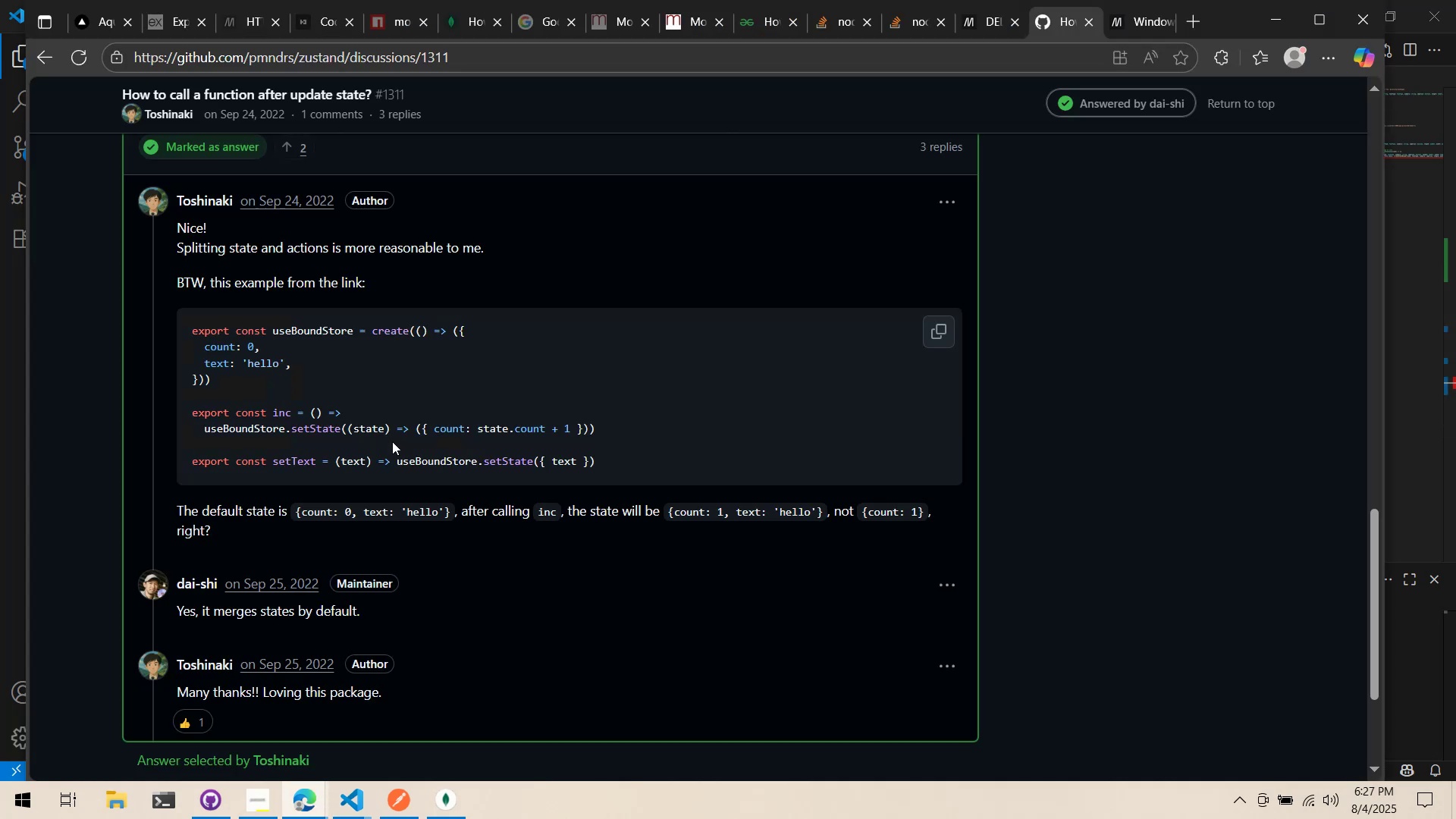 
key(Alt+AltLeft)
 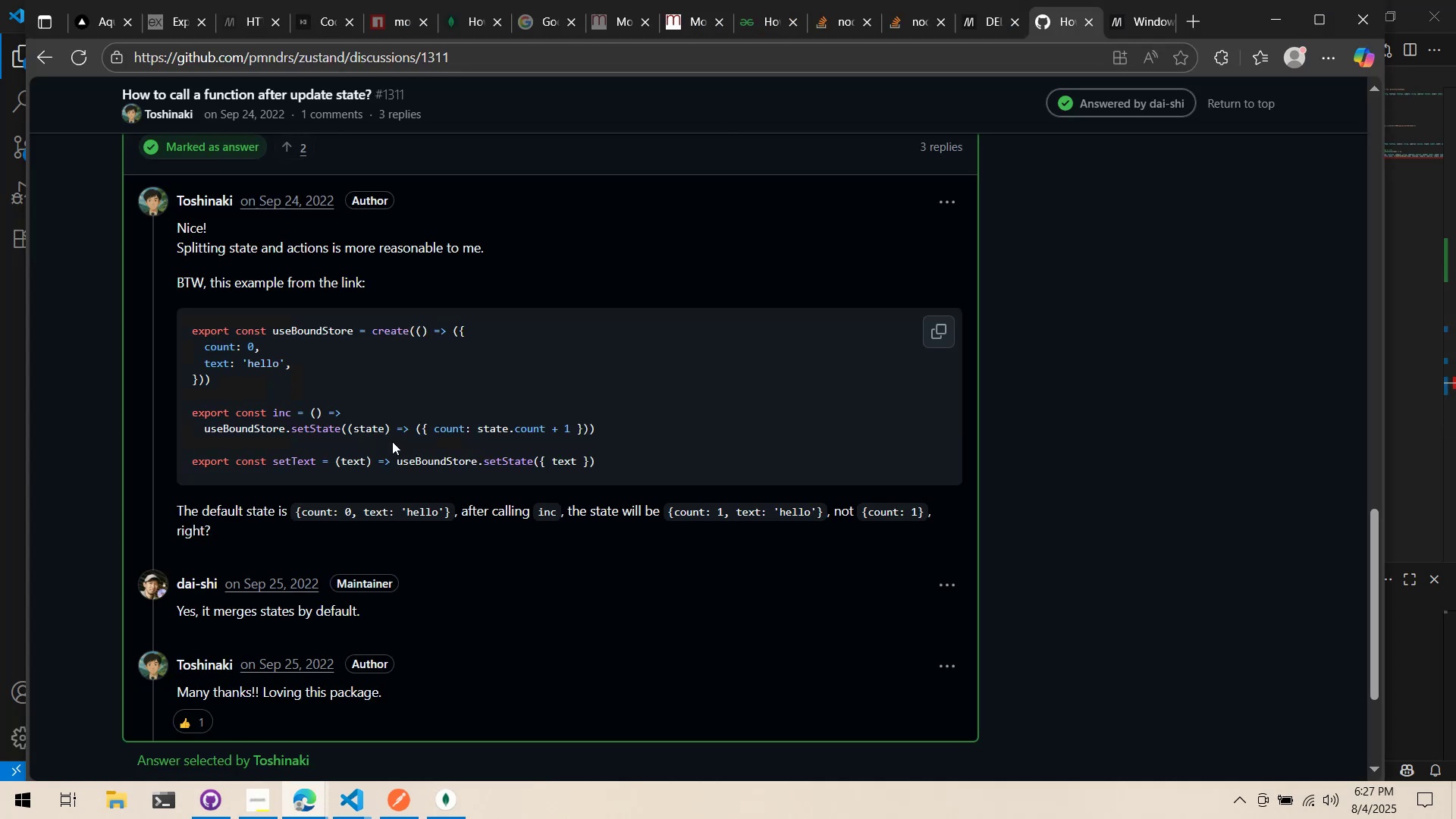 
key(Alt+Tab)
 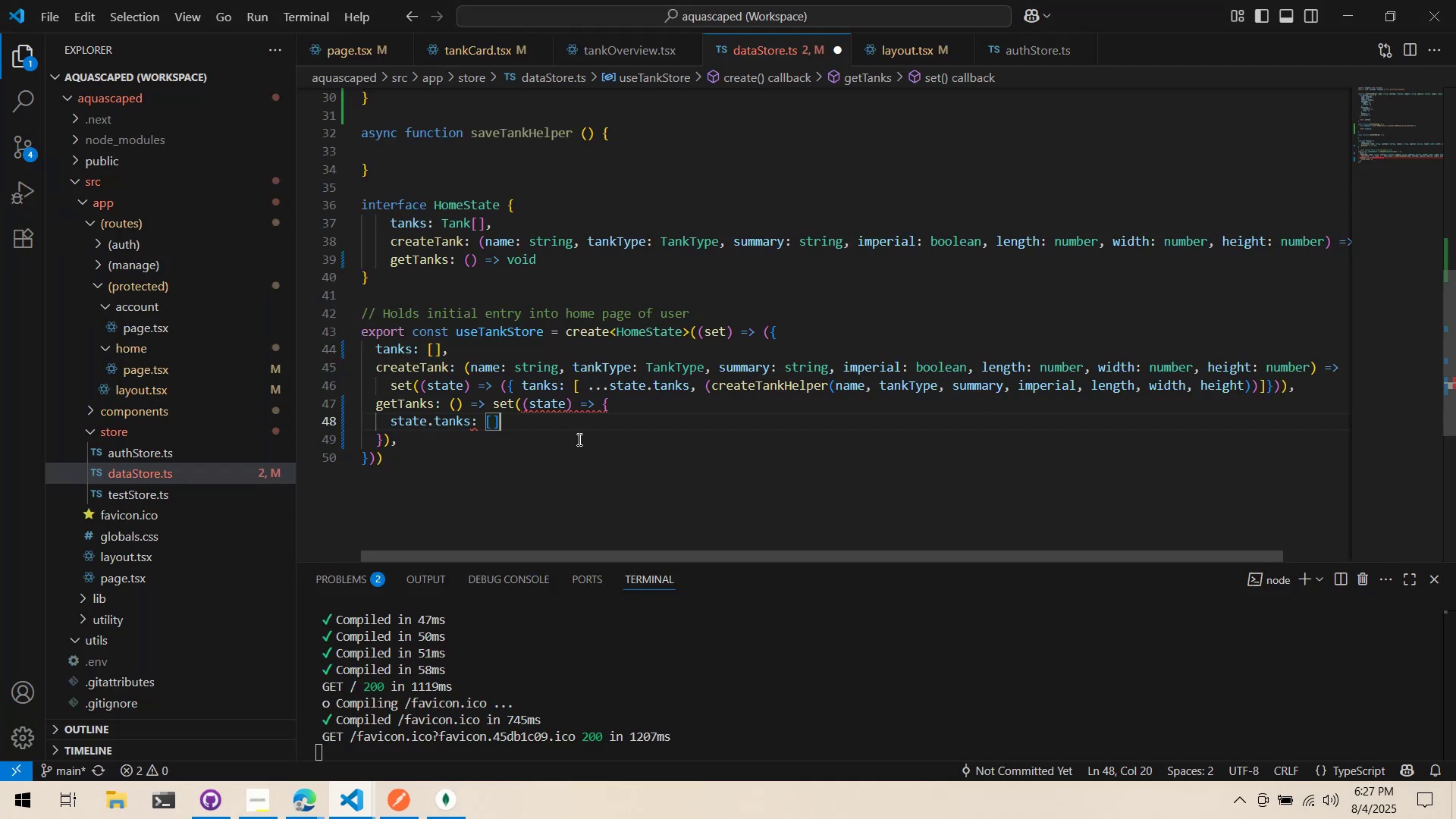 
left_click([578, 439])
 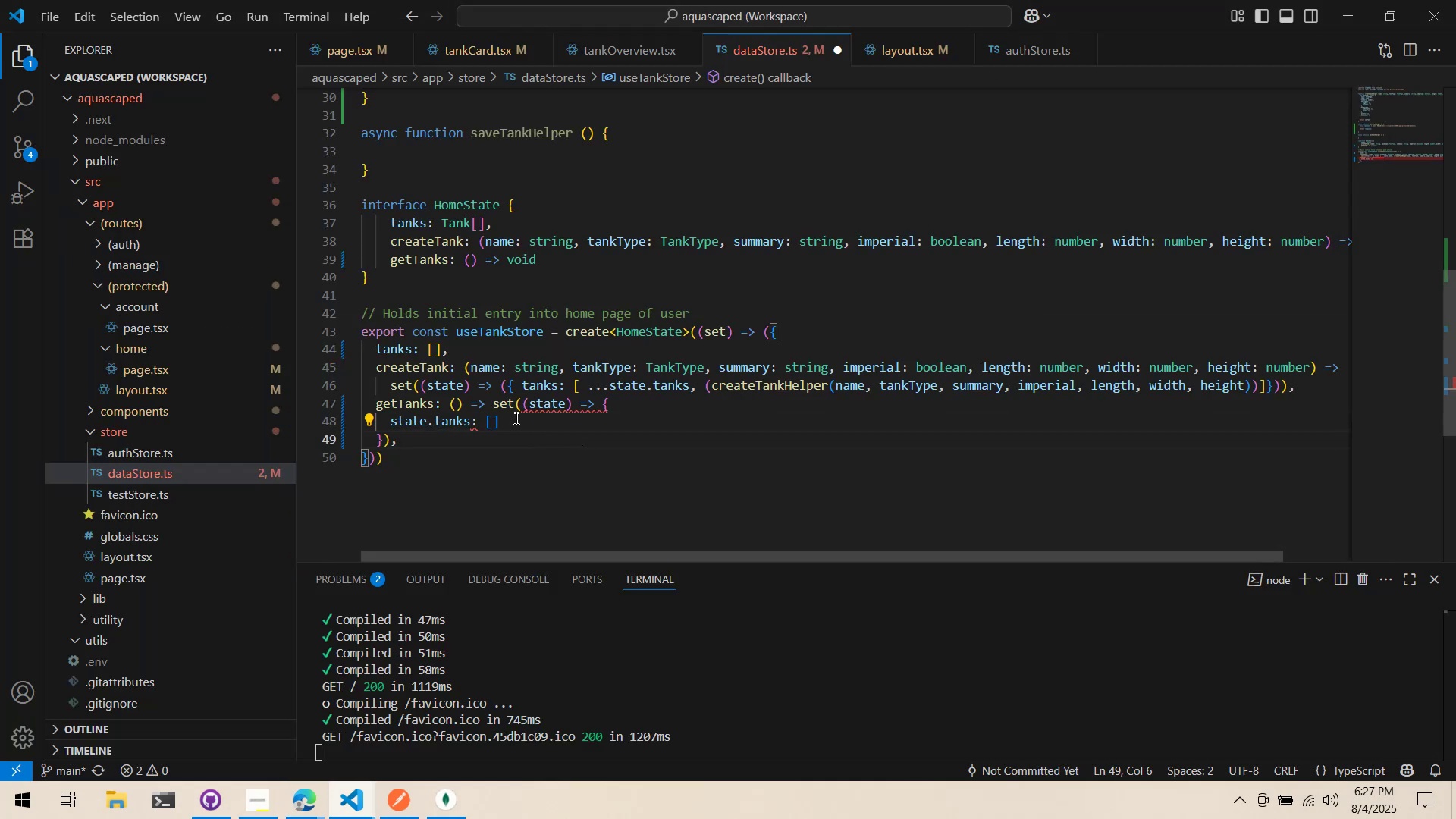 
left_click([515, 408])
 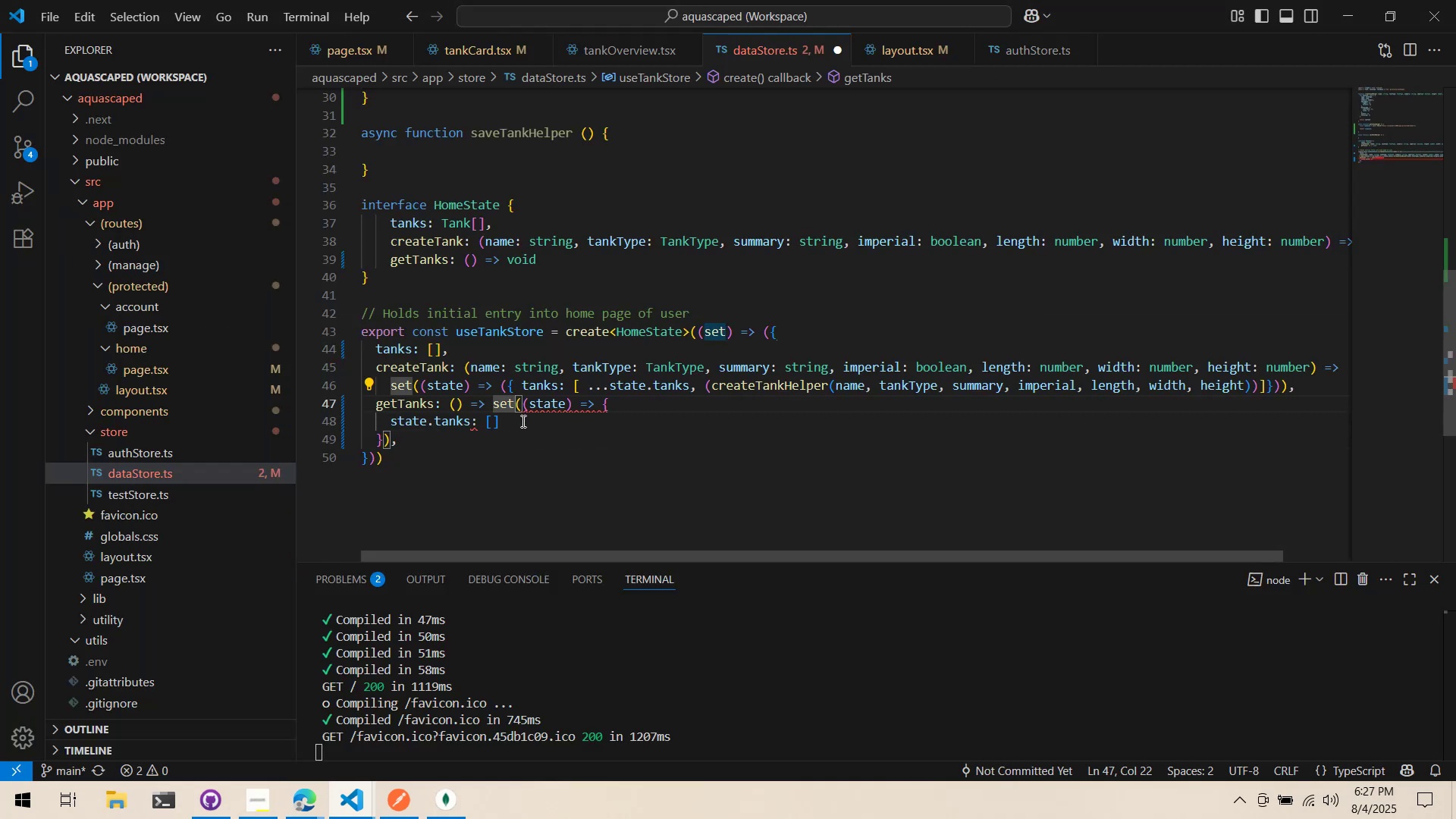 
left_click([507, 437])
 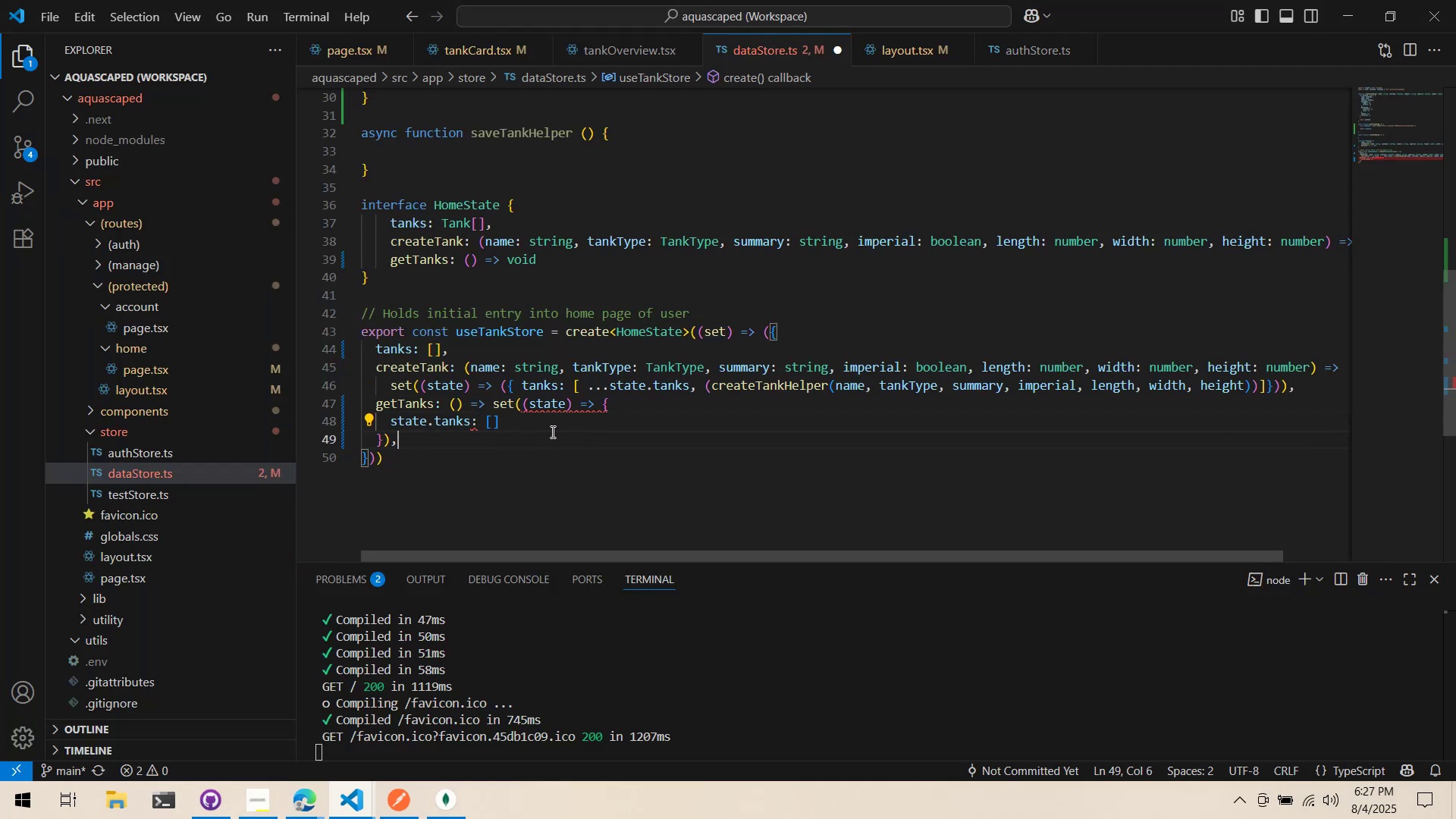 
mouse_move([553, 403])
 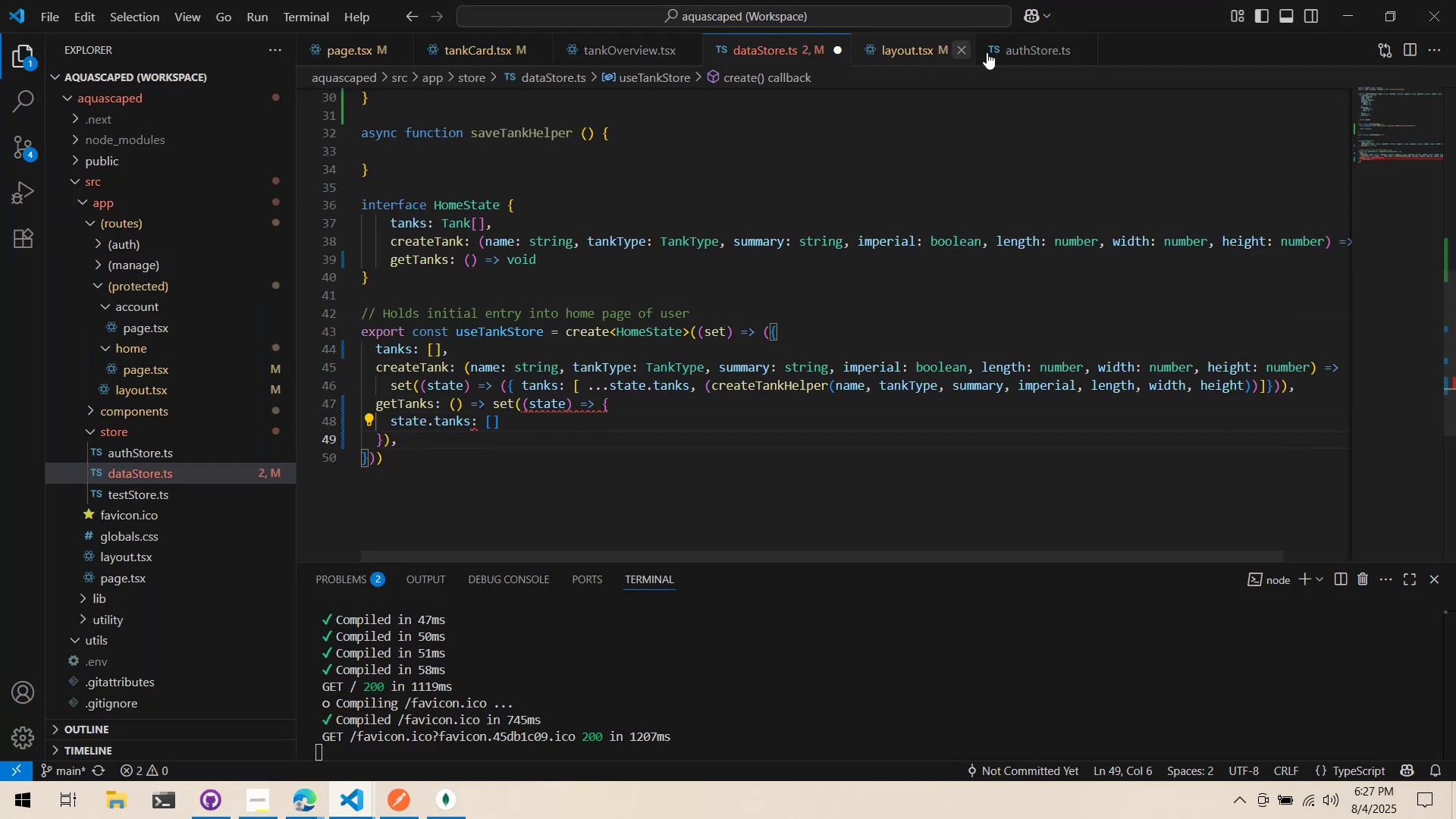 
left_click([1006, 52])
 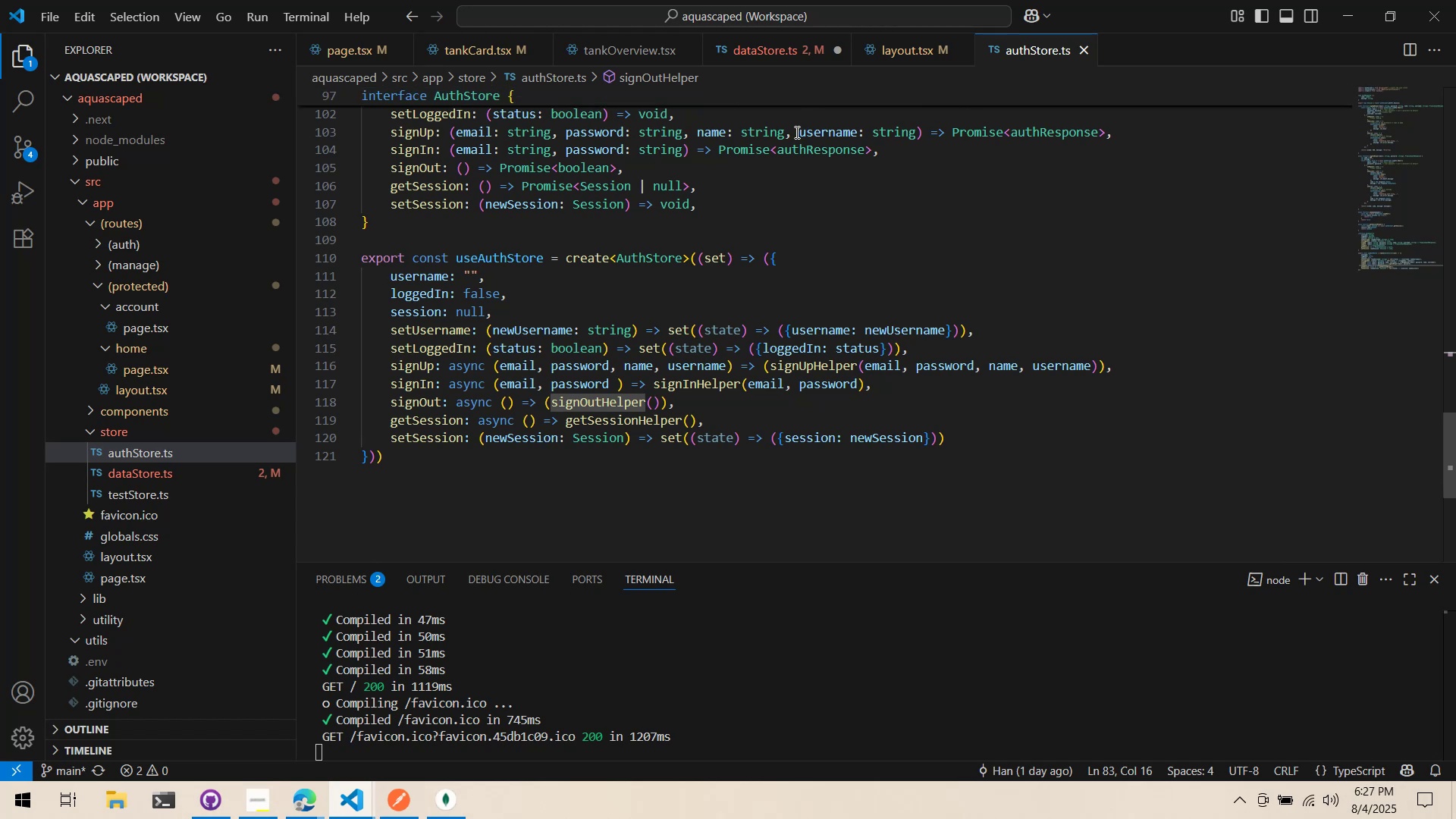 
left_click_drag(start_coordinate=[1019, 55], to_coordinate=[1364, 287])
 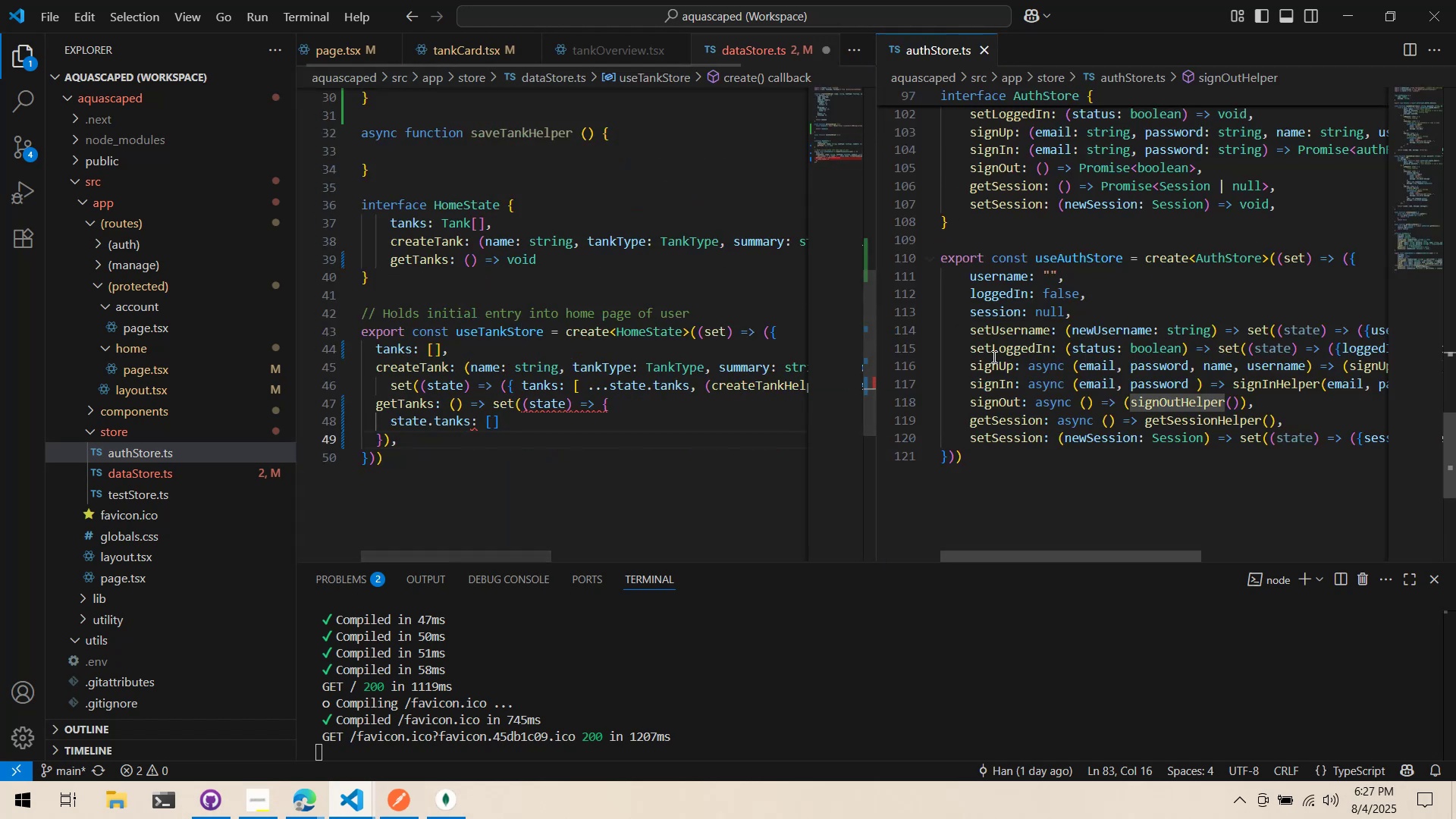 
left_click([636, 400])
 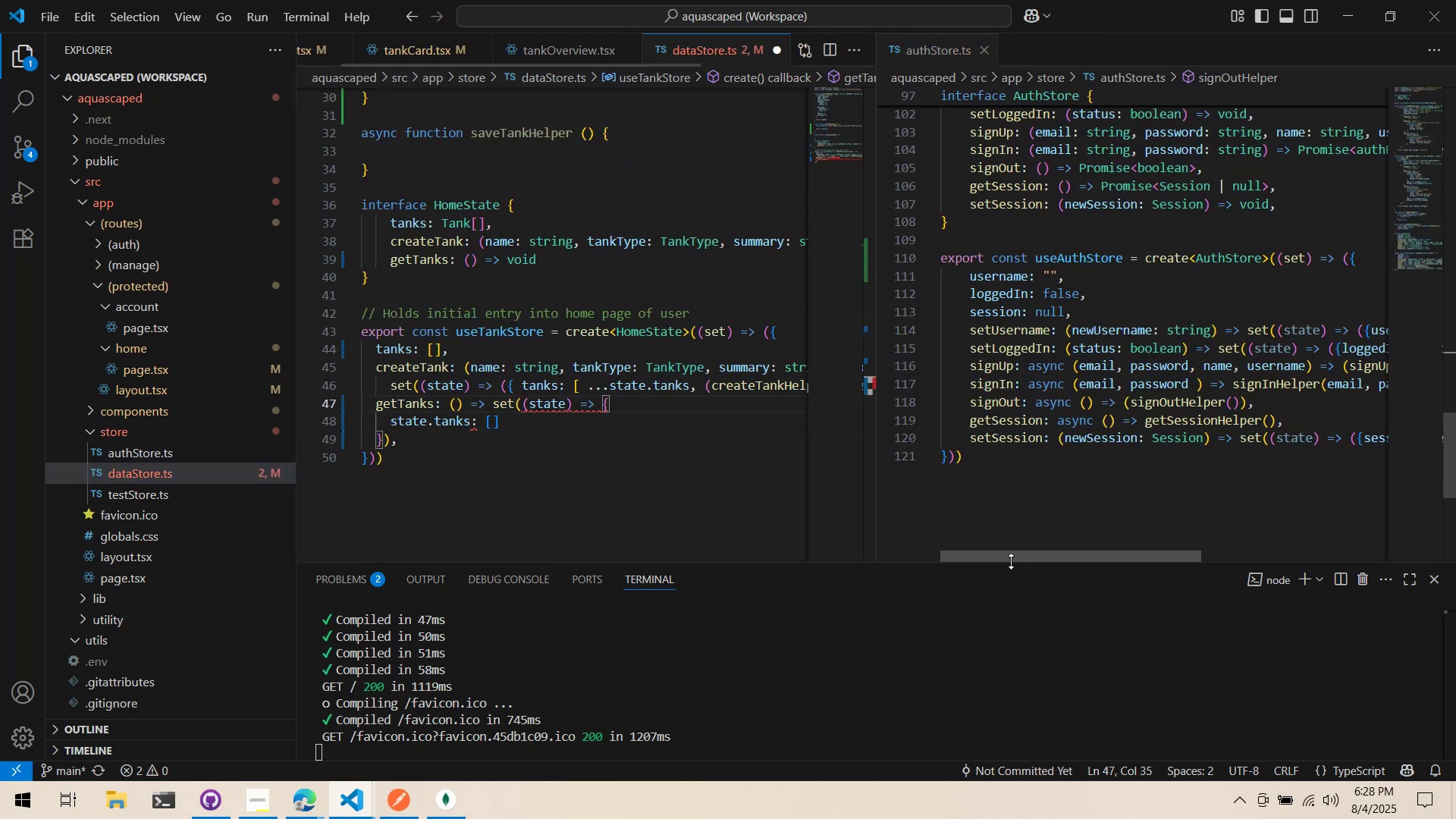 
left_click_drag(start_coordinate=[1017, 552], to_coordinate=[1138, 556])
 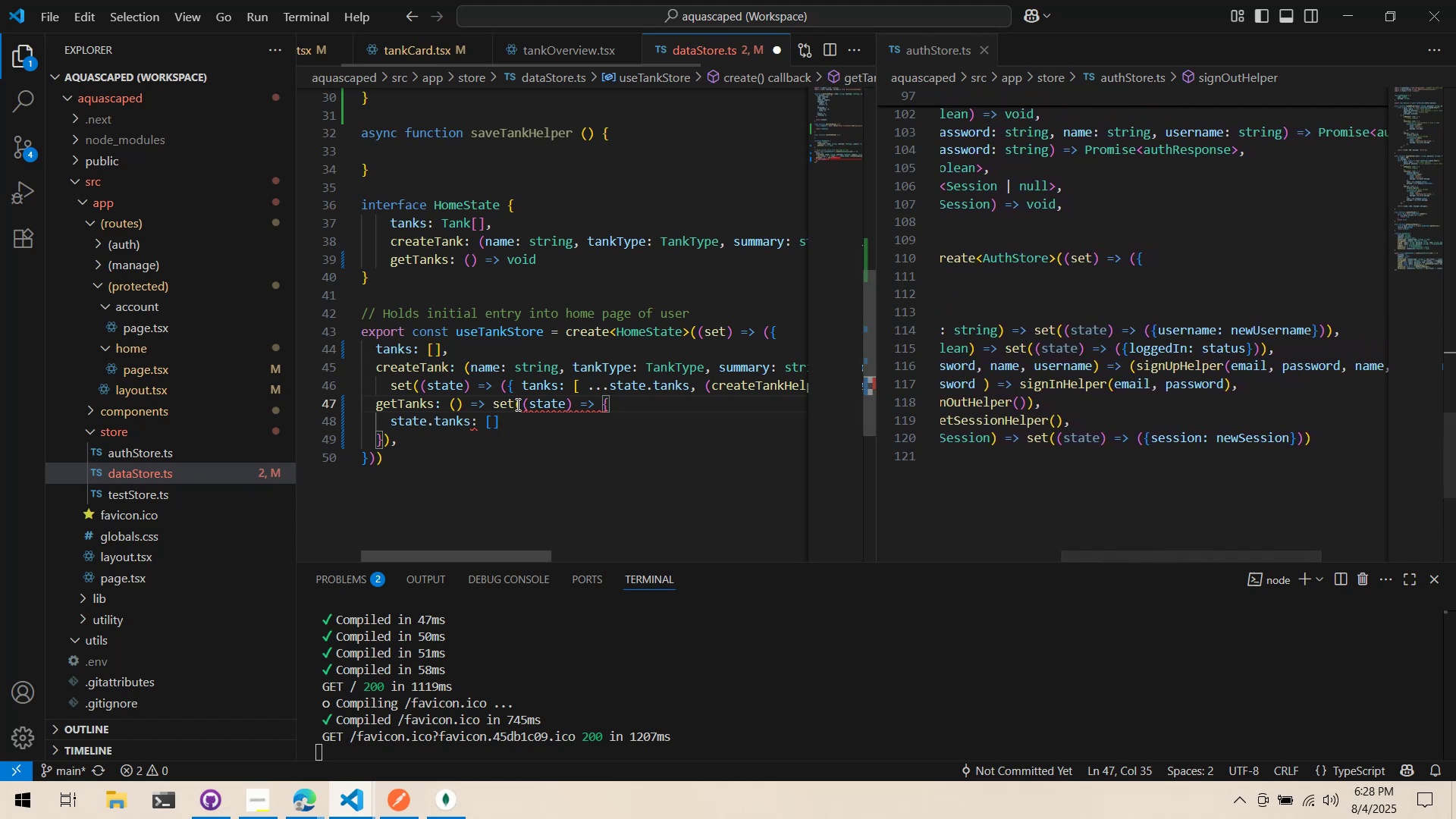 
double_click([414, 422])
 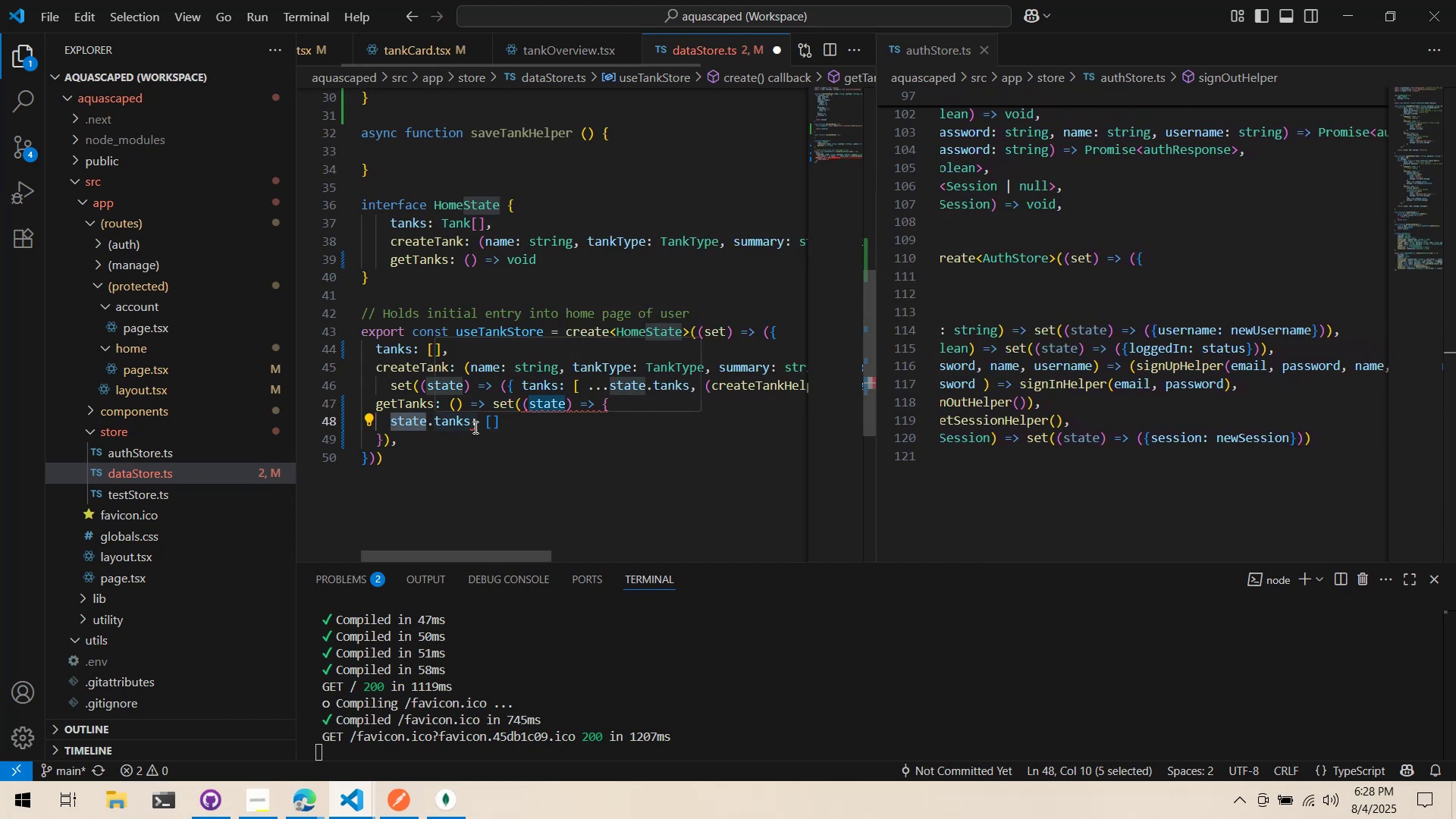 
key(Backspace)
 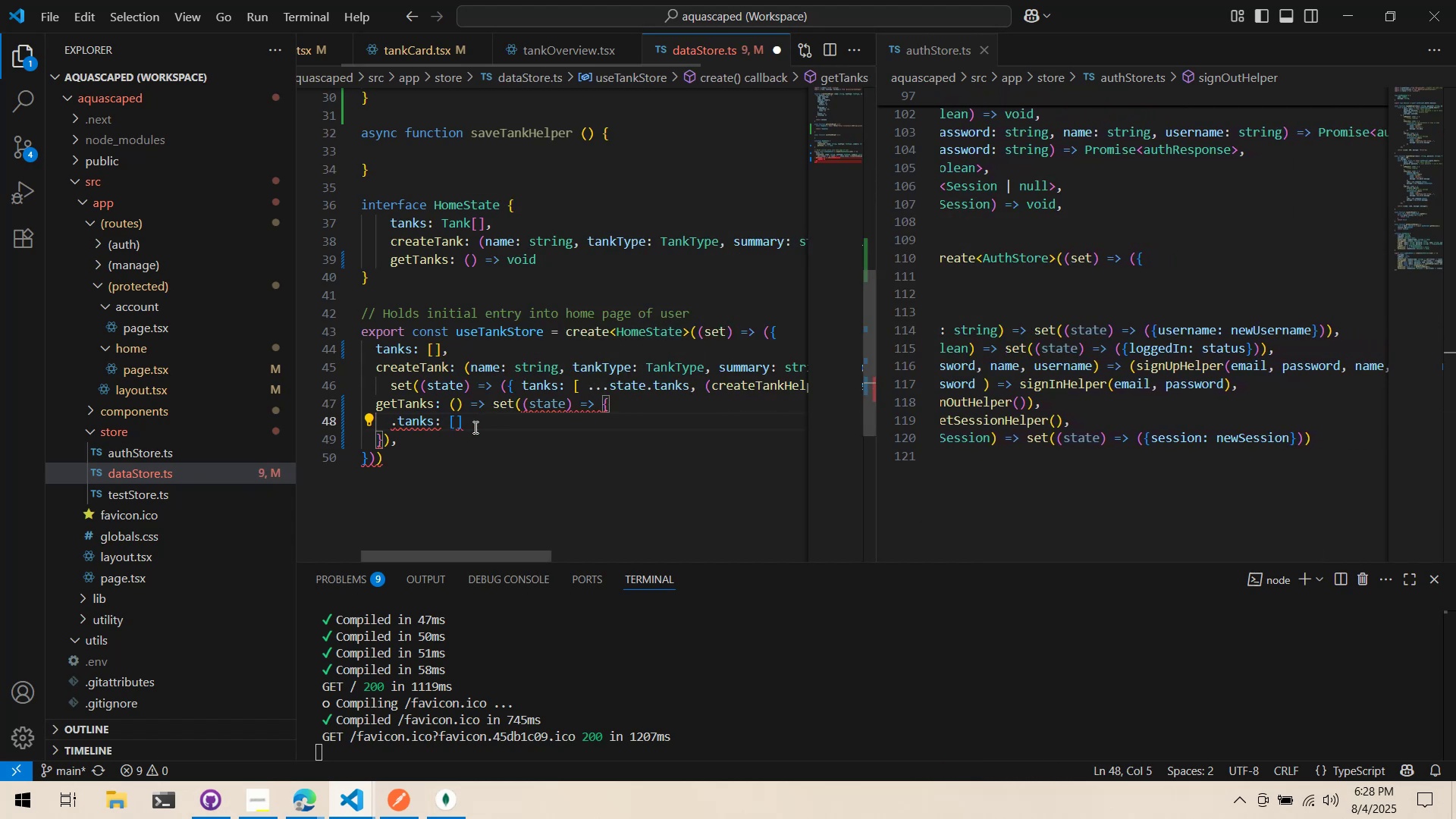 
key(ArrowRight)
 